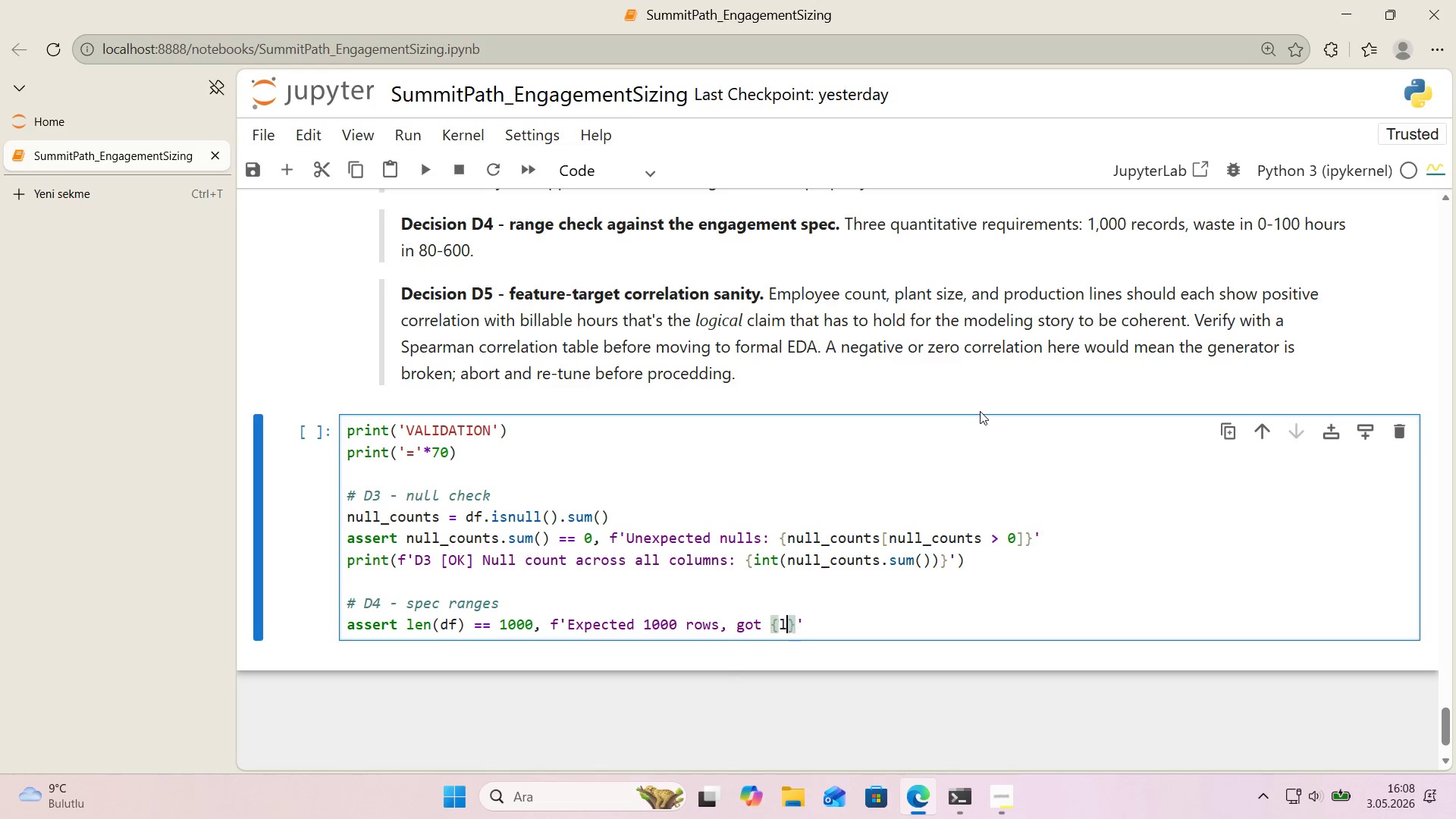 
type(len*()
 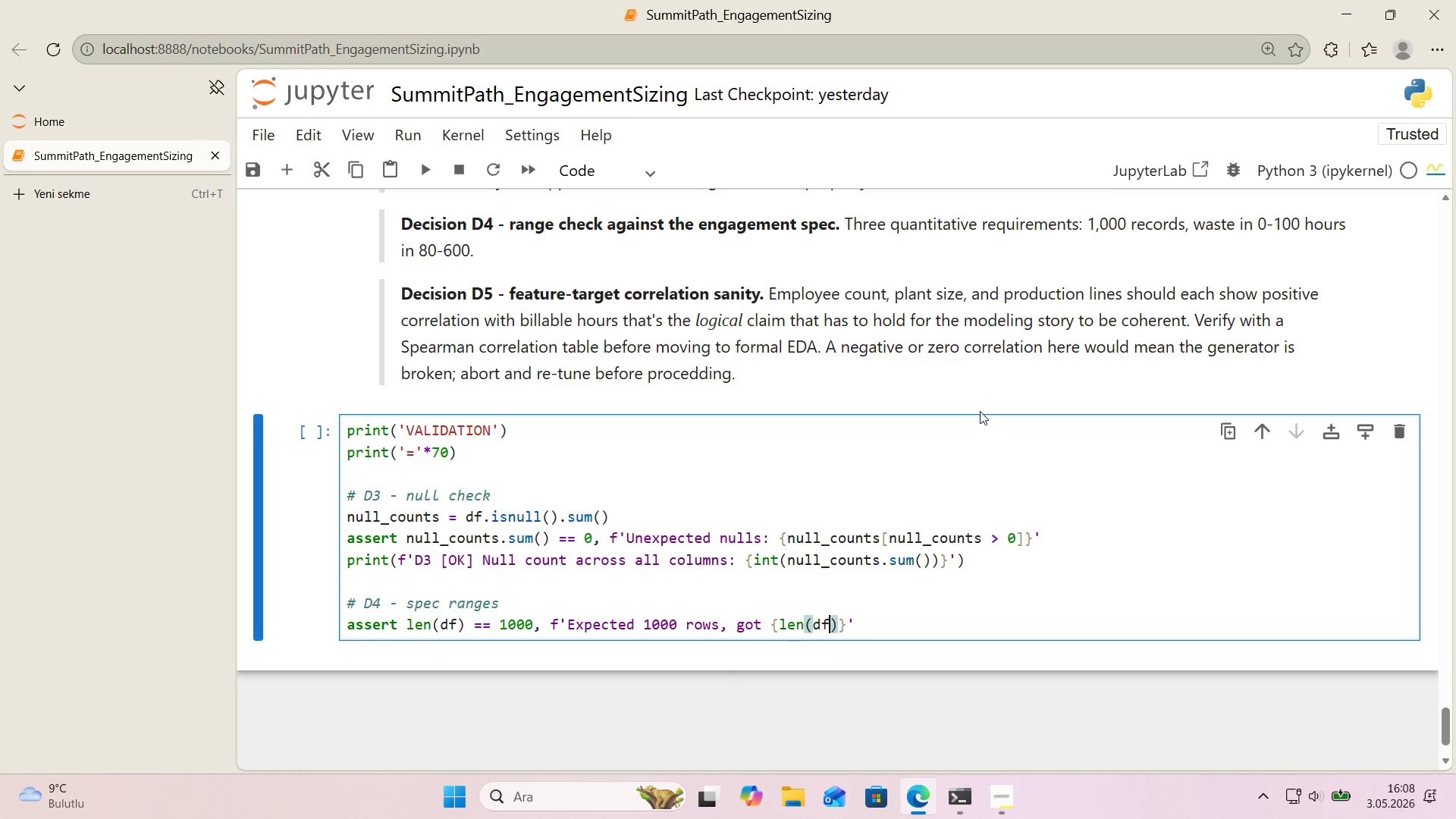 
 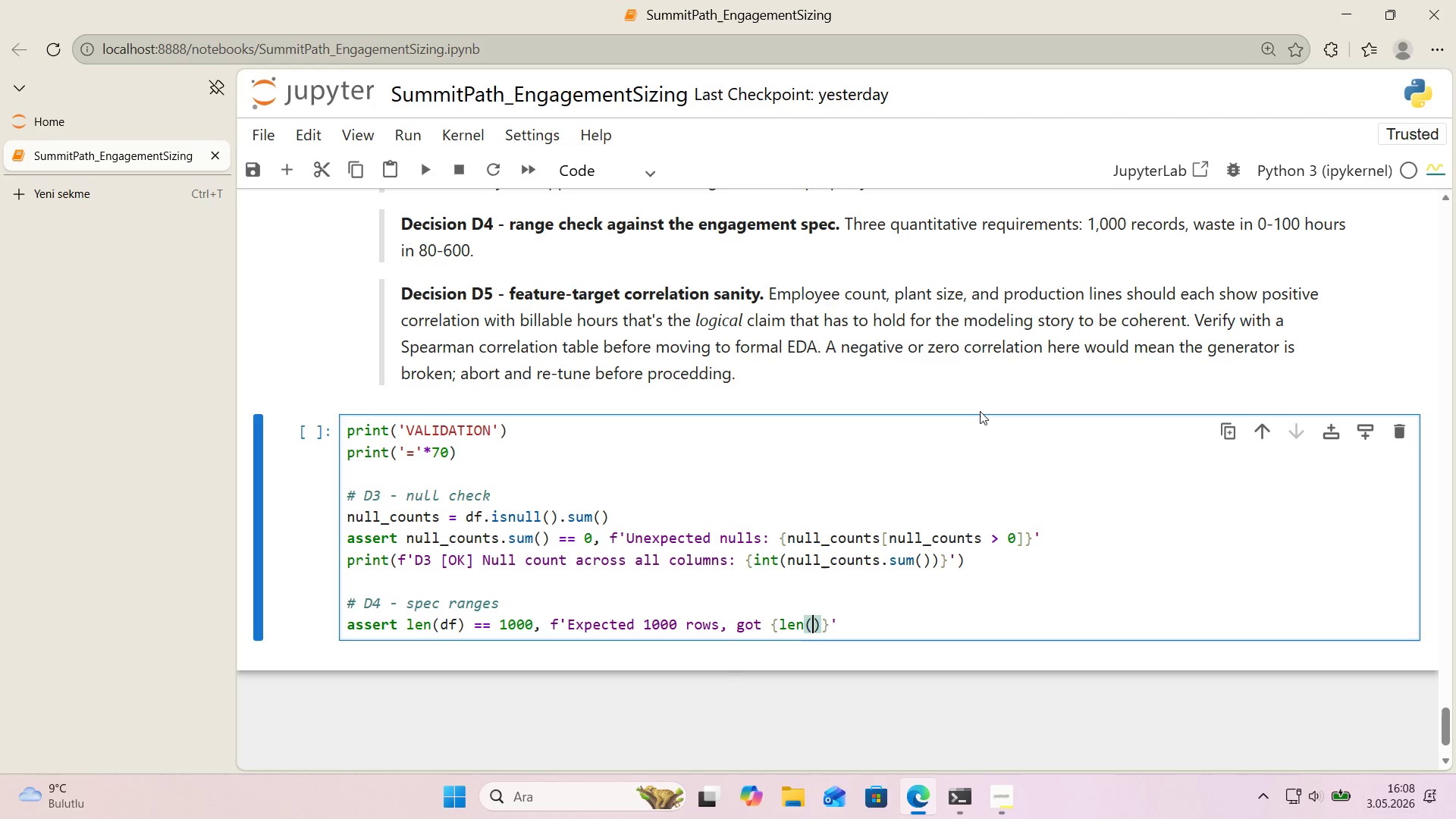 
key(ArrowLeft)
 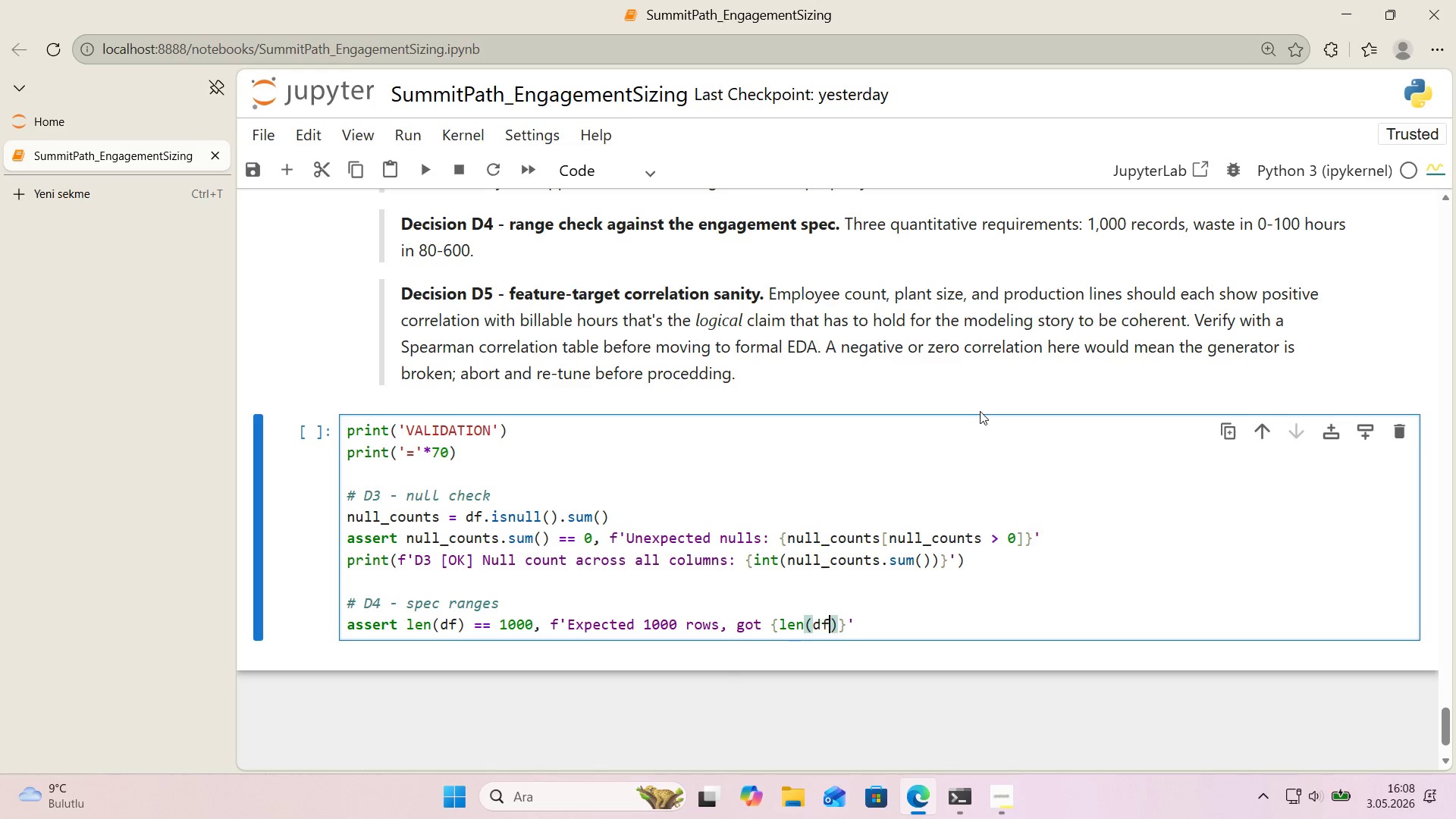 
type(df)
 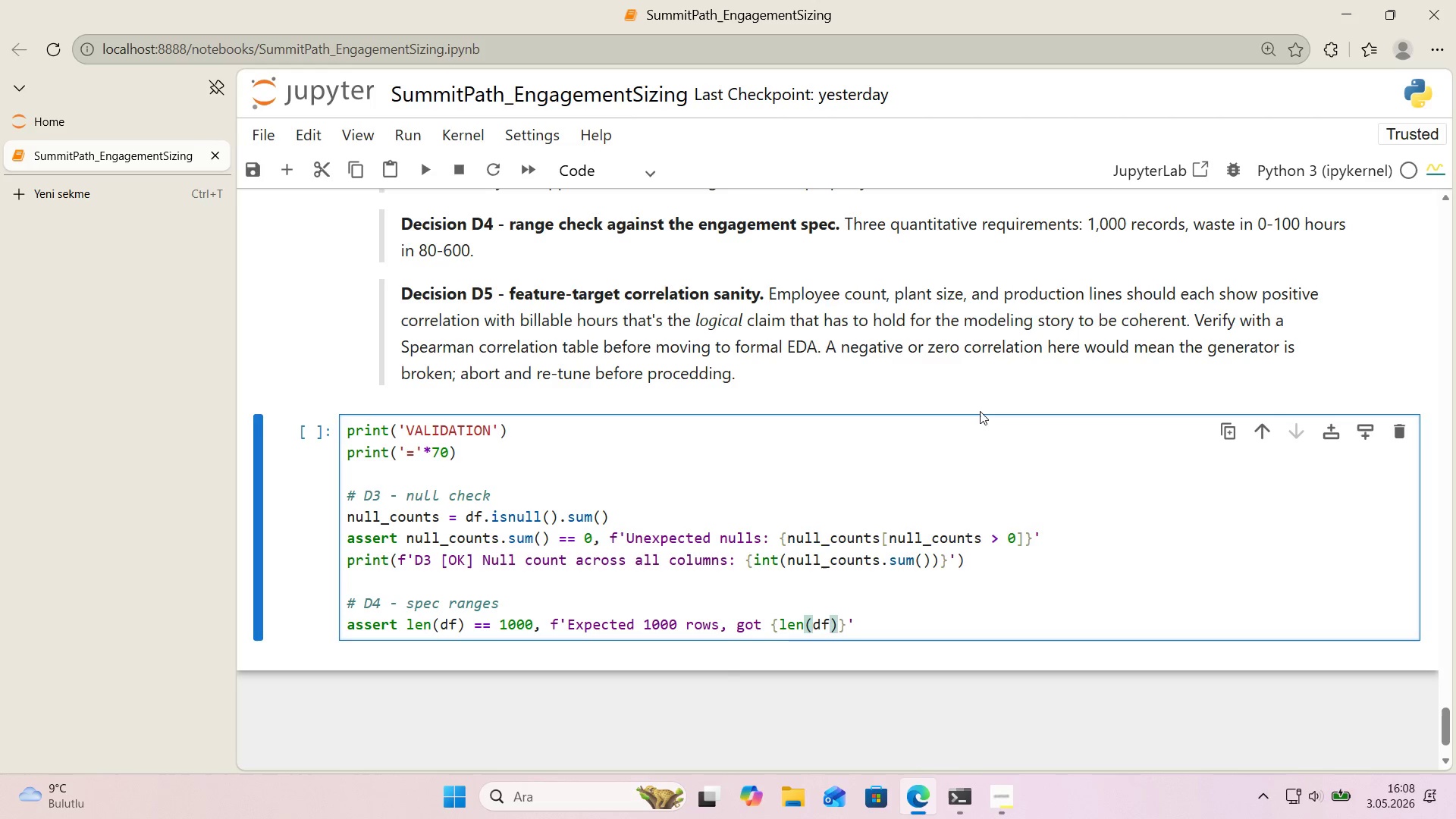 
key(ArrowRight)
 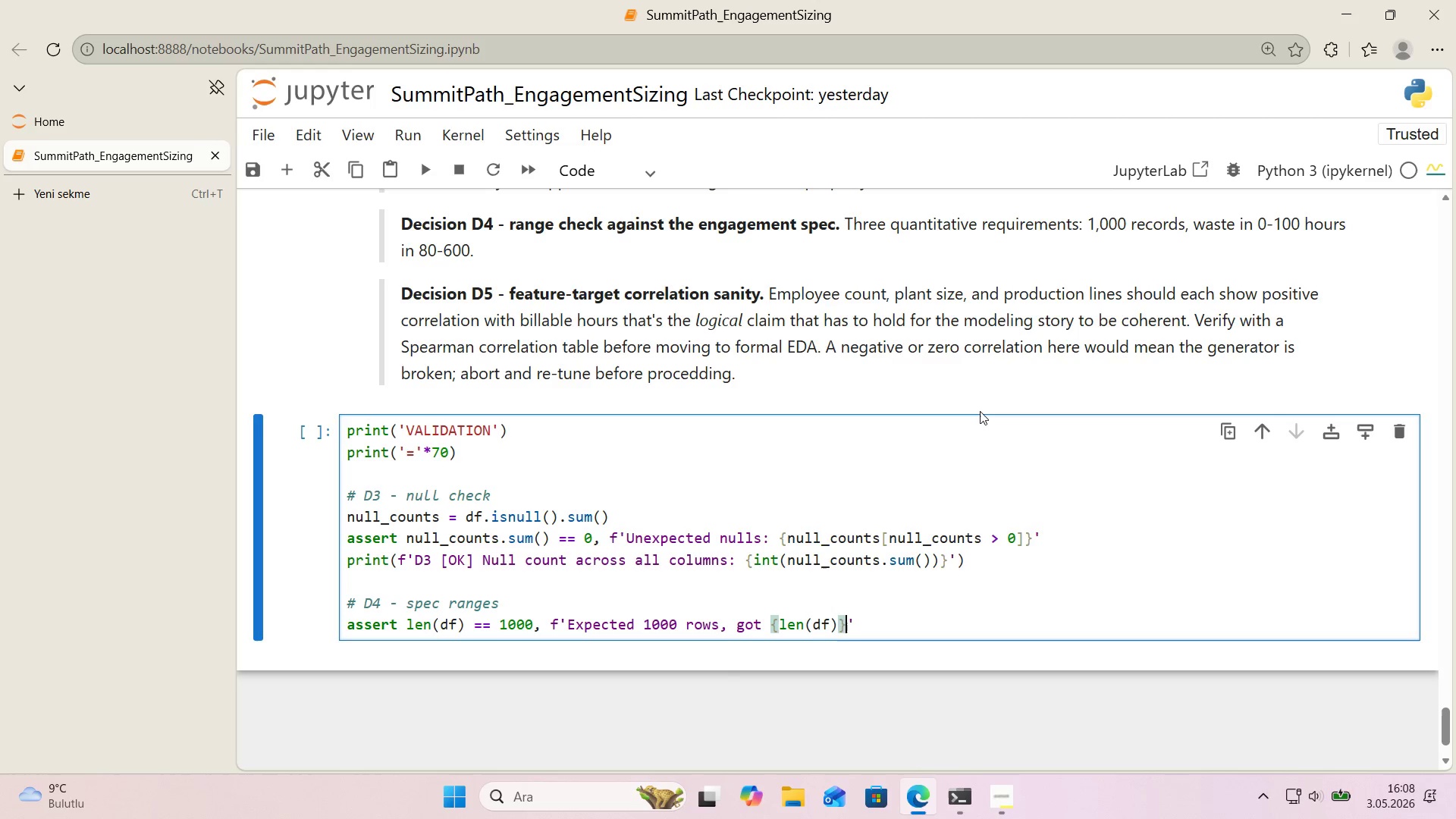 
key(ArrowRight)
 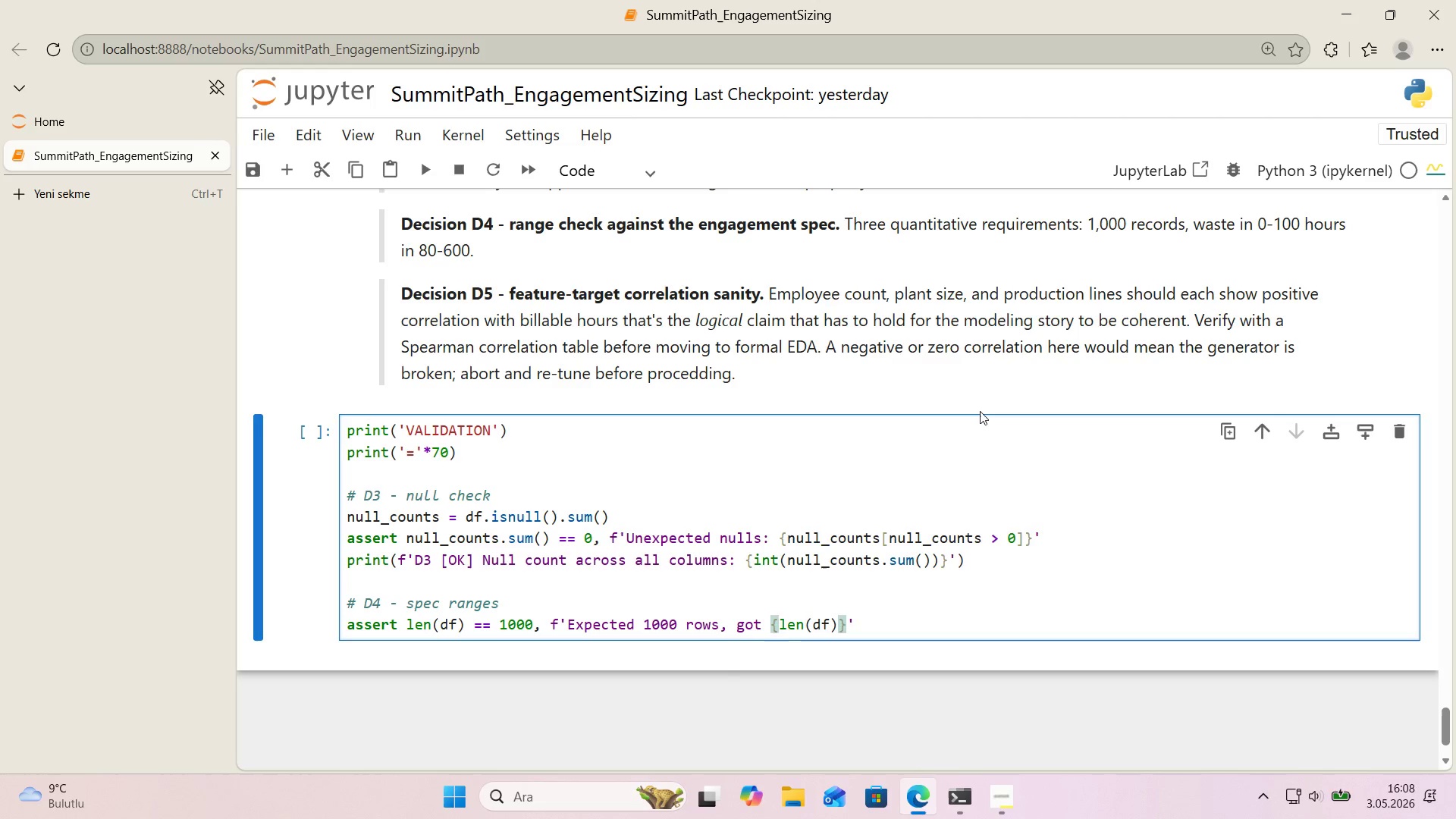 
key(ArrowRight)
 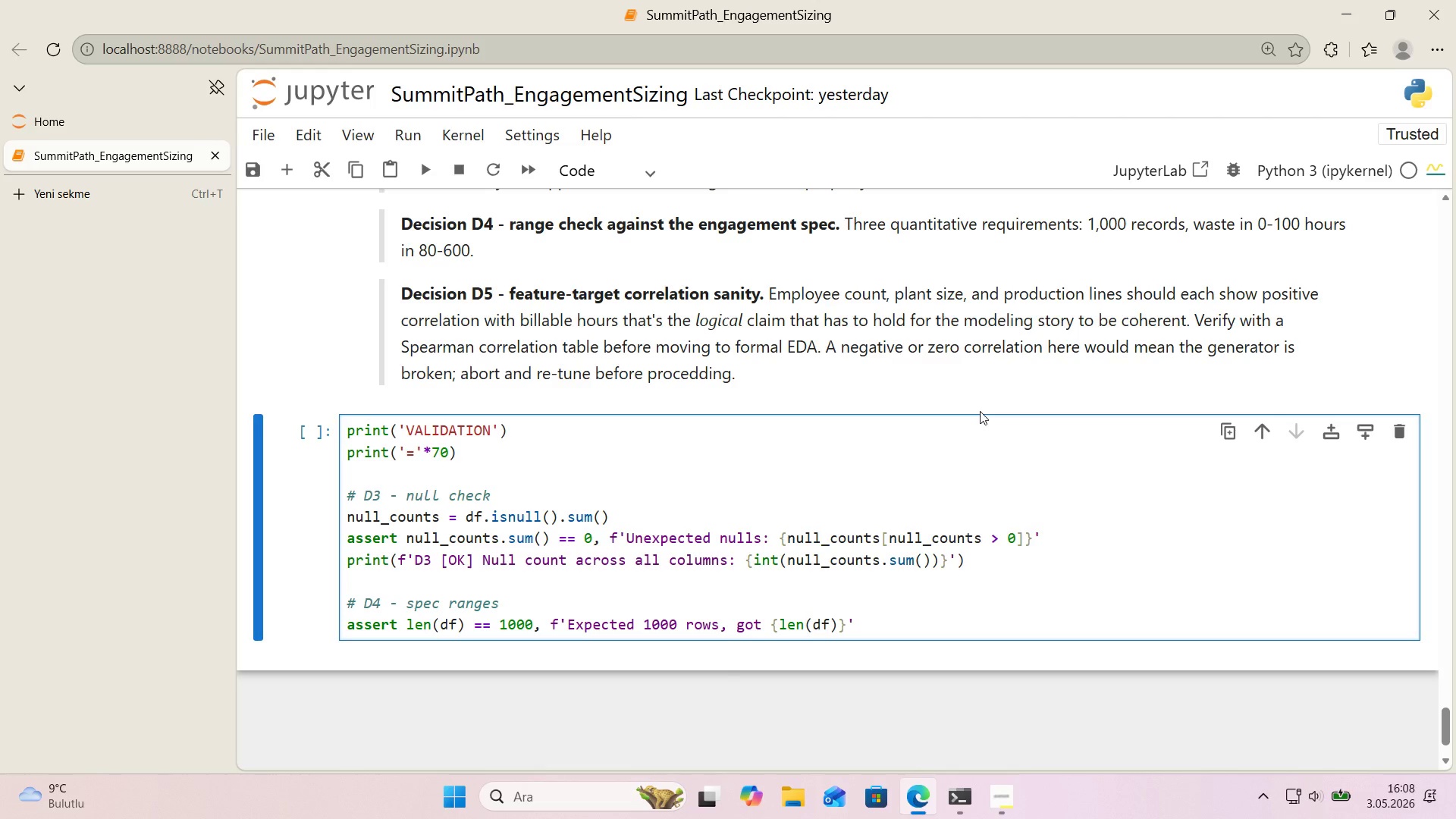 
key(Enter)
 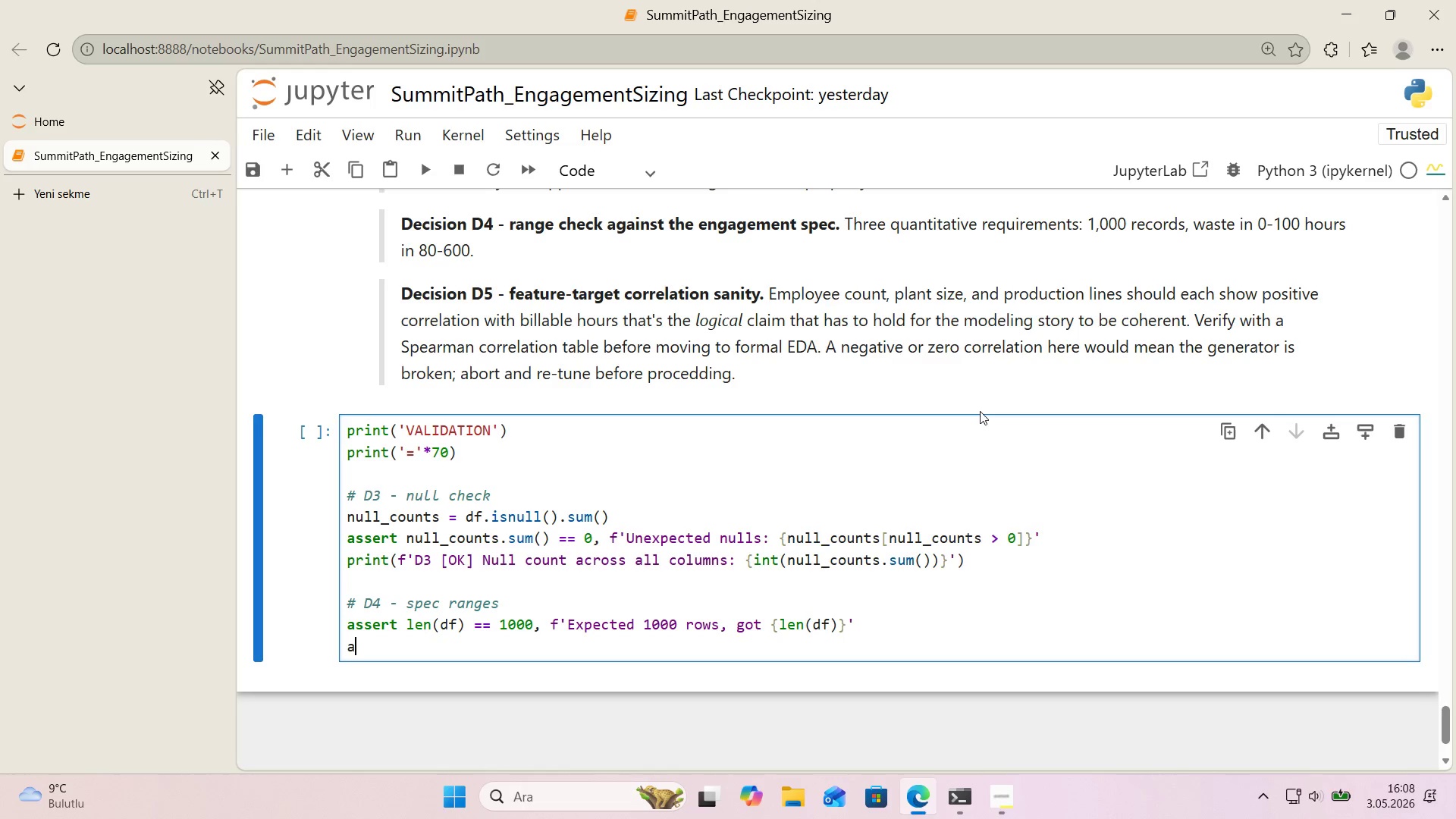 
type(assert df)
 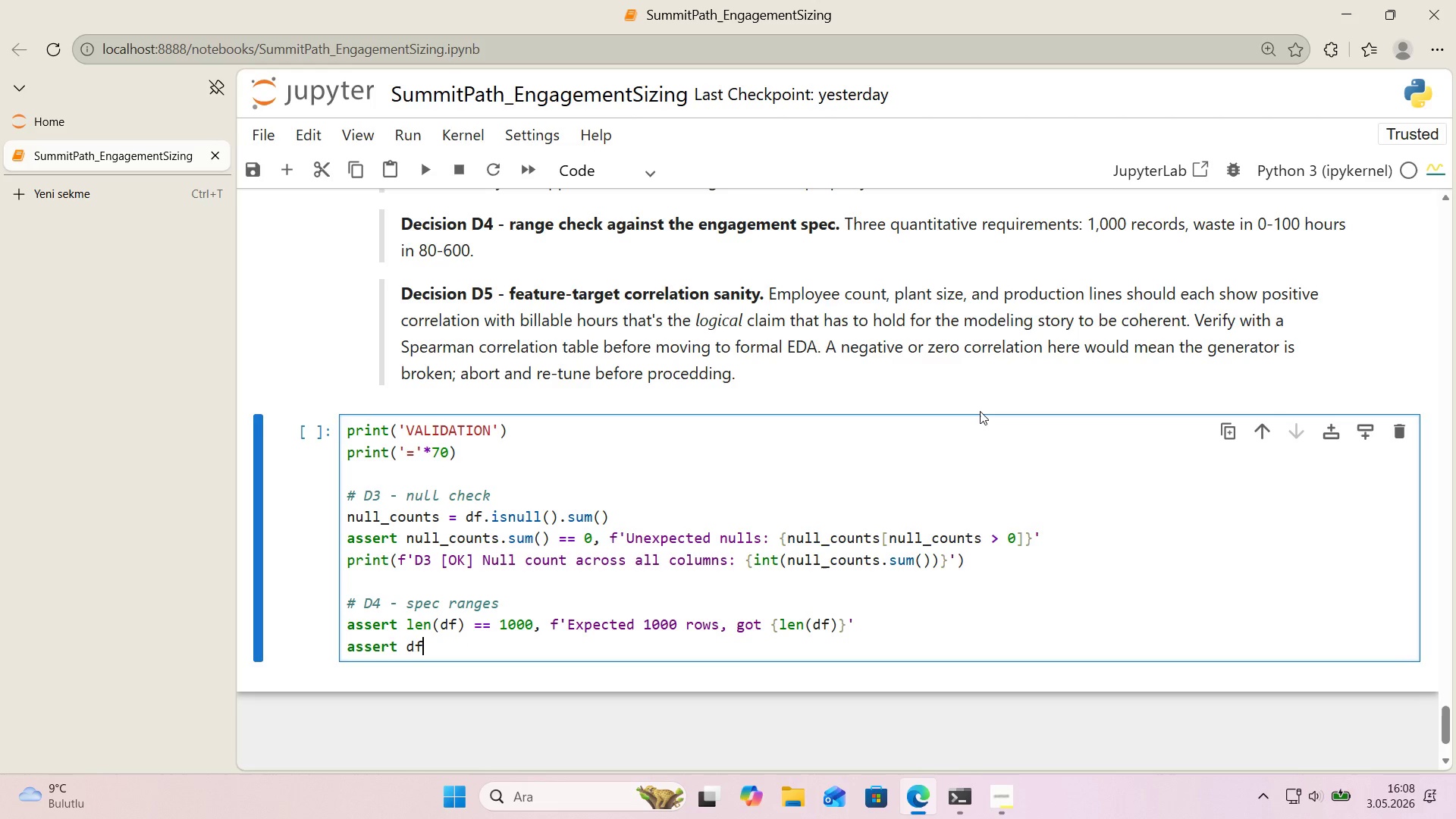 
key(Alt+Control+8)
 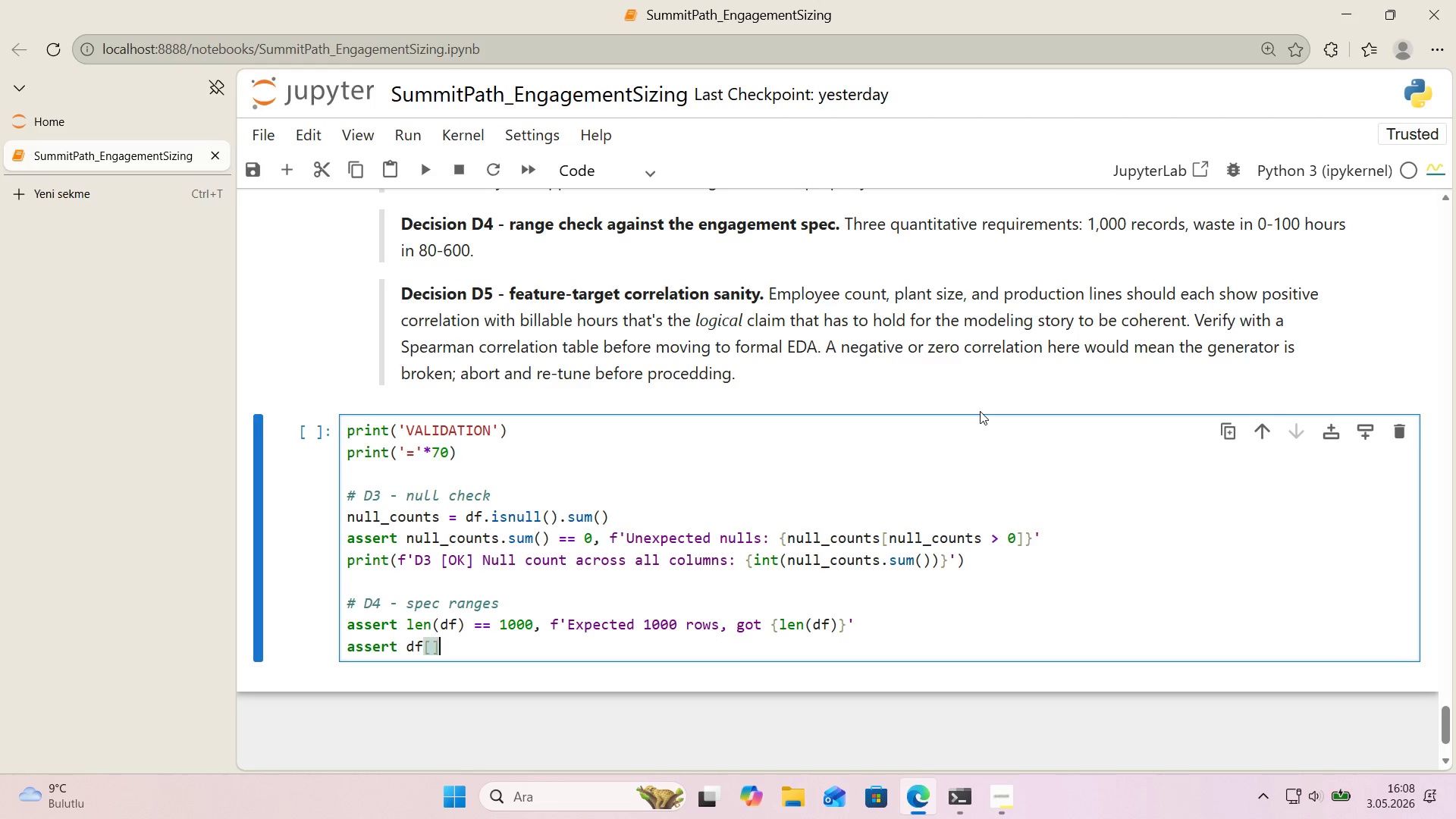 
key(Alt+Control+9)
 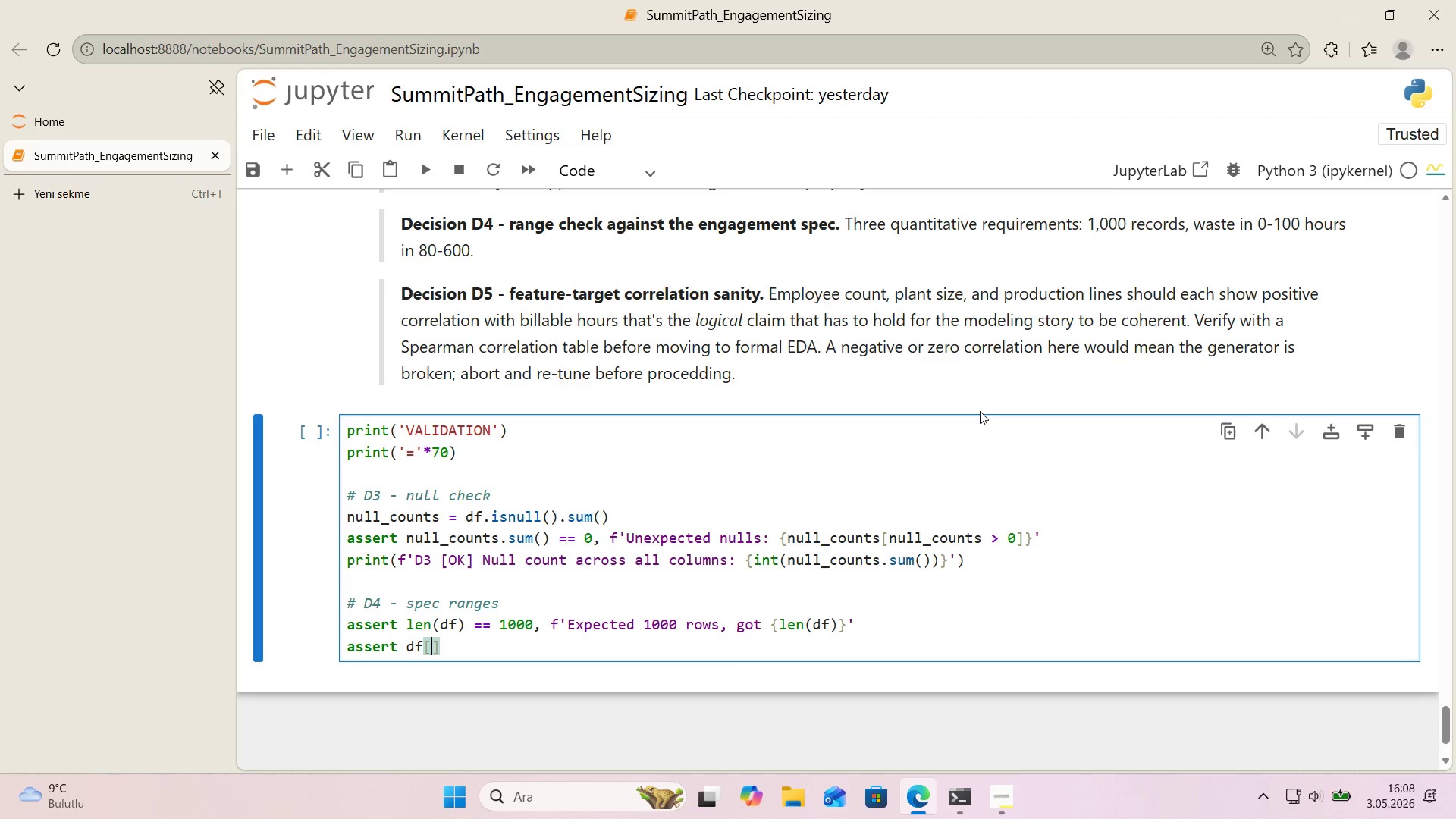 
key(ArrowLeft)
 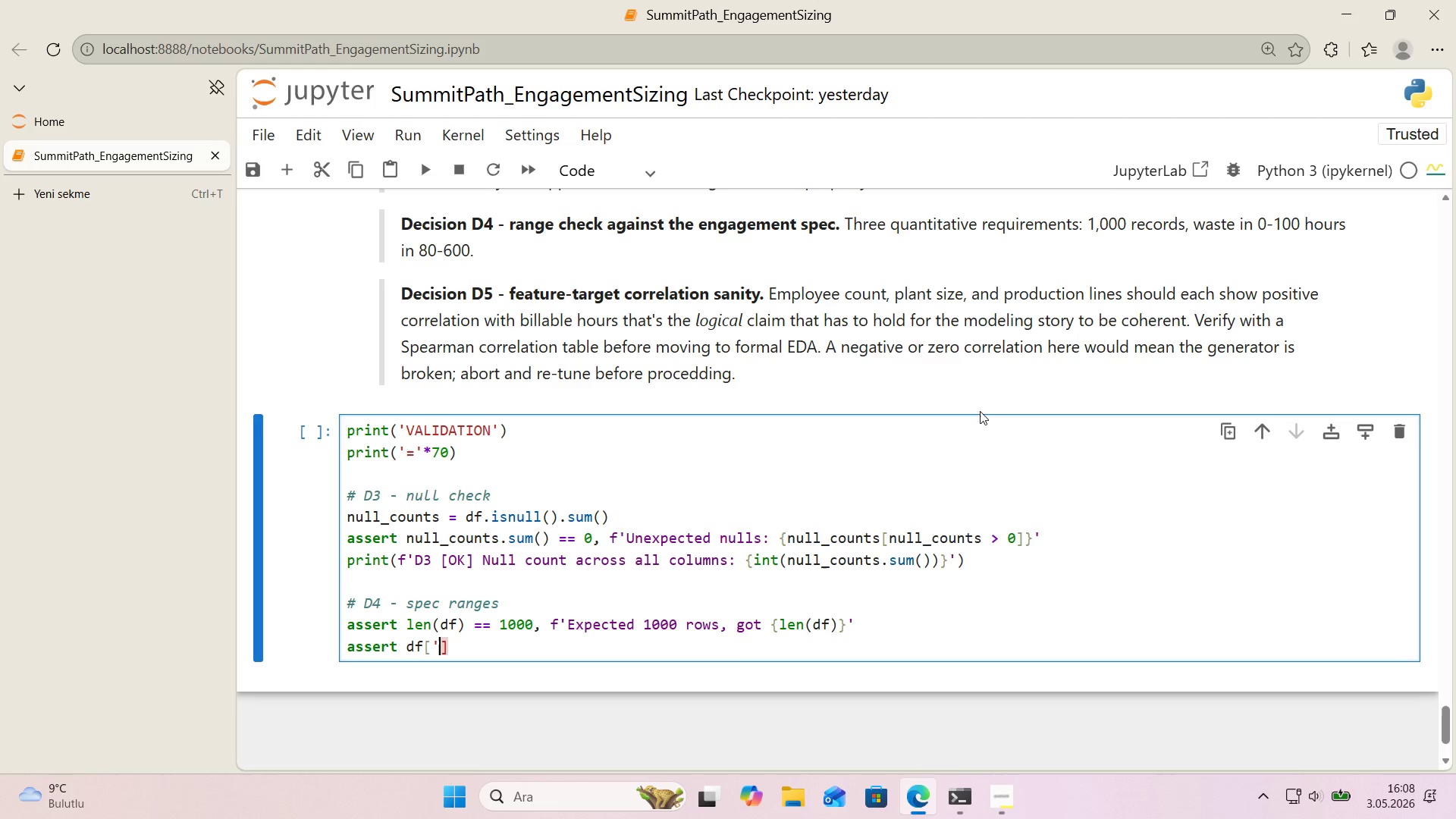 
type(@@)
 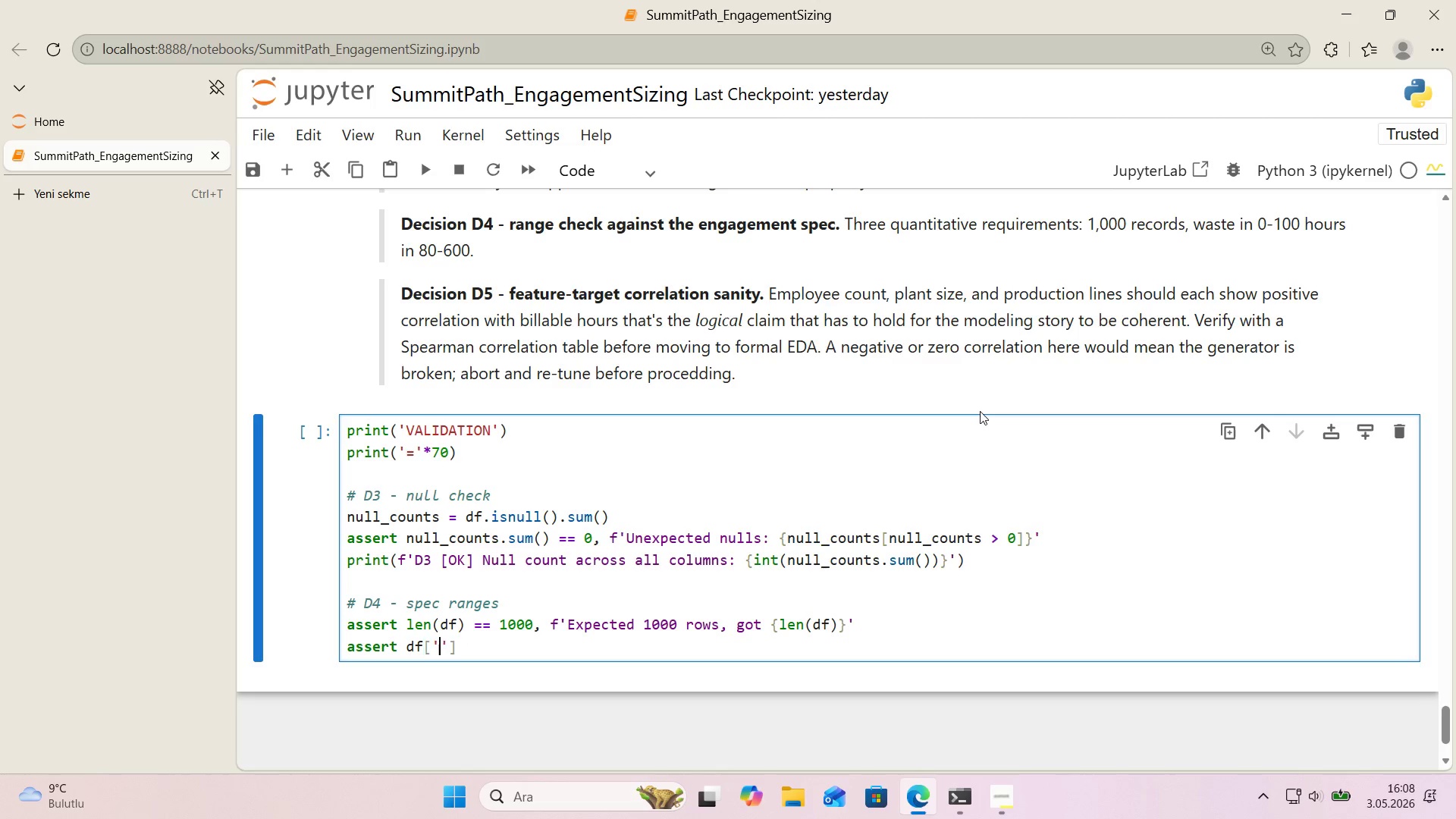 
key(ArrowLeft)
 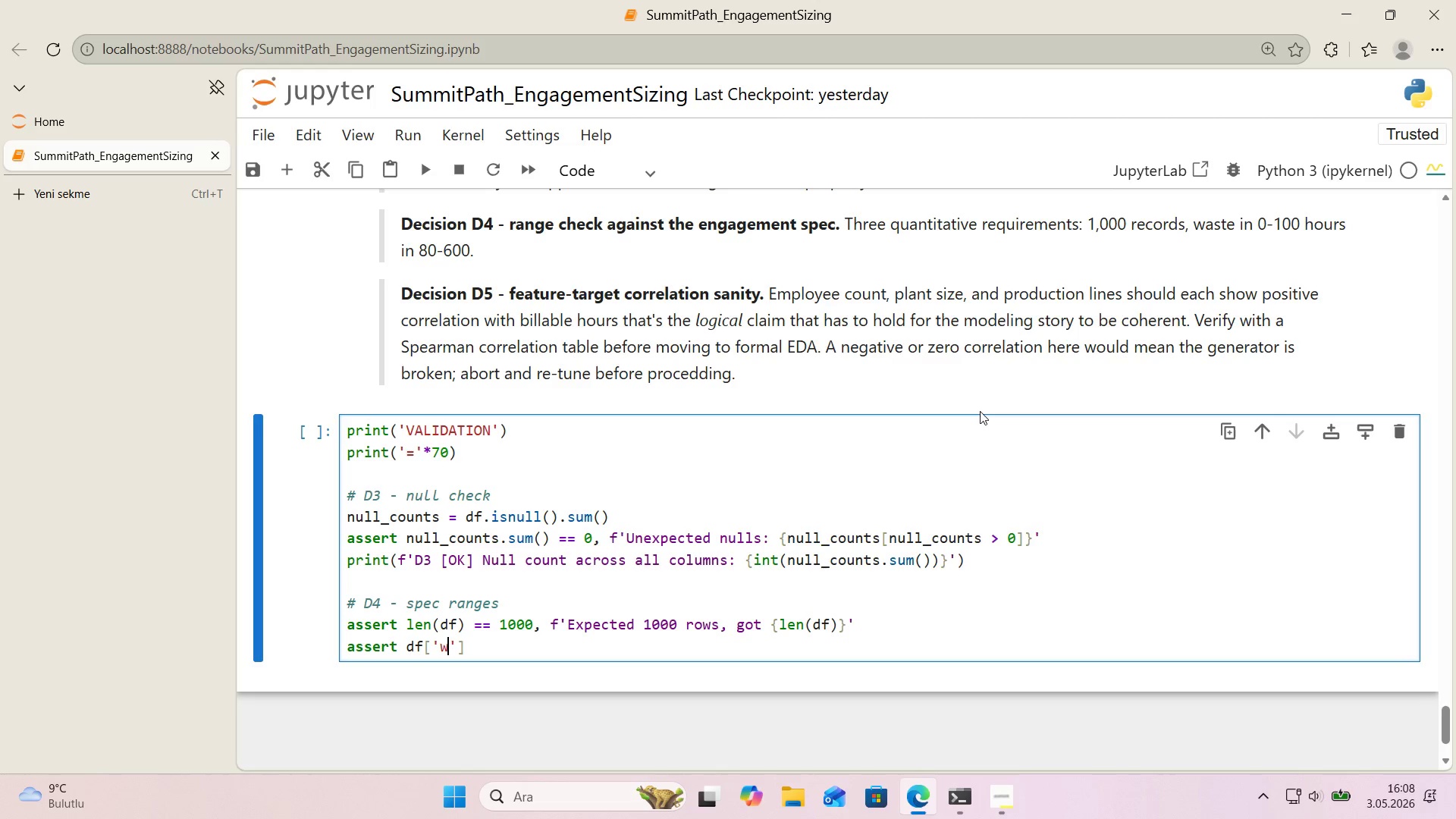 
type(waste_pct)
 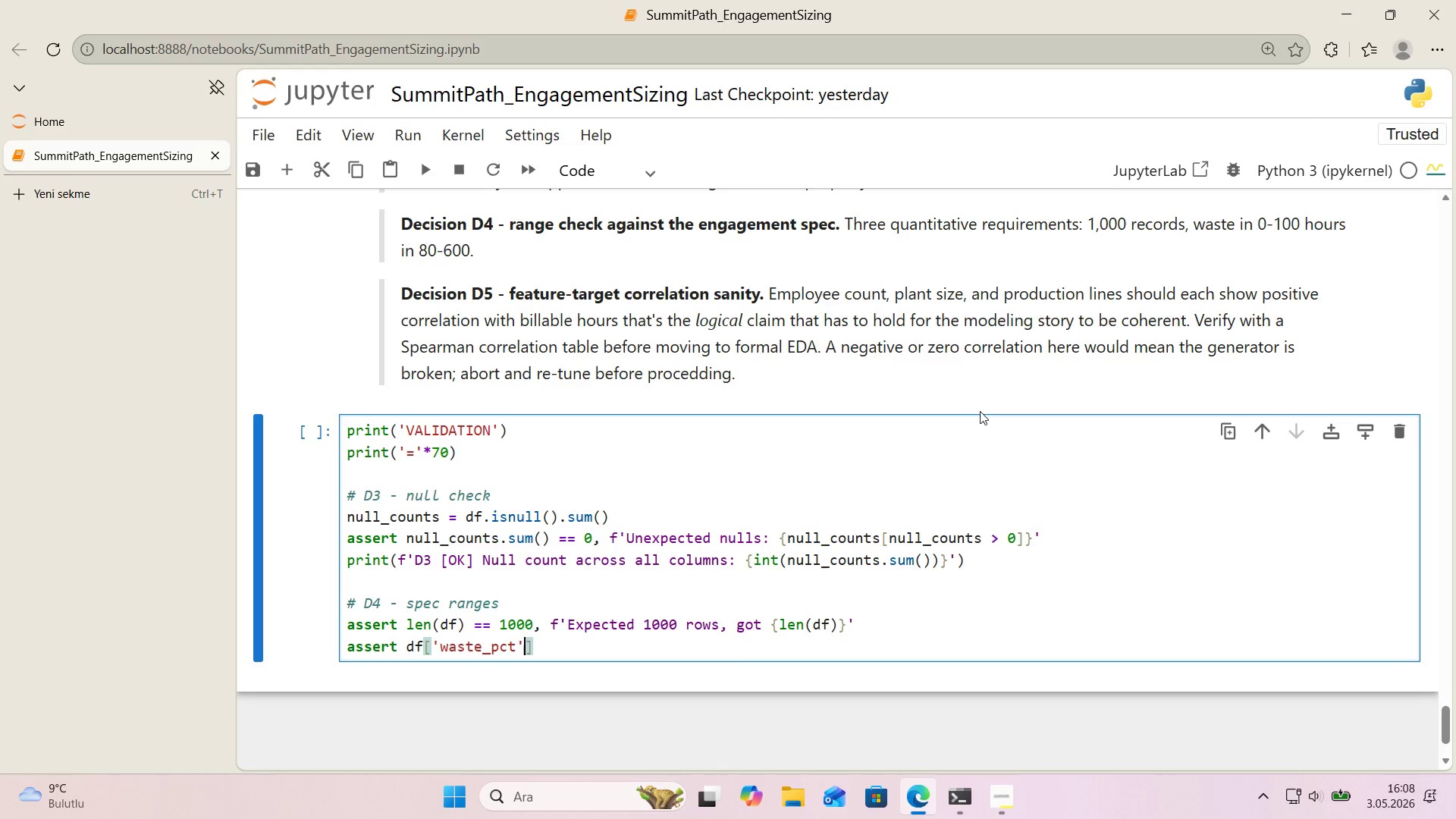 
key(ArrowRight)
 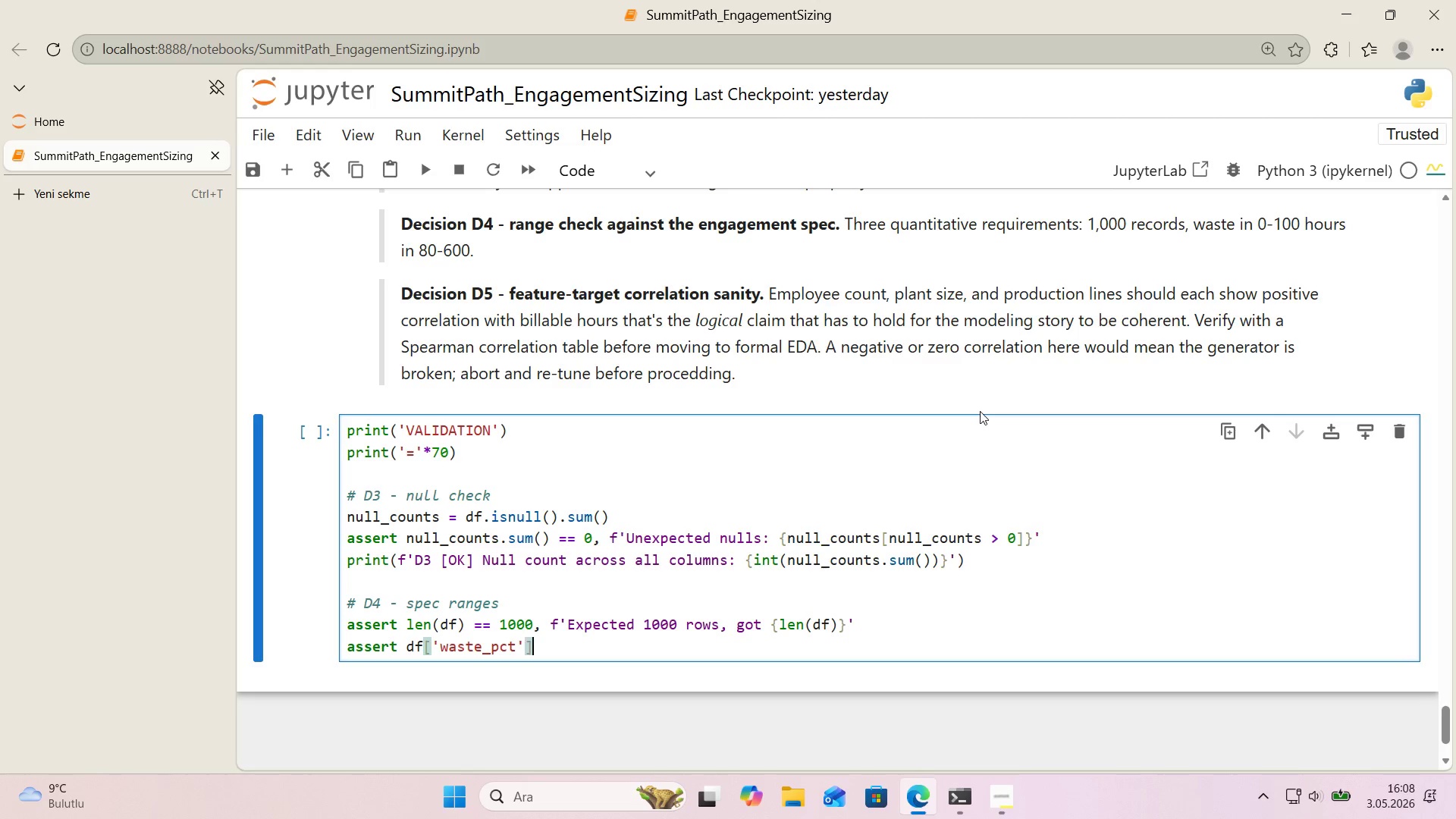 
key(ArrowRight)
 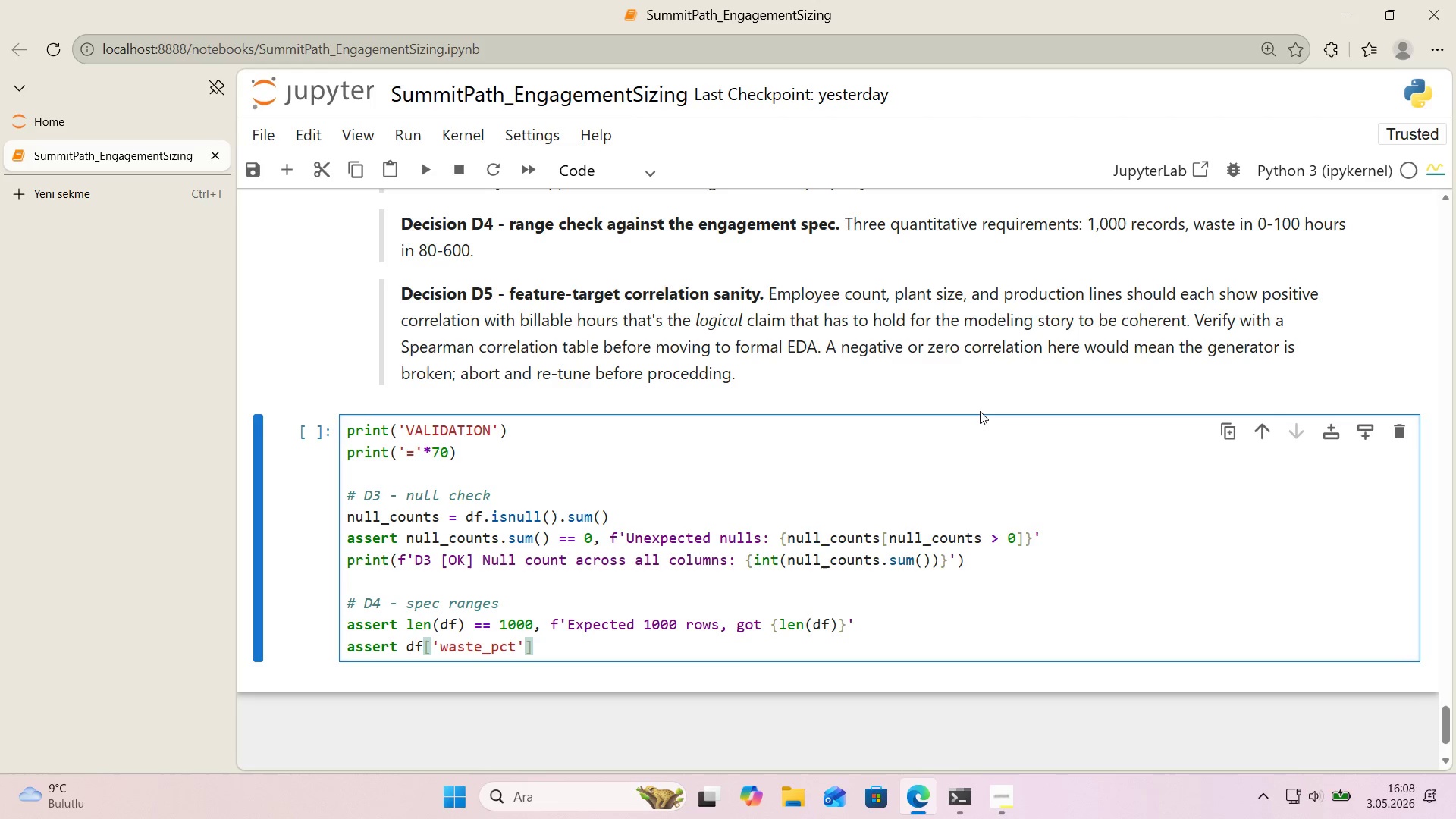 
type(.m'n*( [Break]) 0 and )
 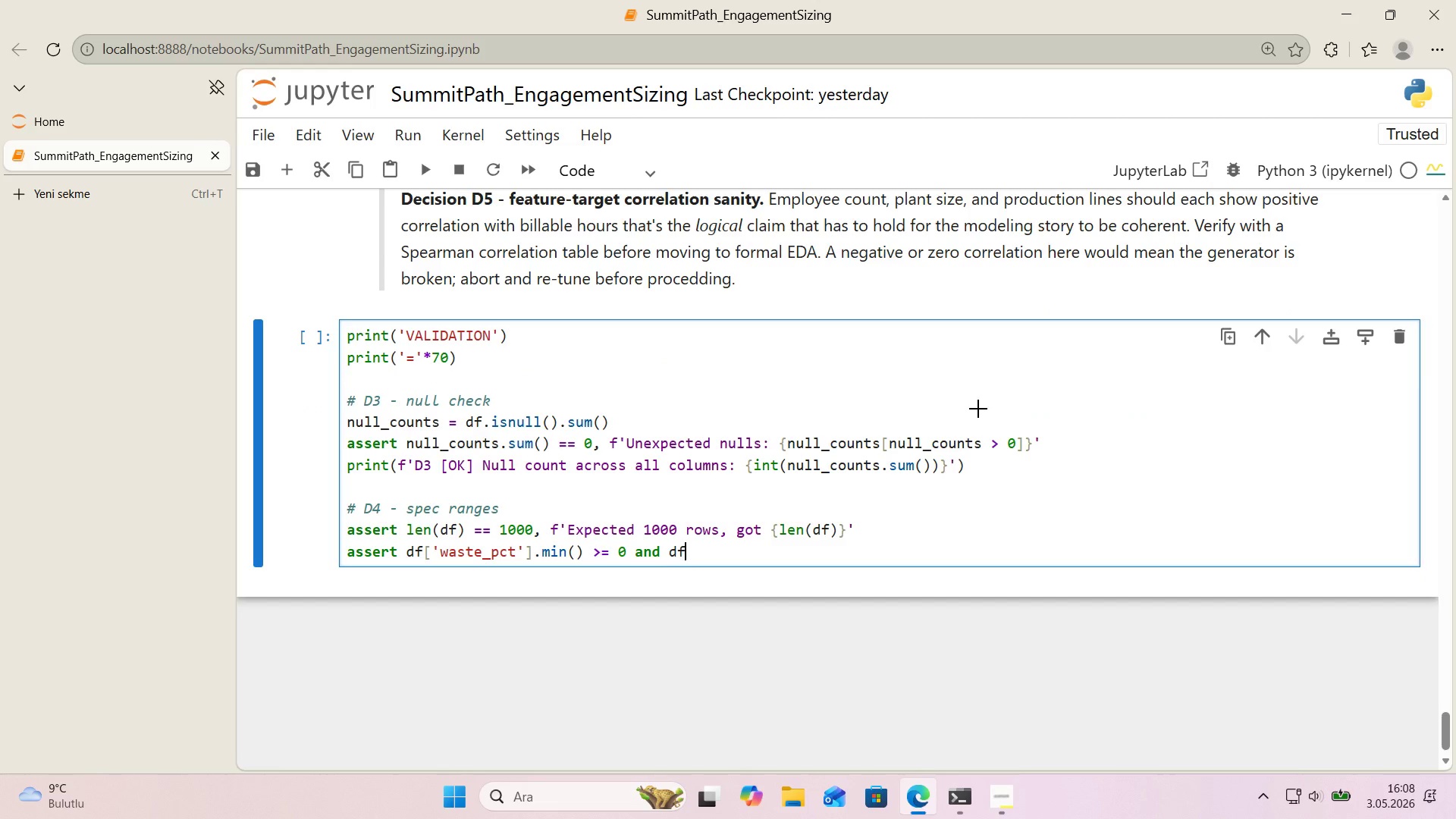 
scroll: coordinate [978, 409], scroll_direction: down, amount: 1.0
 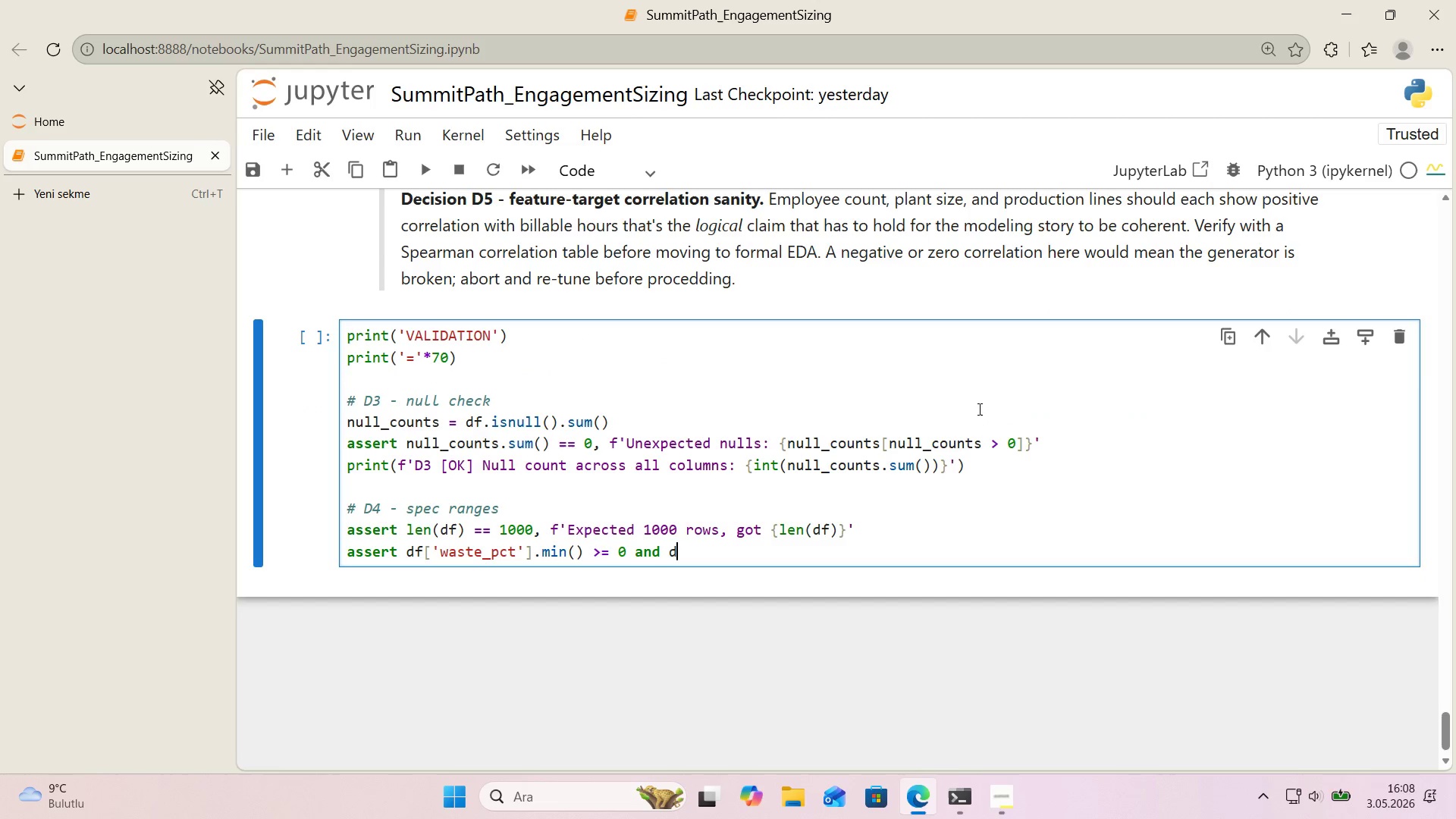 
type(df)
 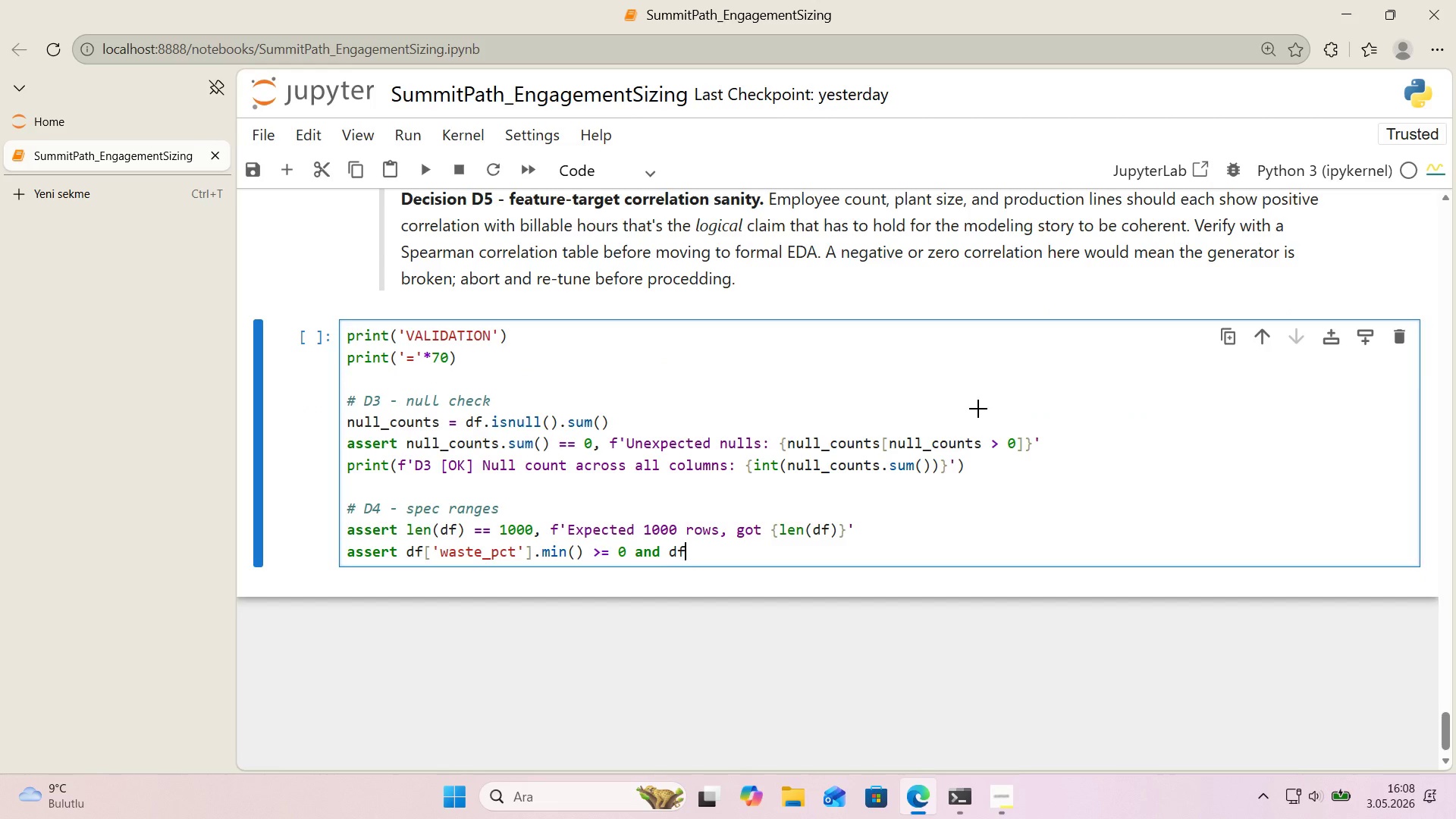 
key(Alt+Control+8)
 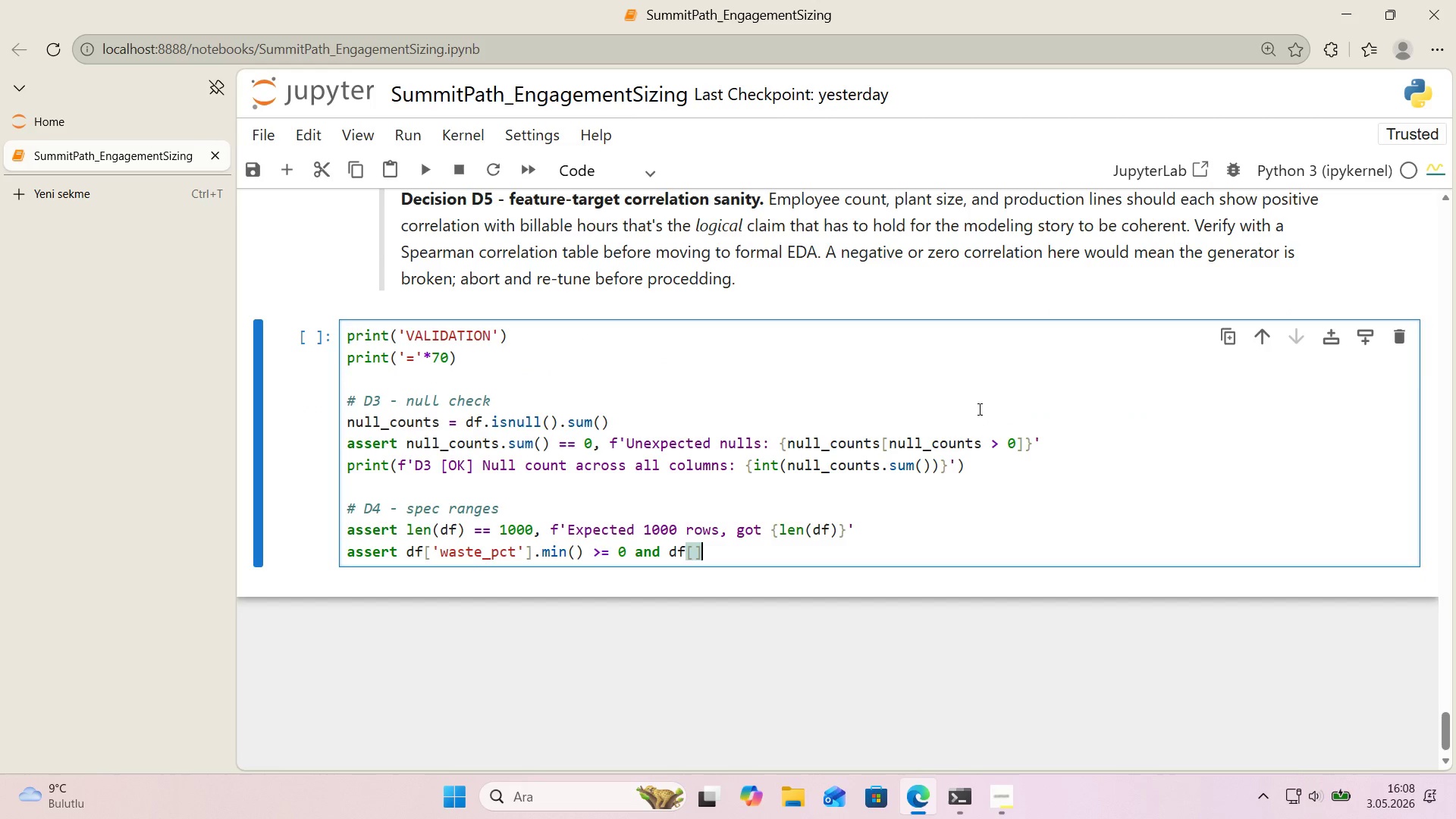 
key(Alt+Control+9)
 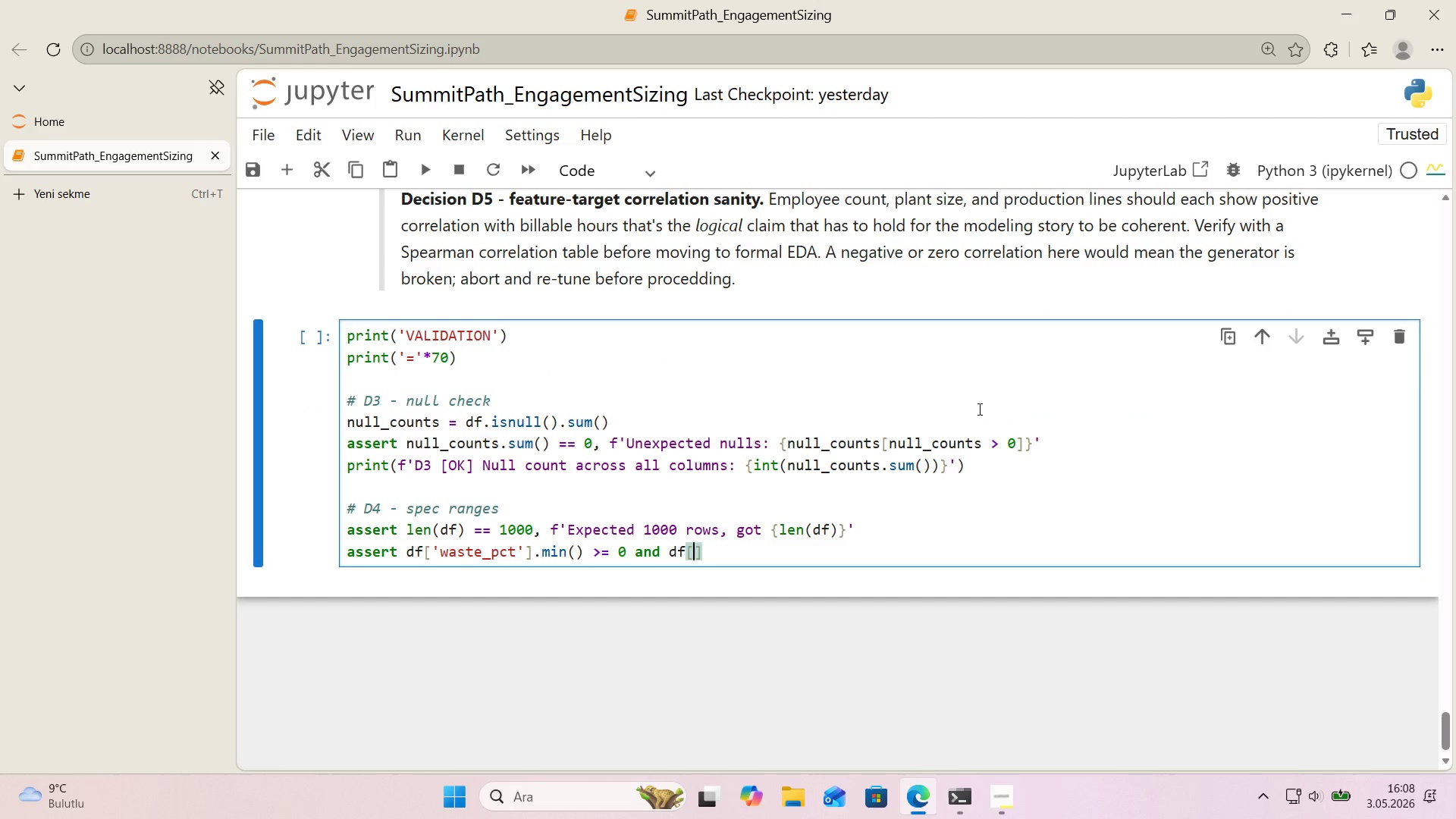 
key(ArrowLeft)
 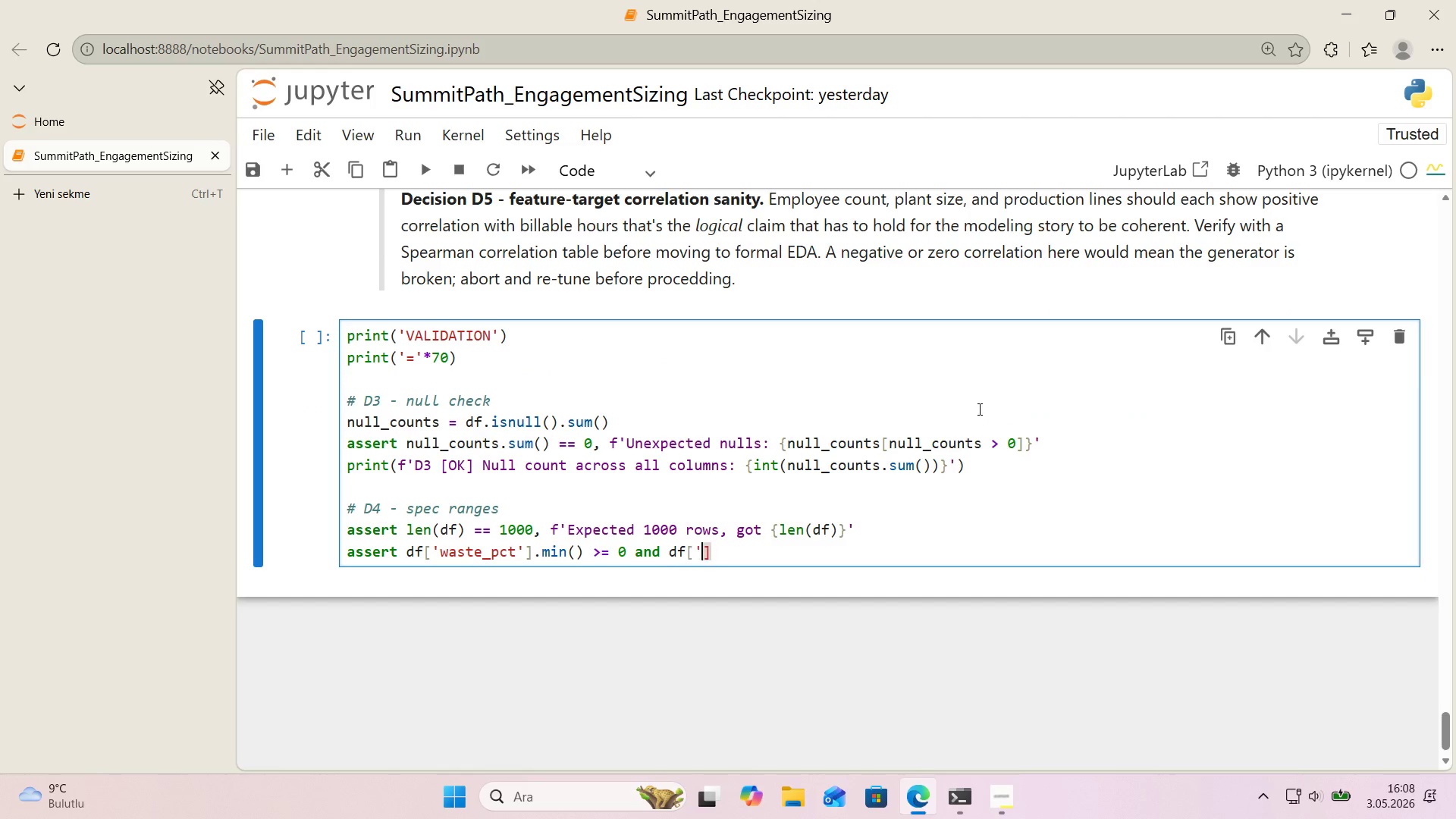 
key(Shift+2)
 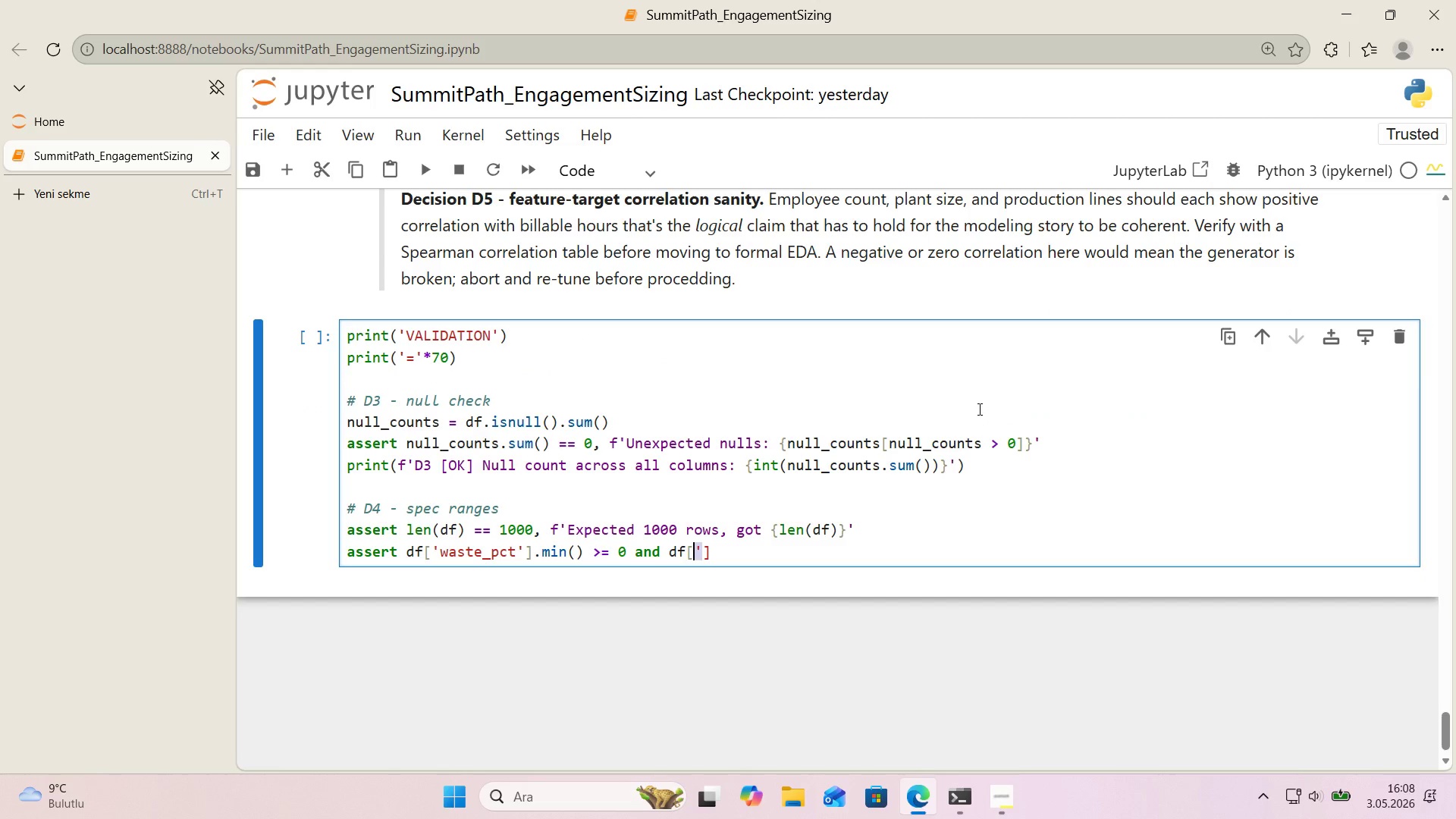 
key(Shift+ArrowLeft)
 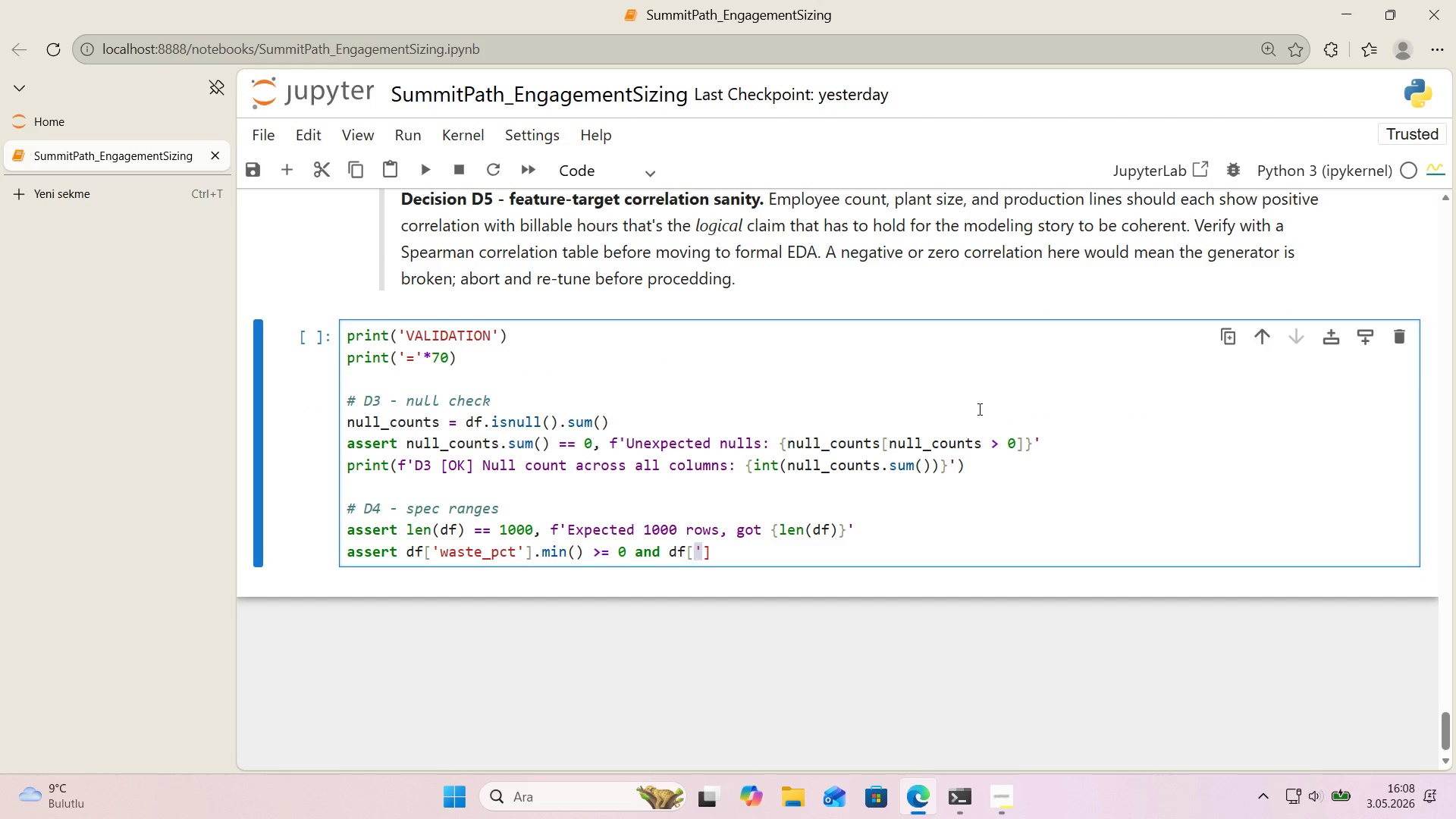 
key(ArrowRight)
 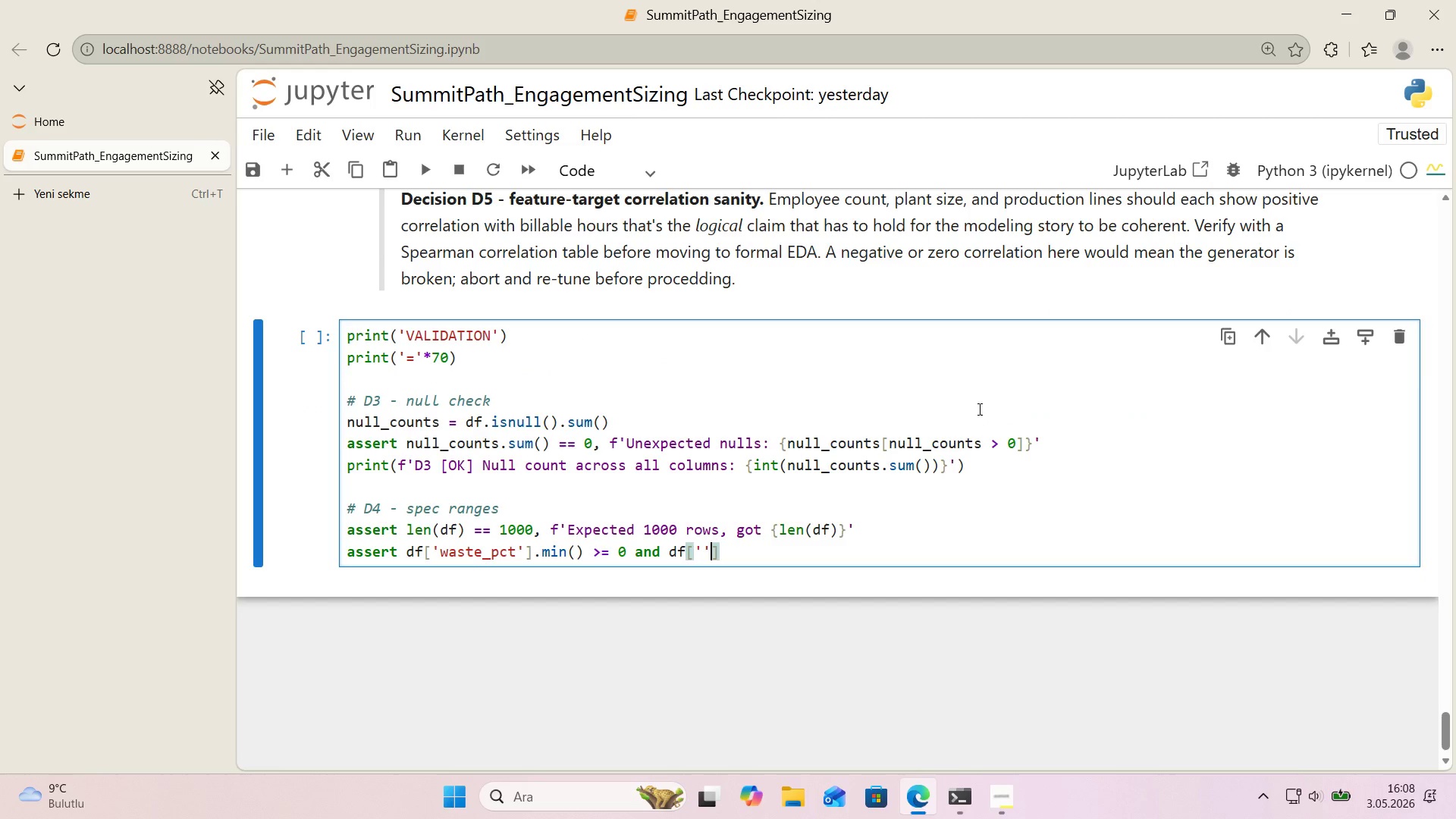 
key(Shift+ShiftRight)
 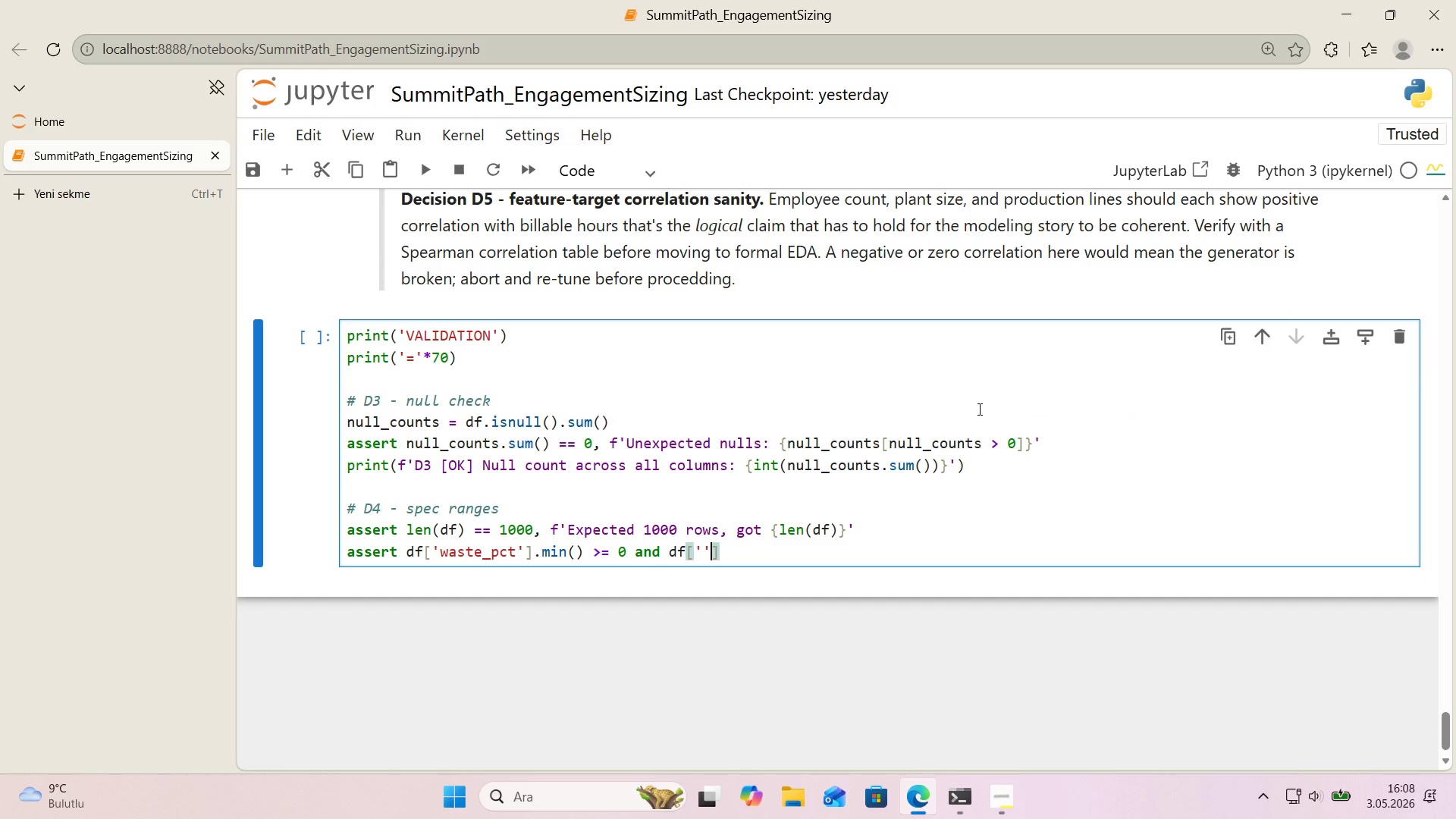 
key(Shift+2)
 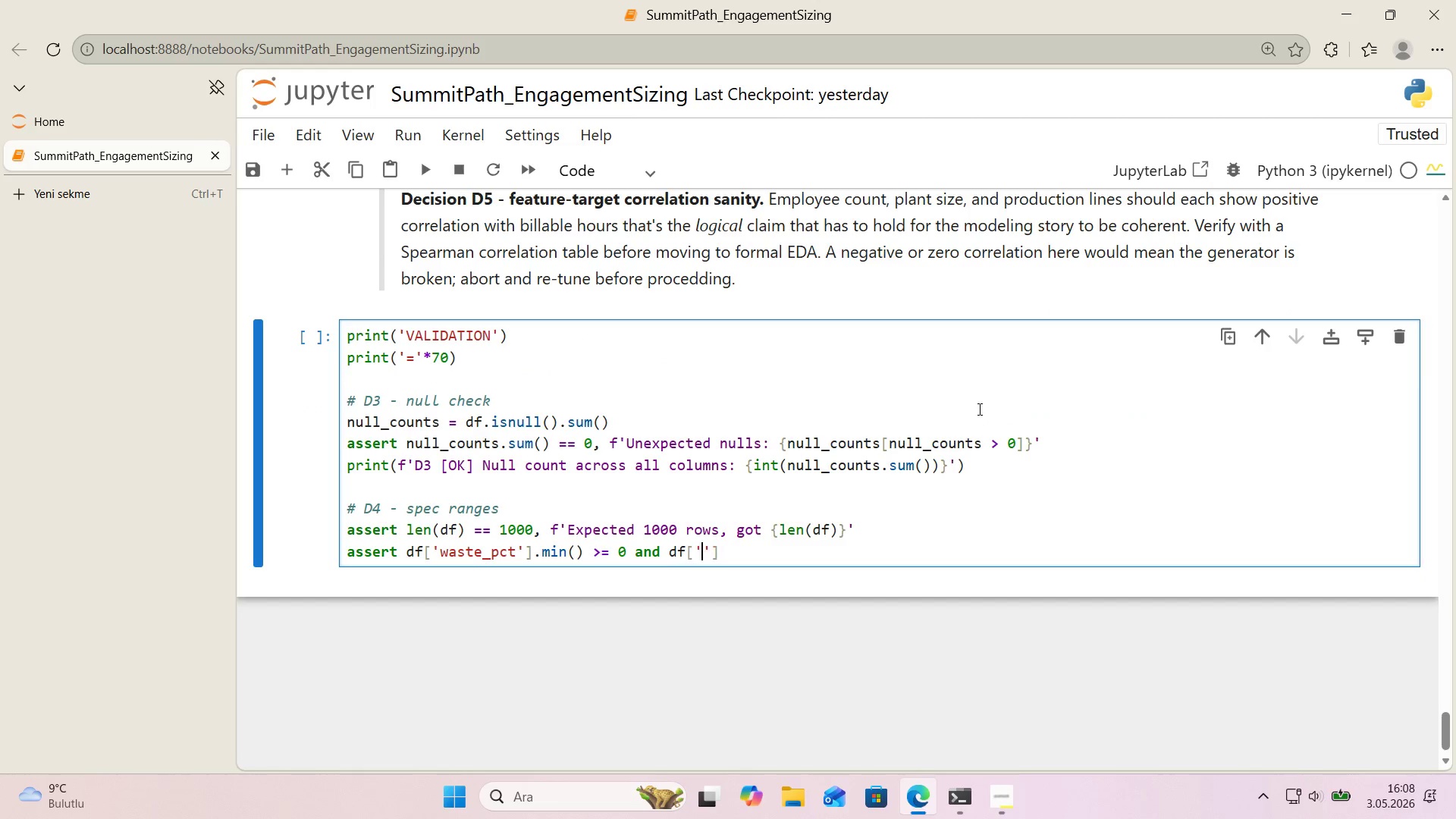 
key(ArrowLeft)
 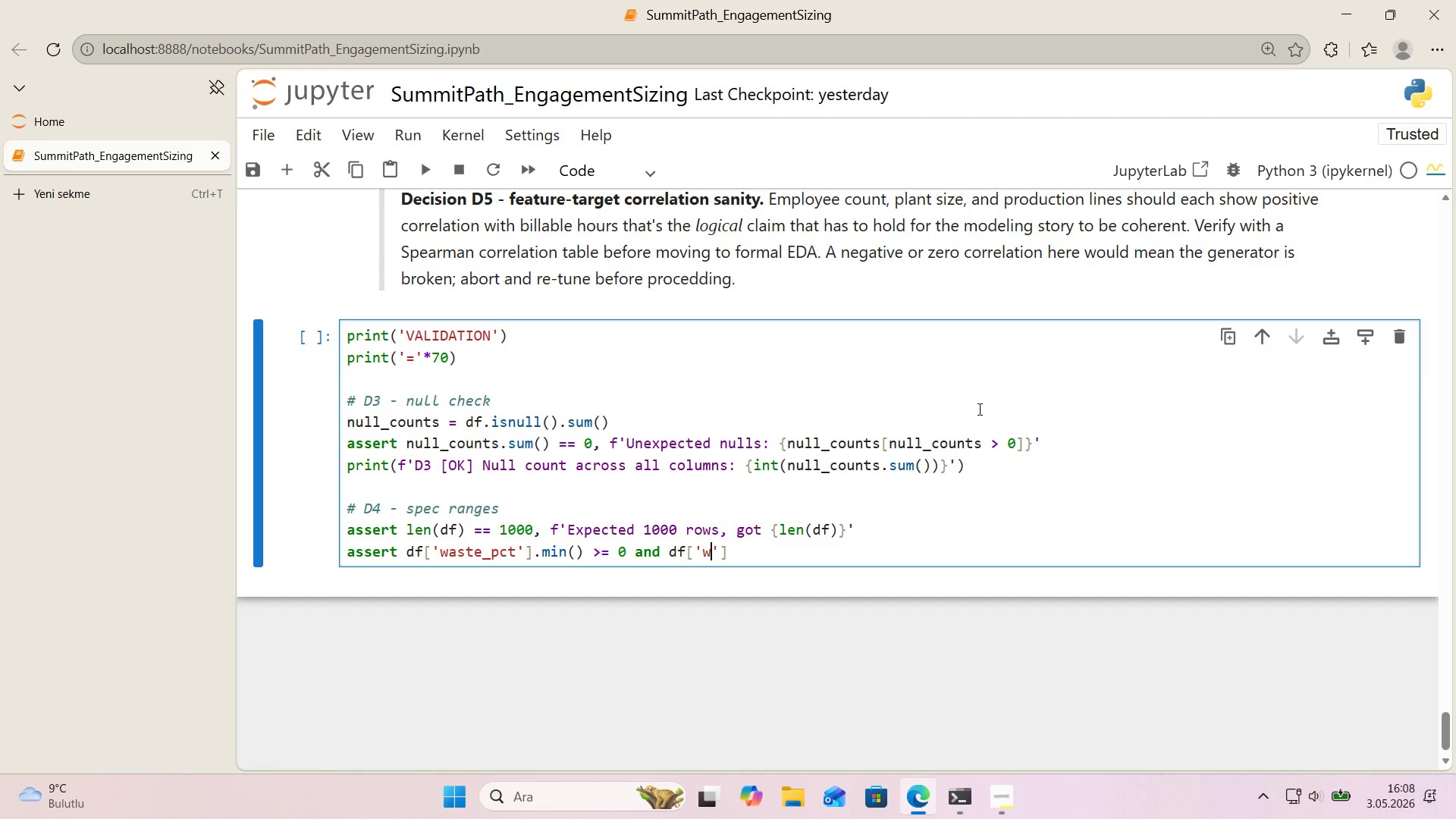 
type(waste_pct)
 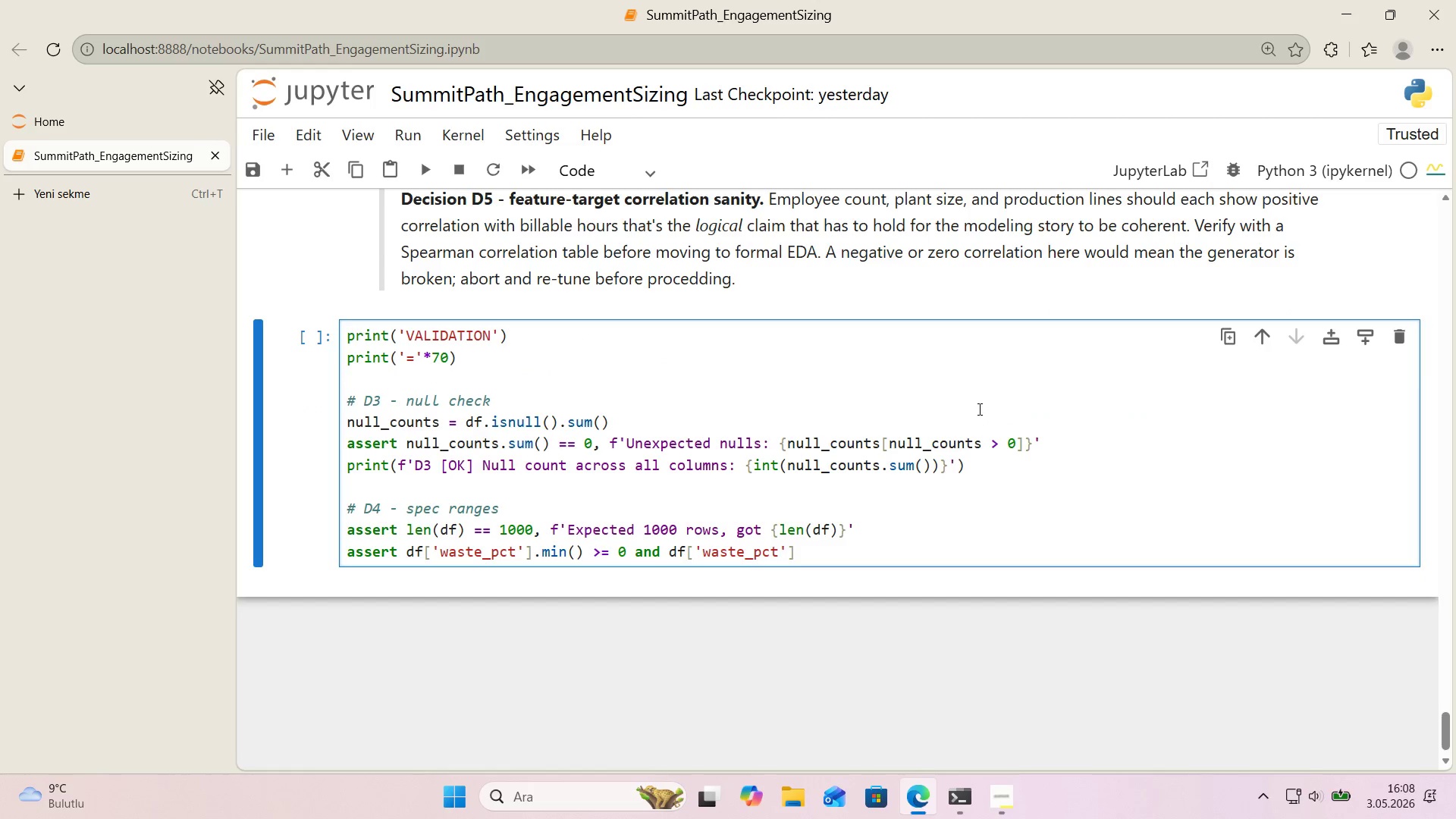 
key(ArrowRight)
 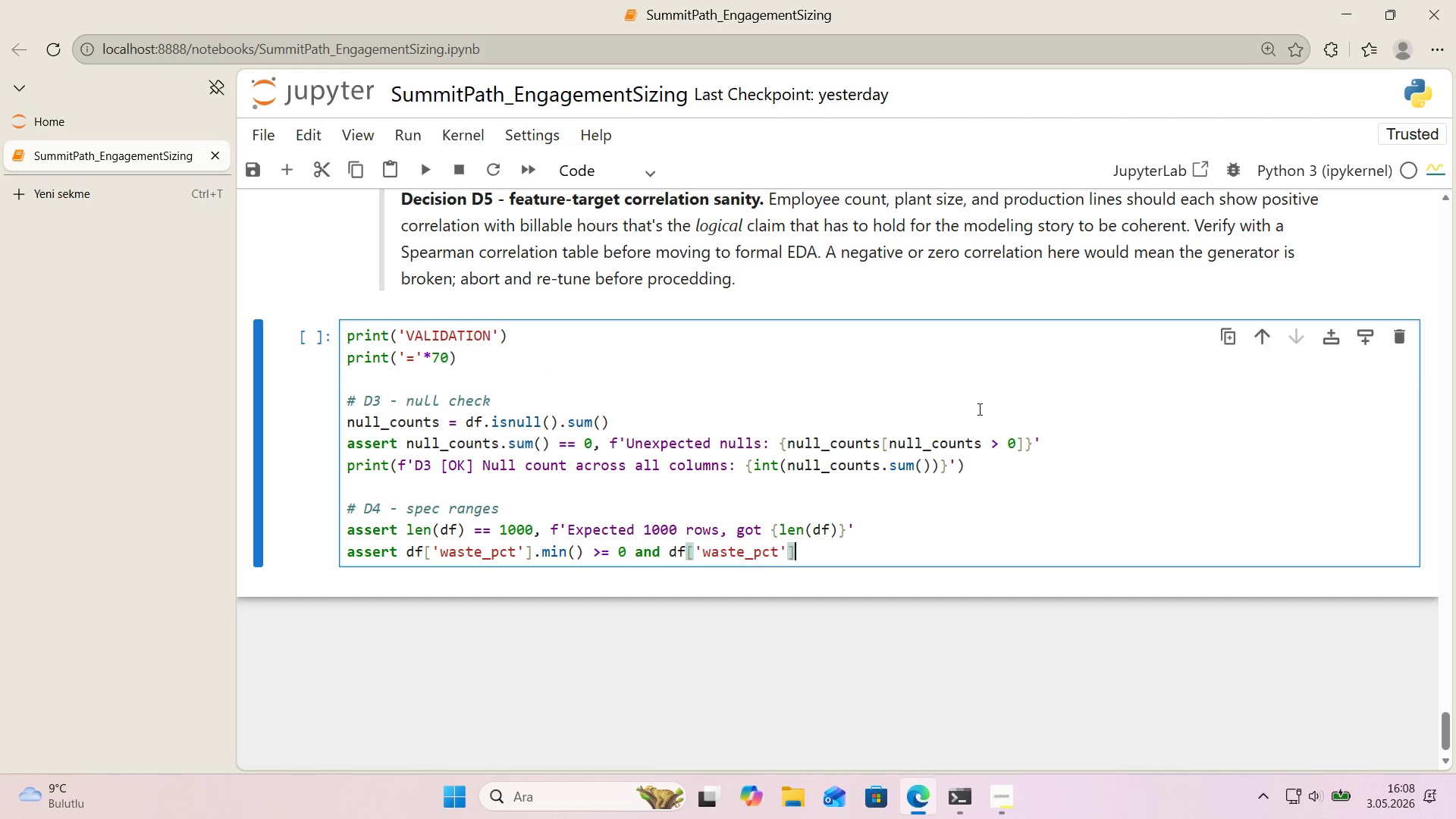 
key(ArrowRight)
 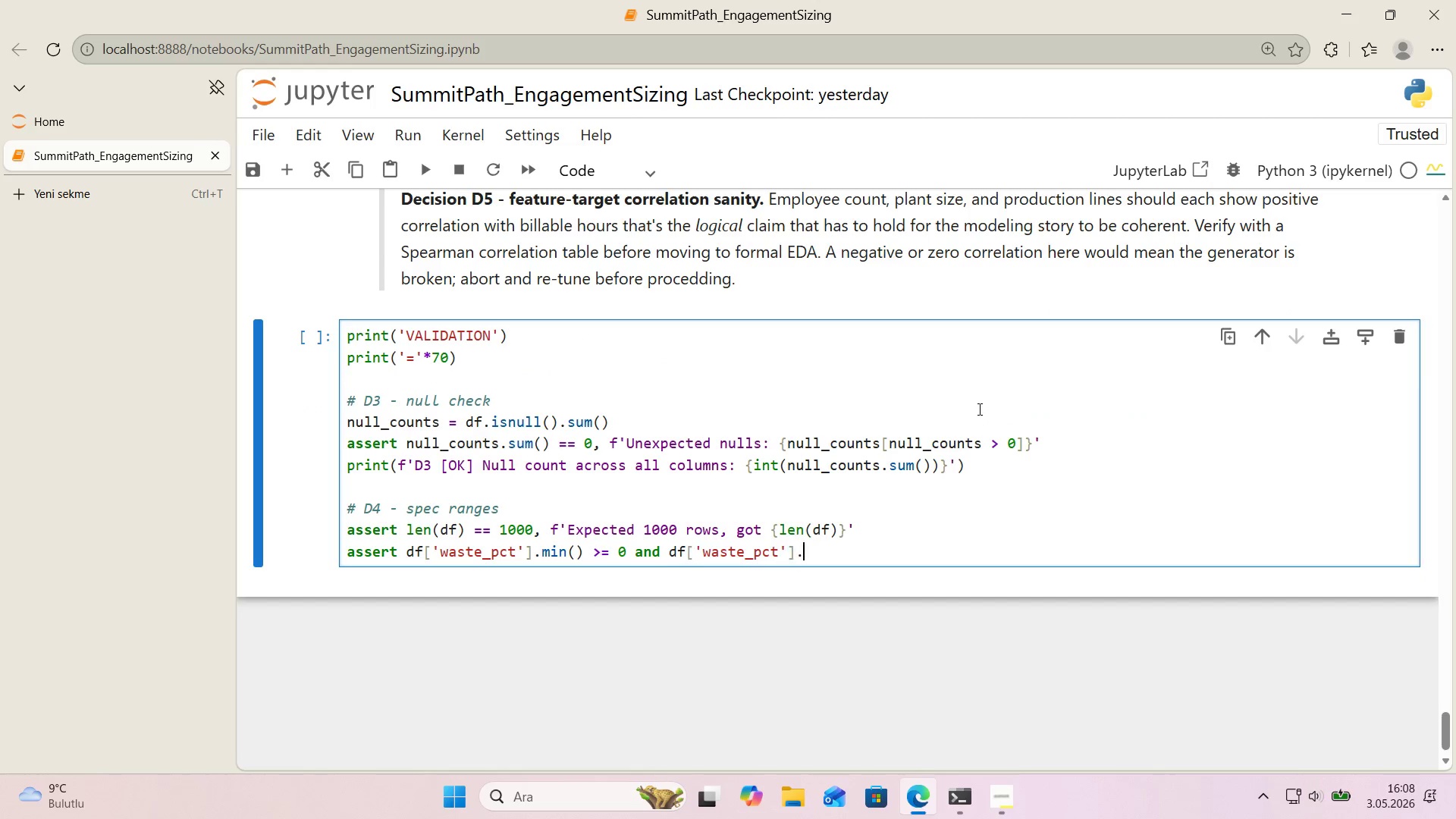 
type(.max*()
 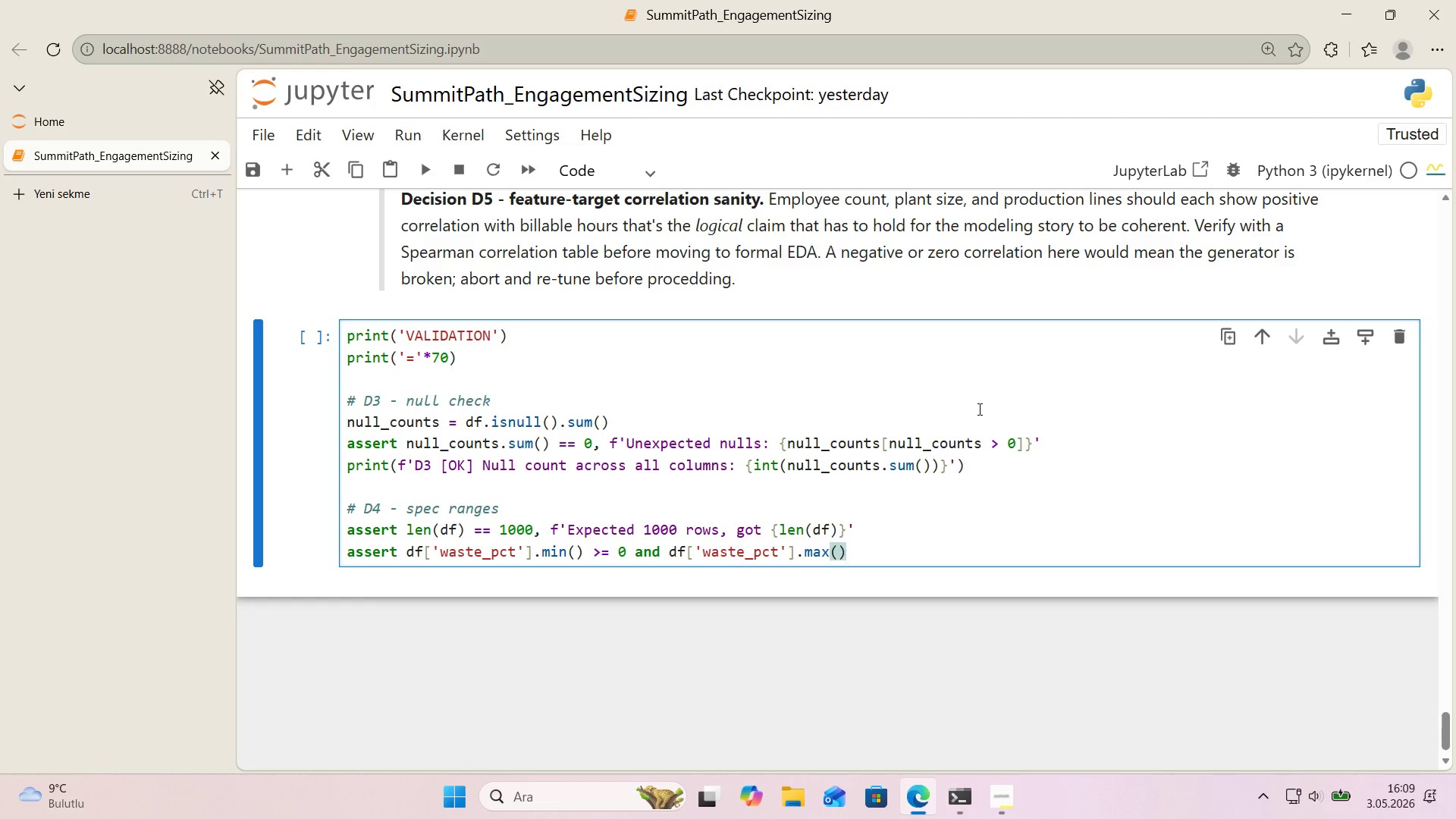 
wait(24.2)
 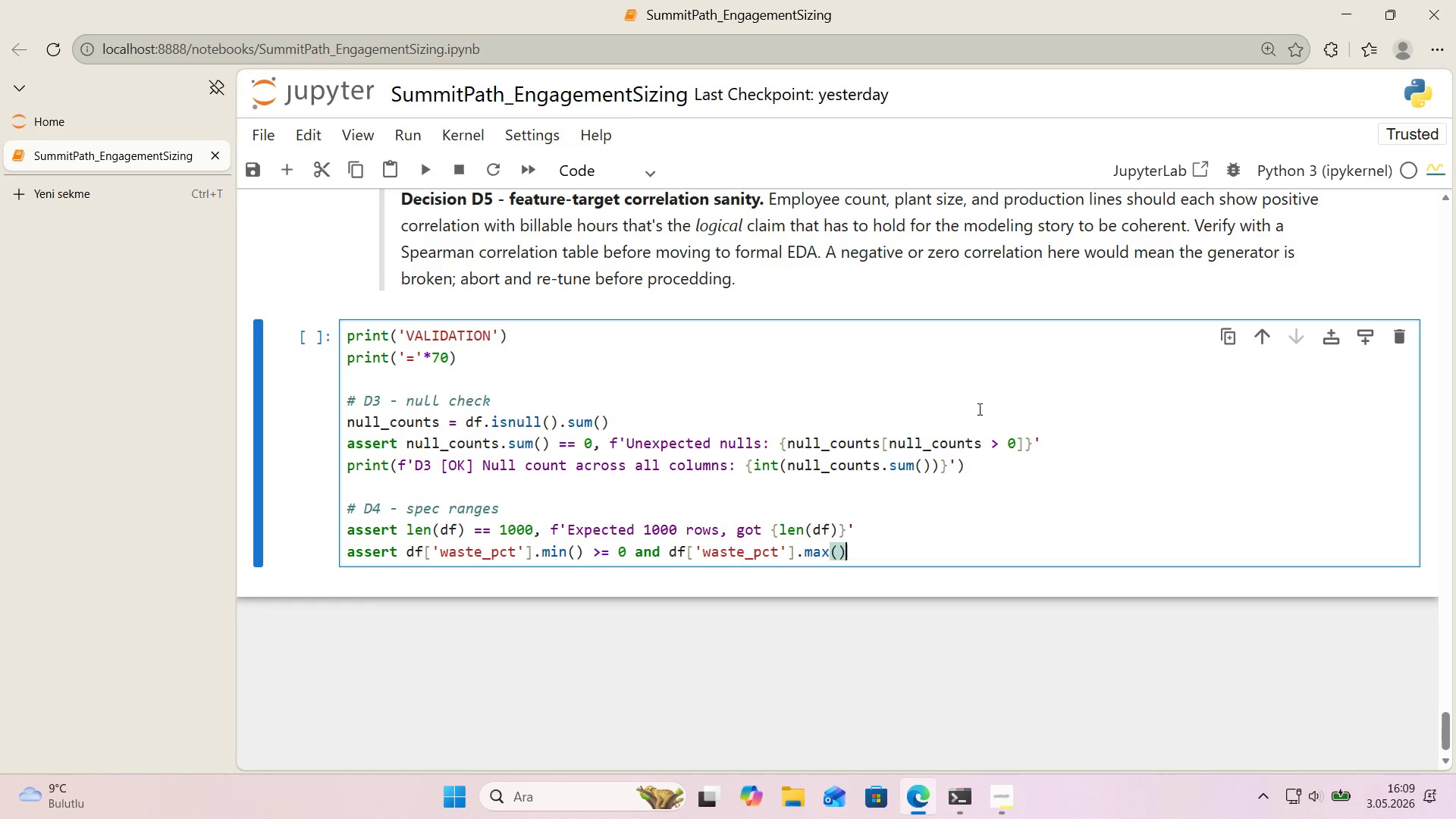 
type( [Break])
key(Backspace)
type([Break]) 100, *()
 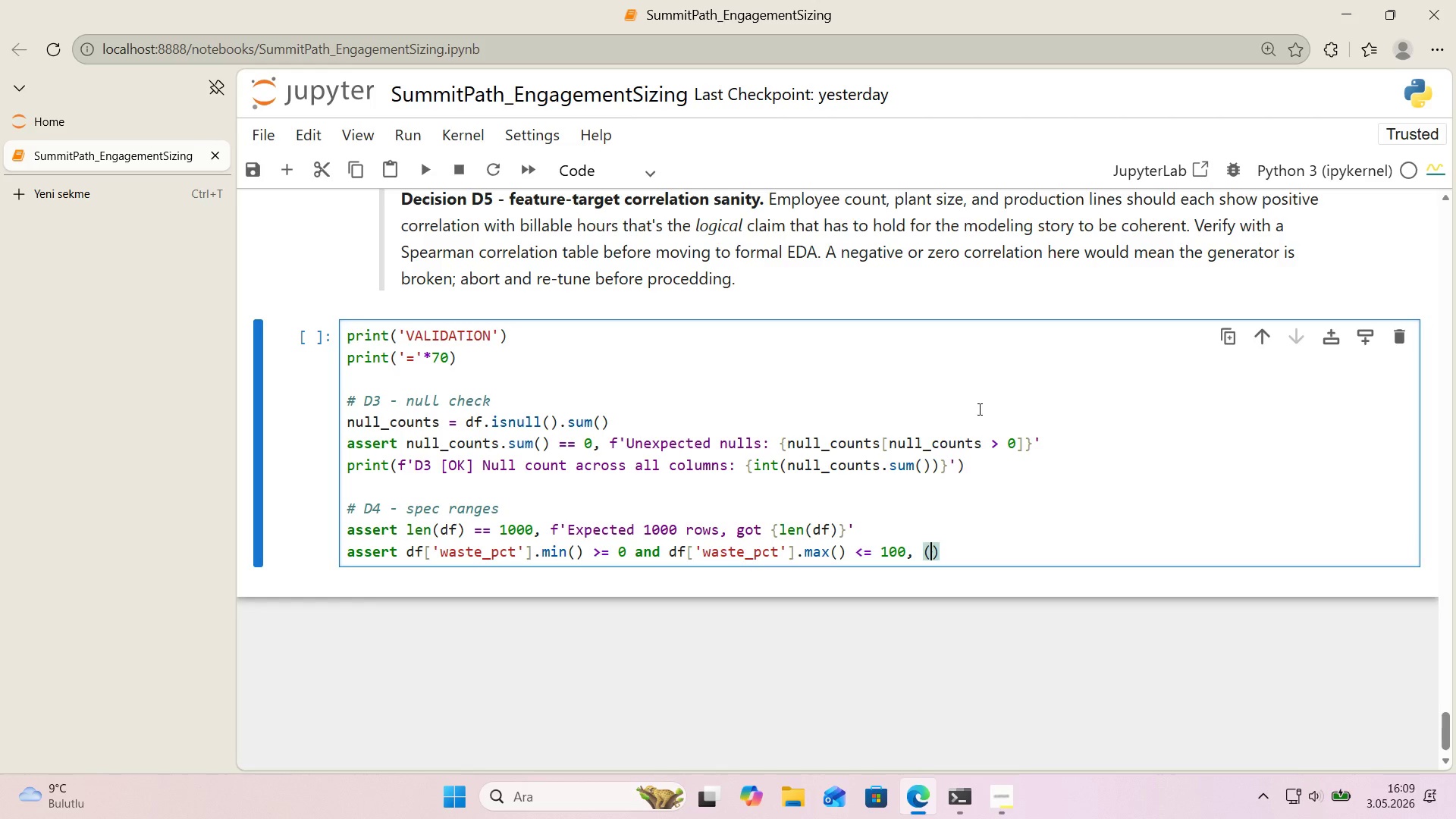 
 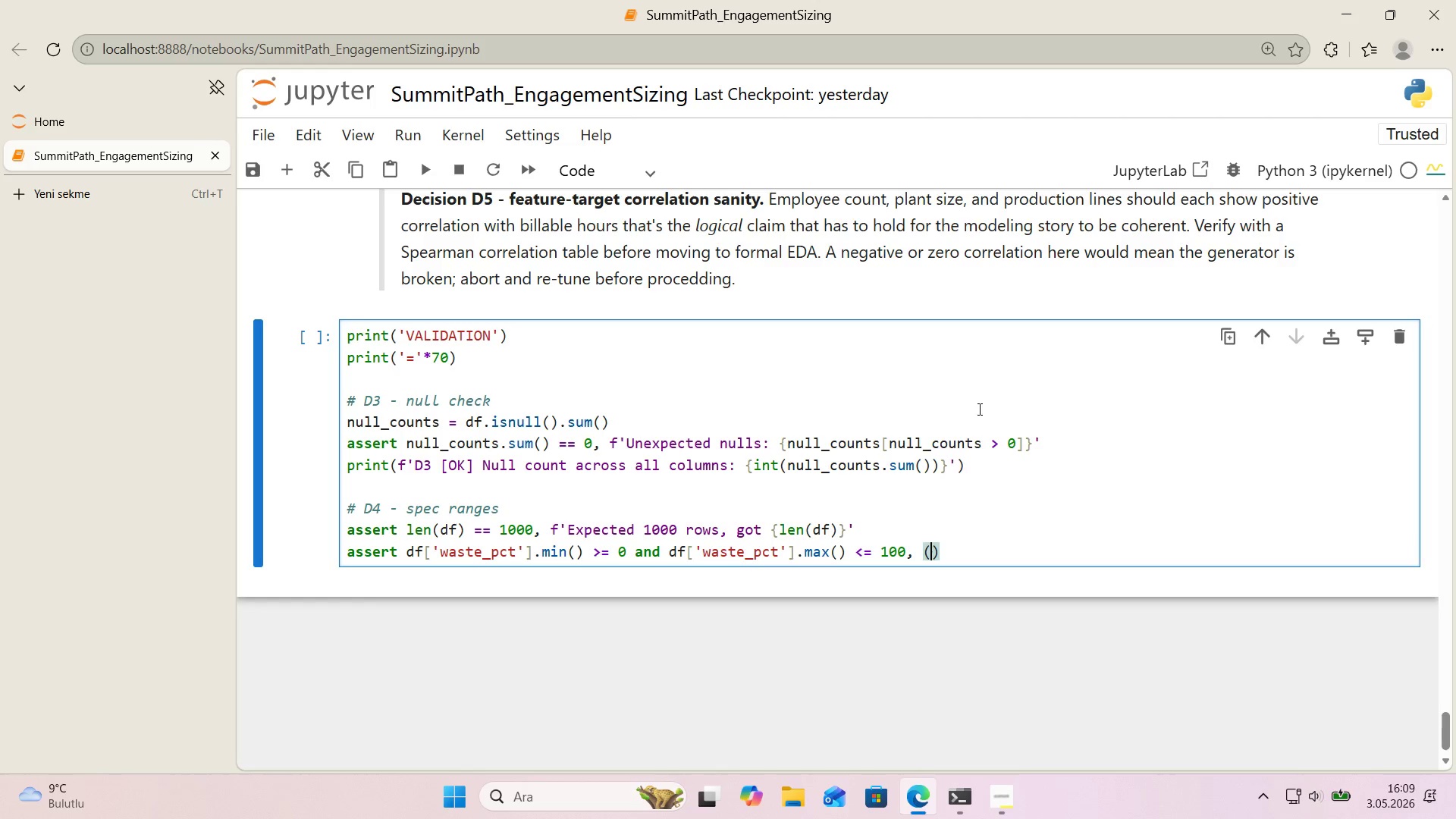 
key(ArrowLeft)
 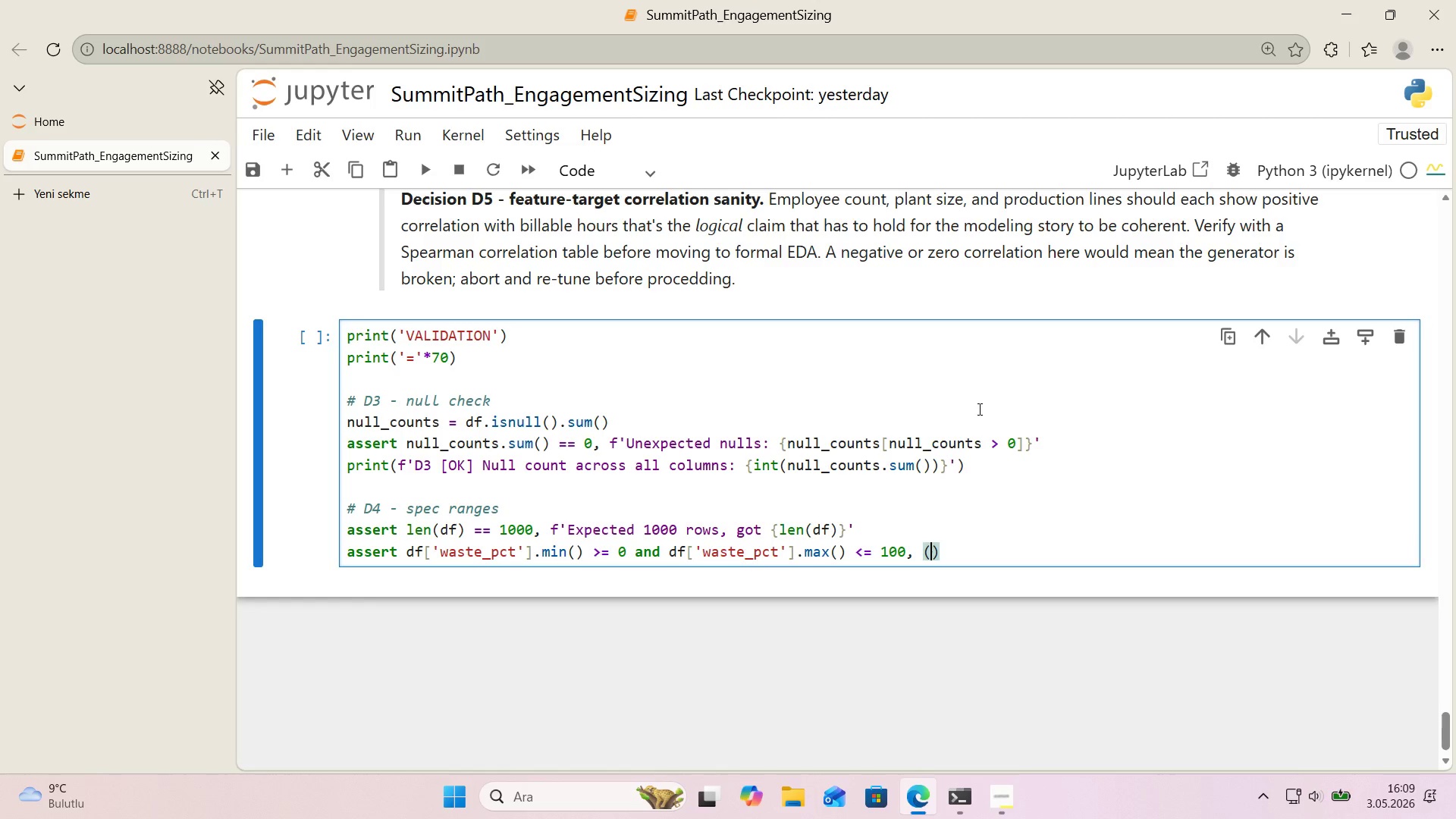 
key(Enter)
 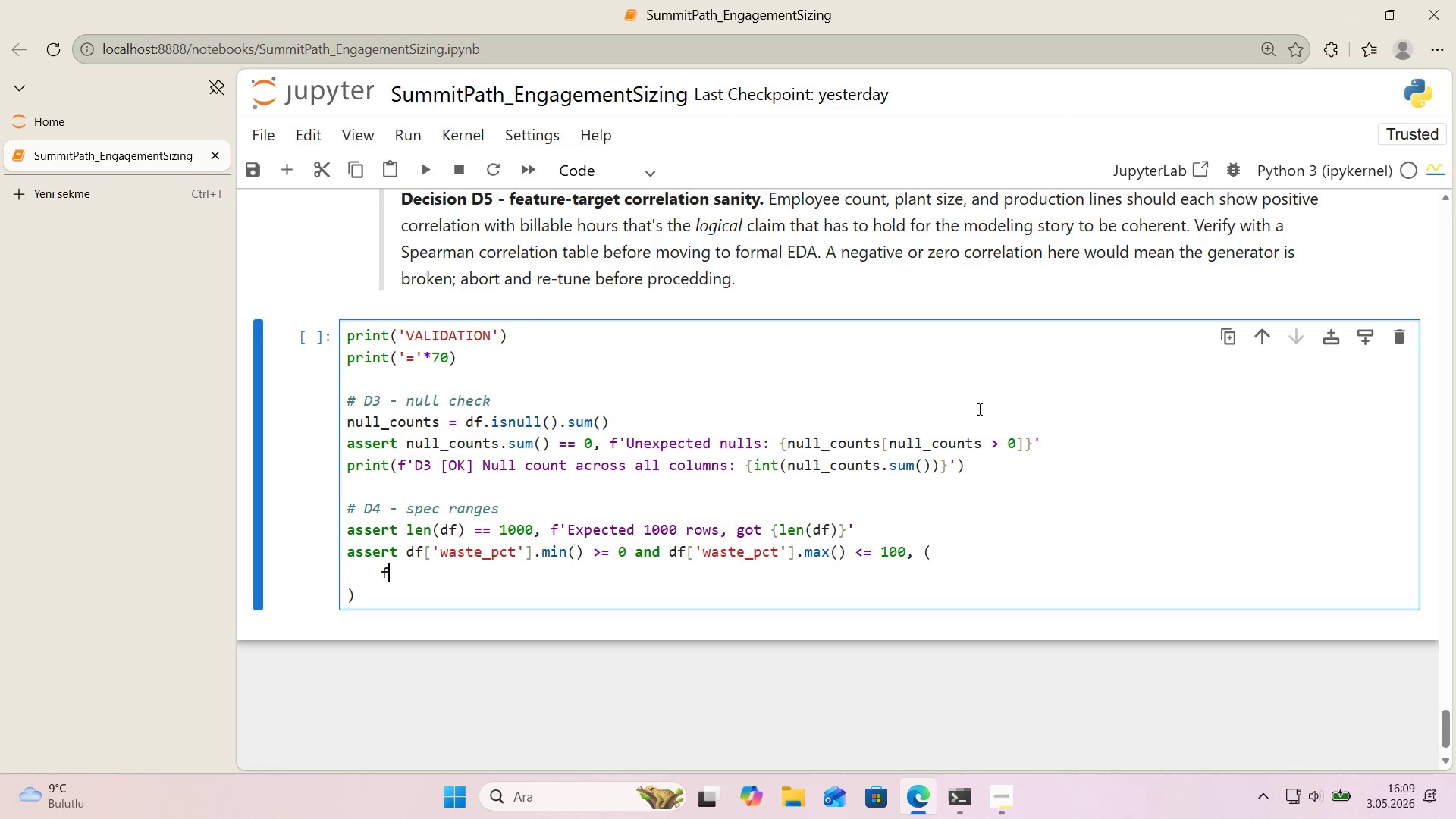 
type(f@@)
 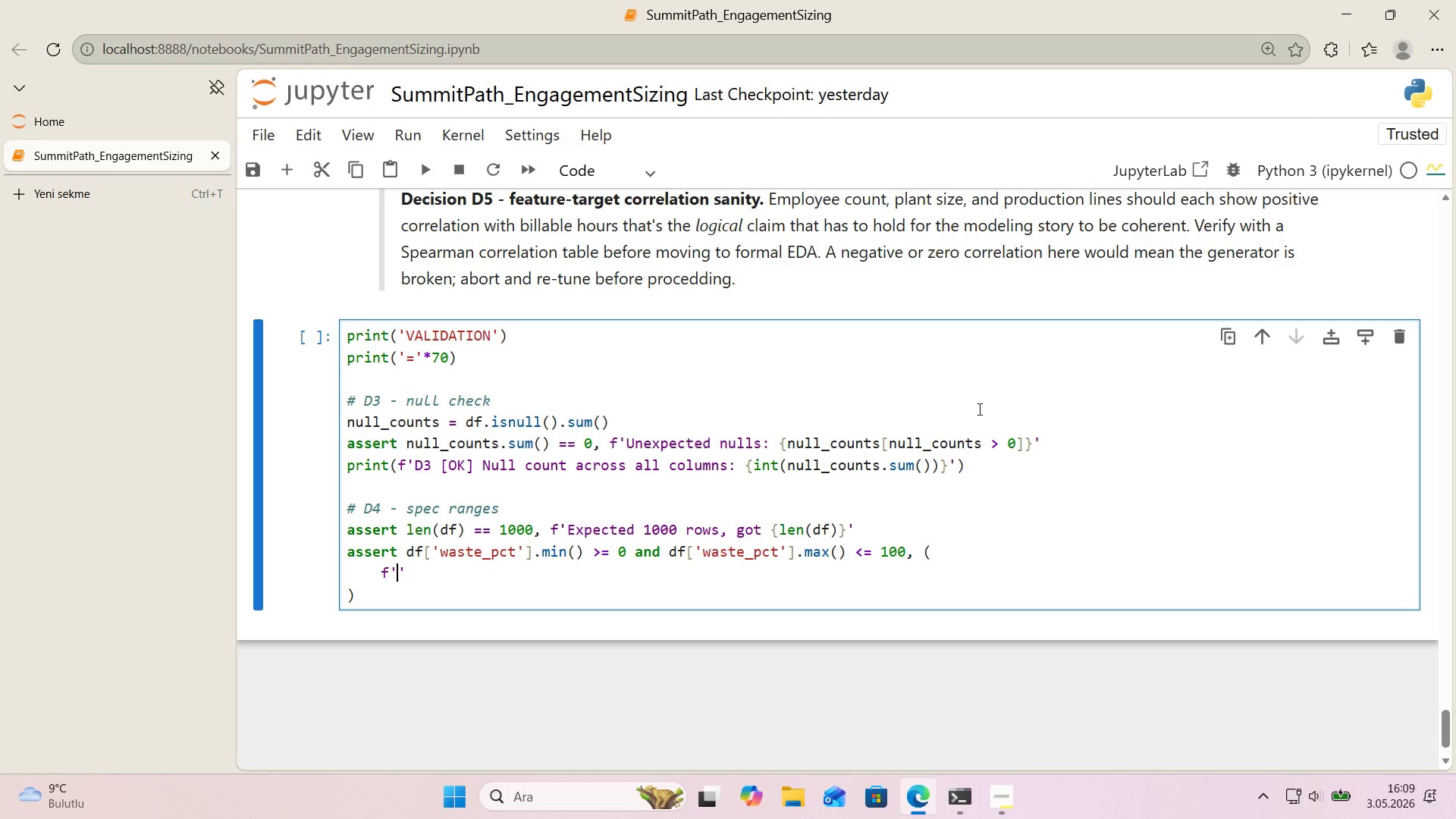 
 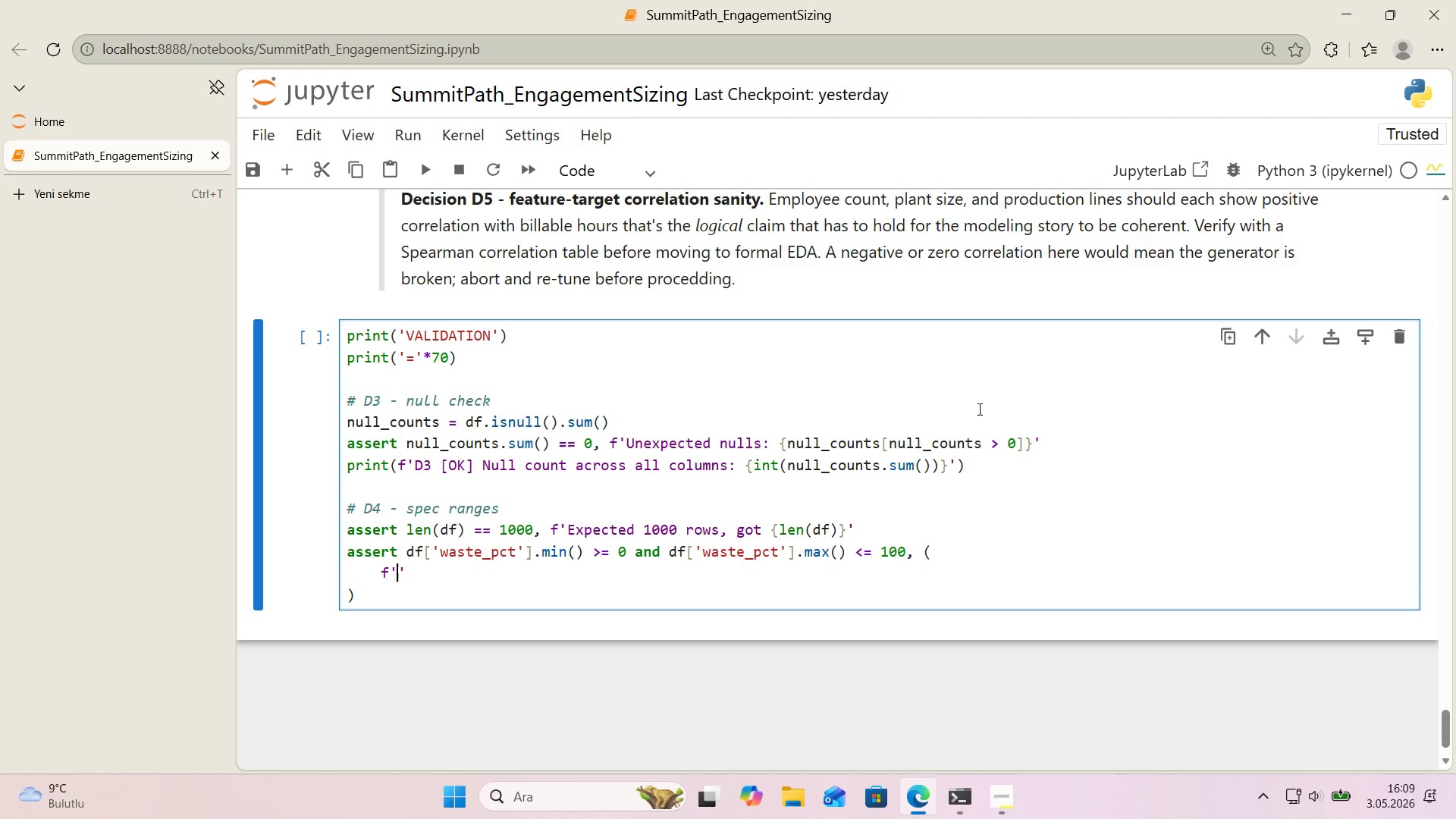 
key(ArrowLeft)
 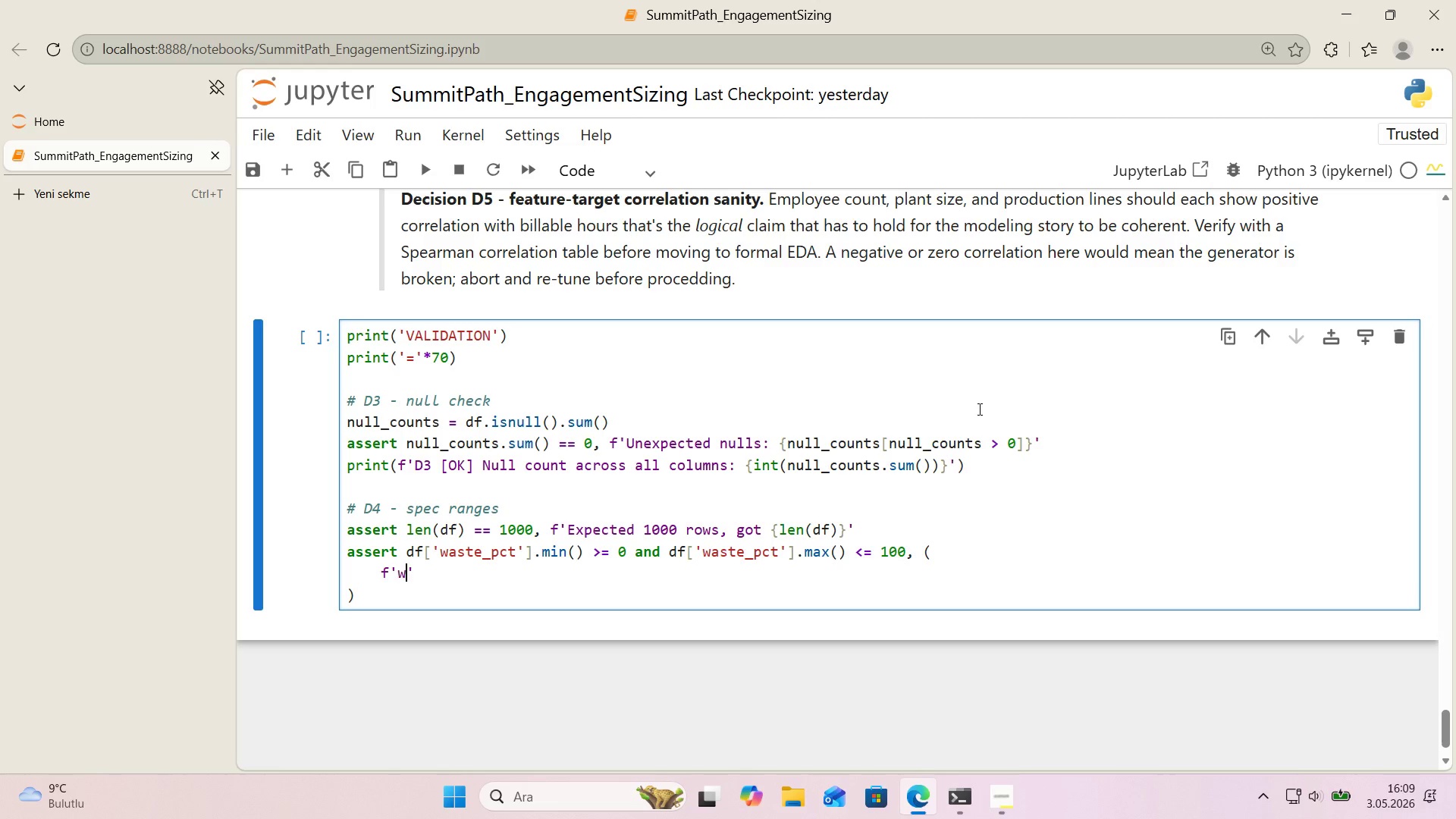 
type(waste_pct out of )
 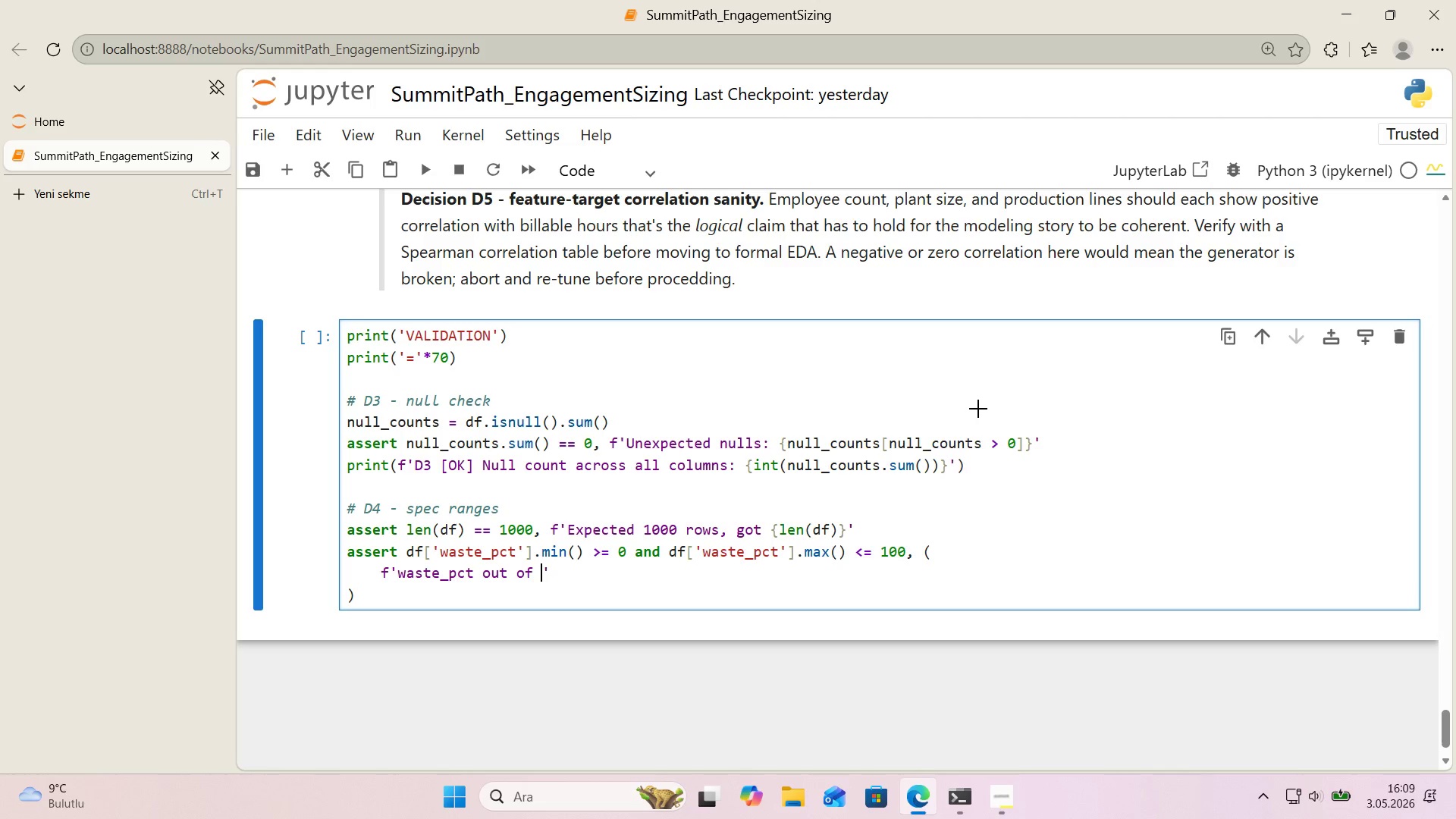 
key(Alt+Control+8)
 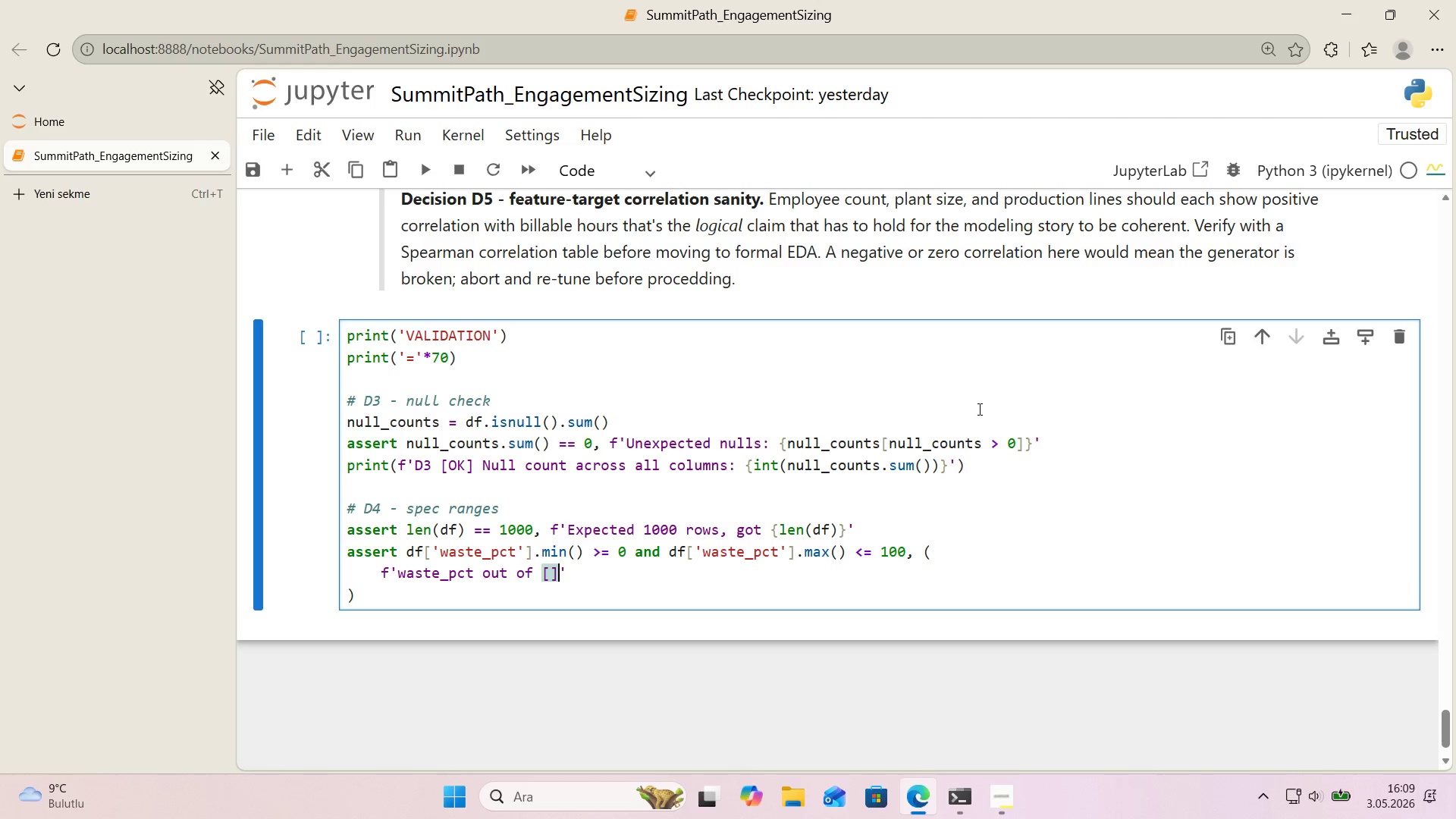 
key(Alt+Control+9)
 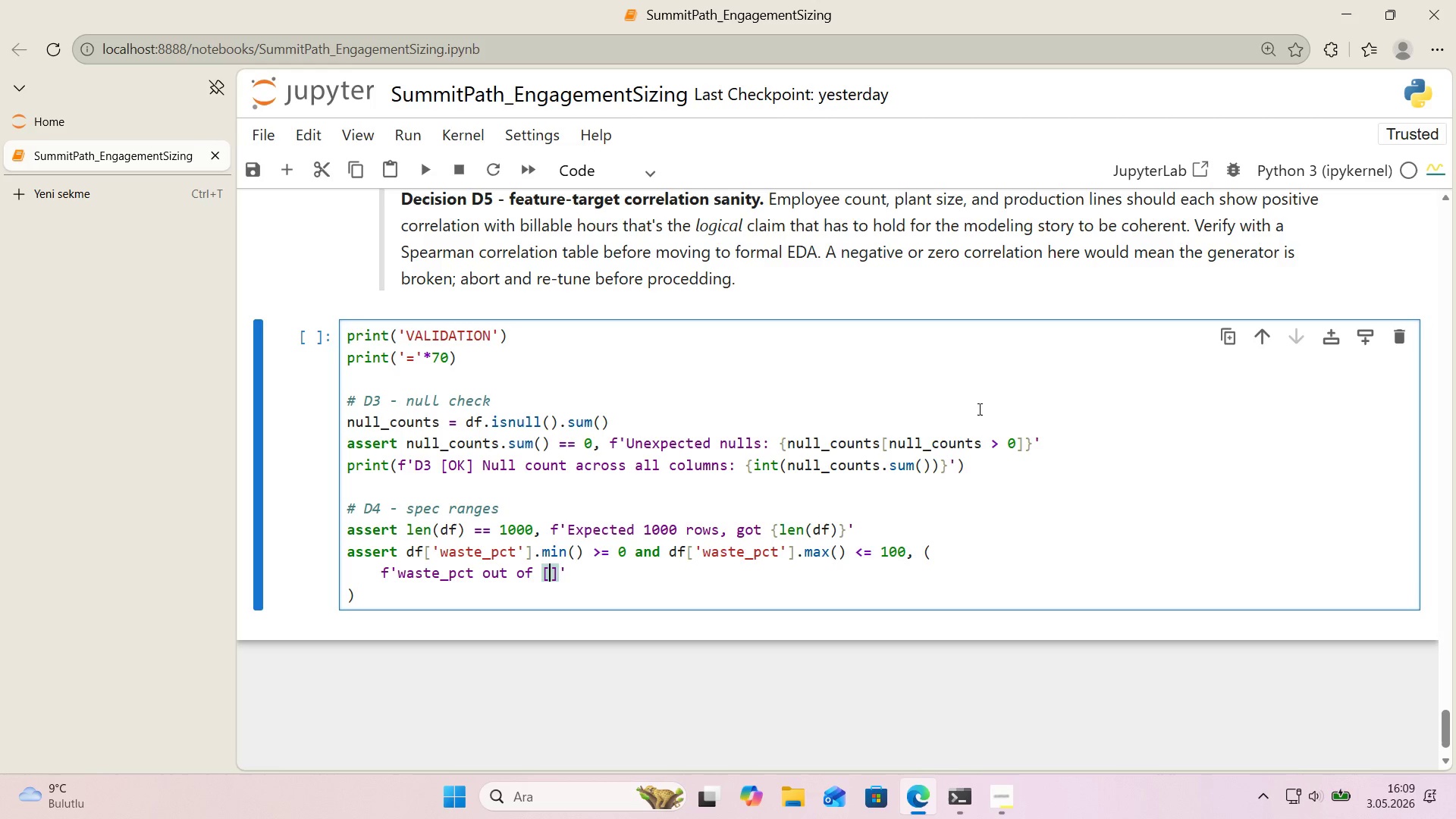 
key(ArrowLeft)
 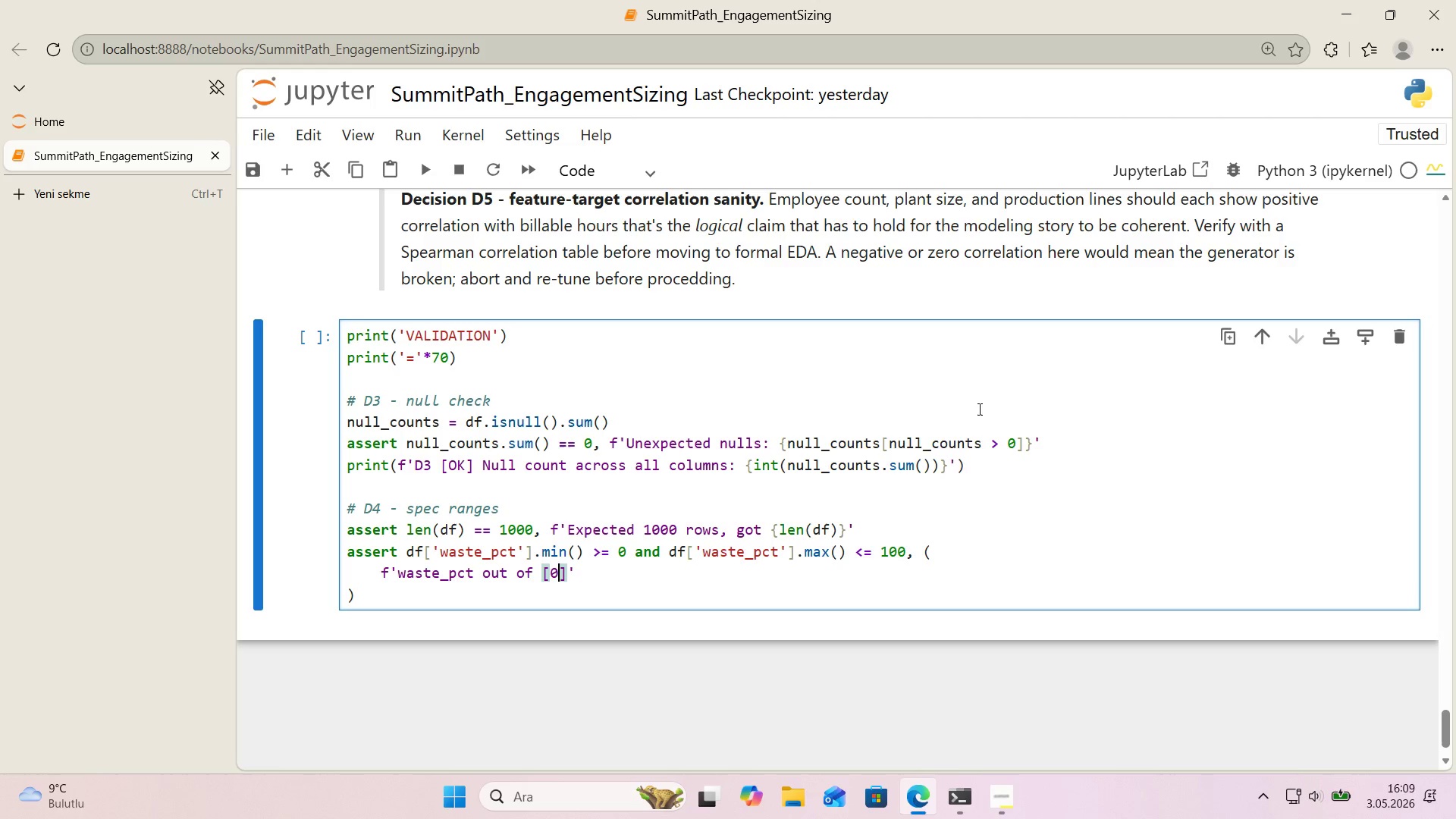 
type(0,100)
 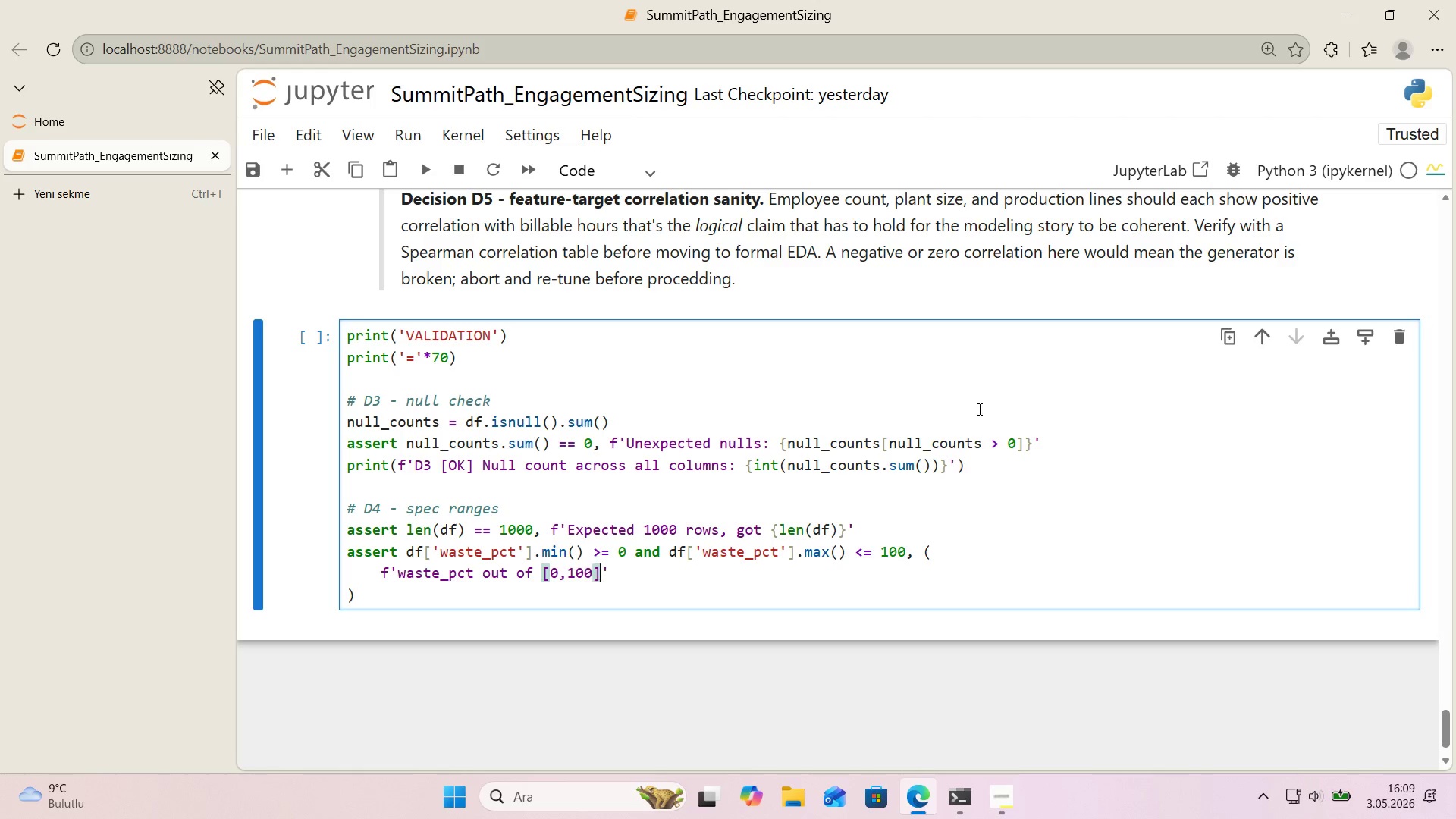 
key(ArrowRight)
 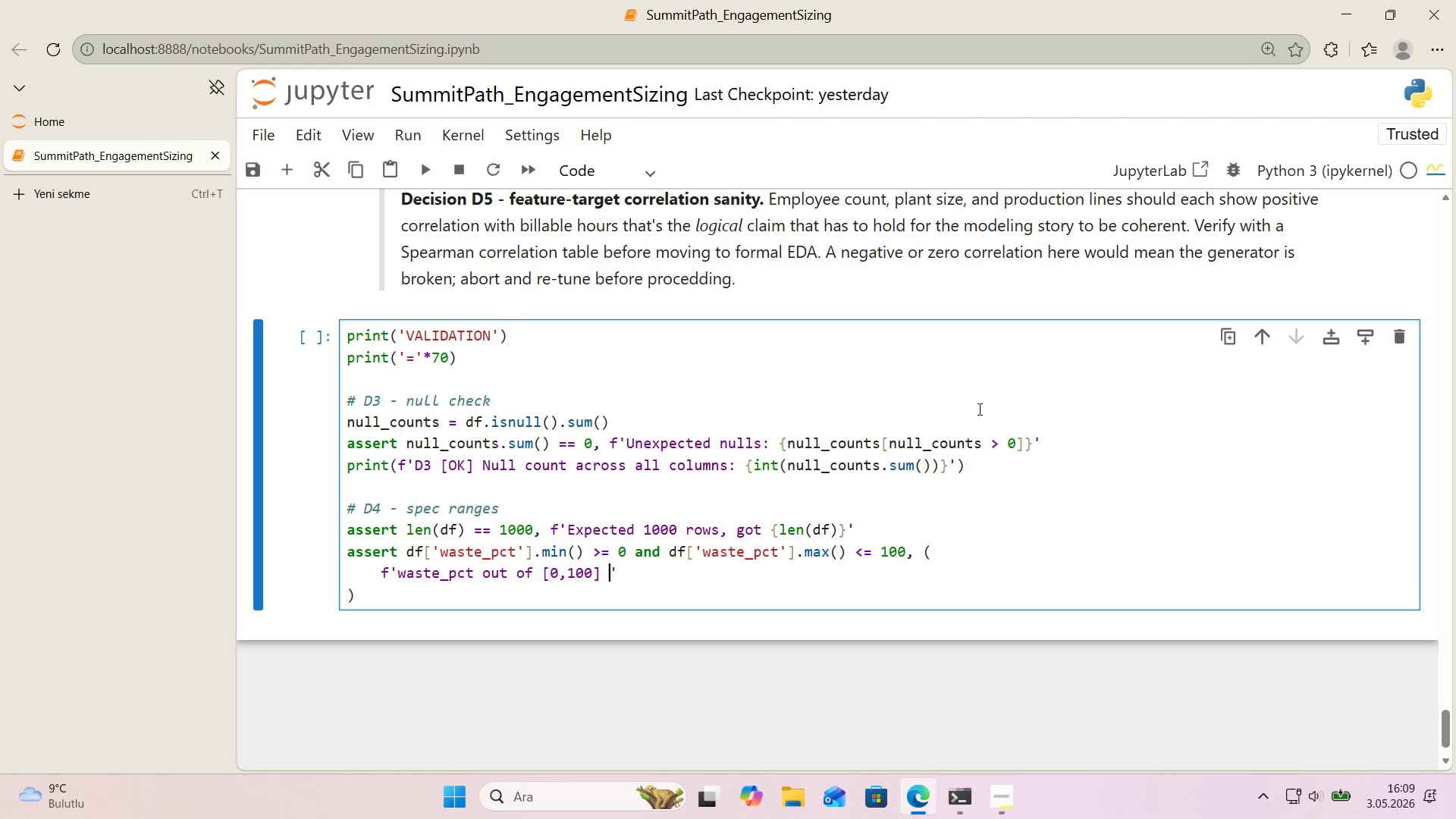 
type( envelope)
 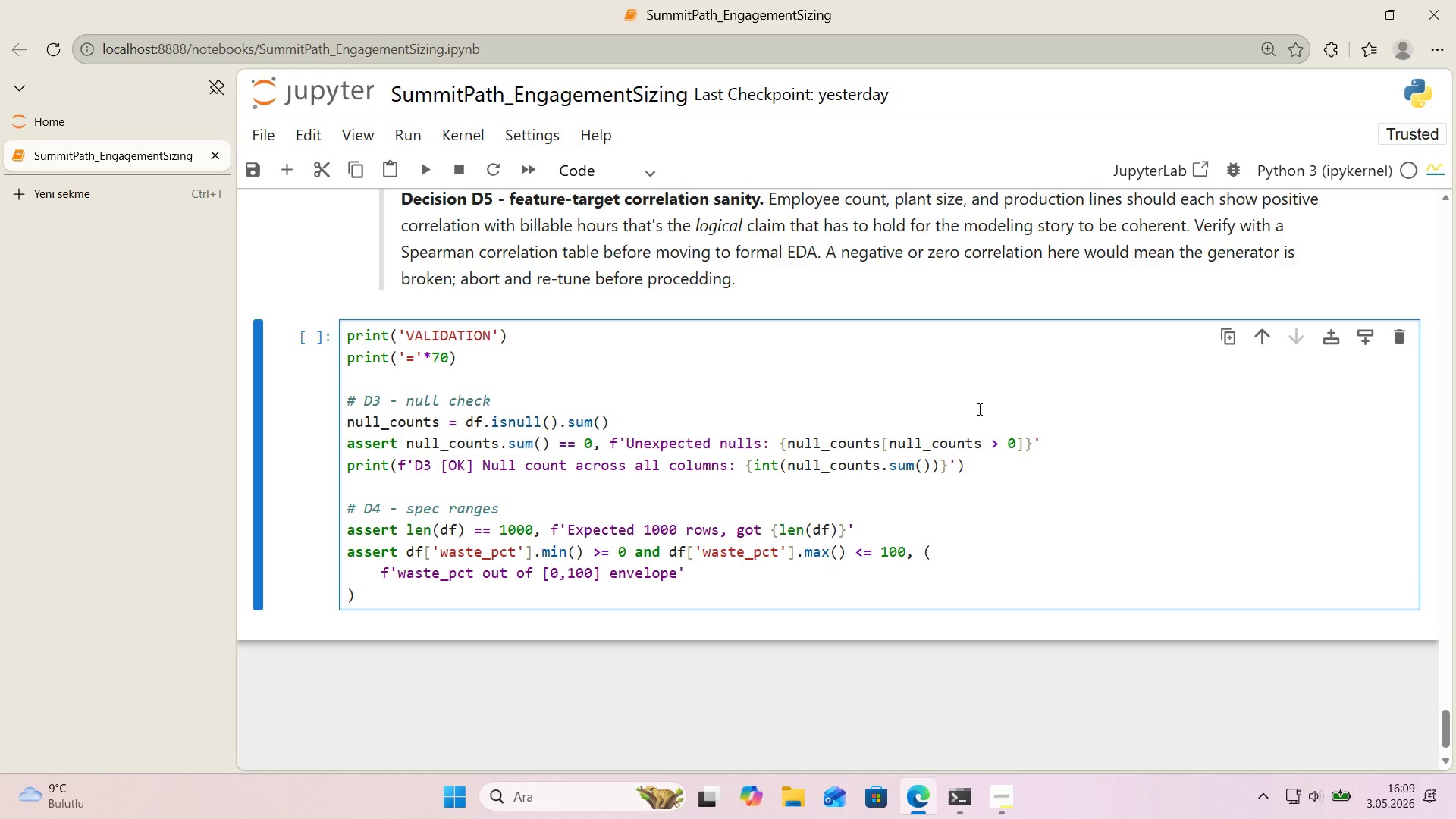 
key(ArrowRight)
 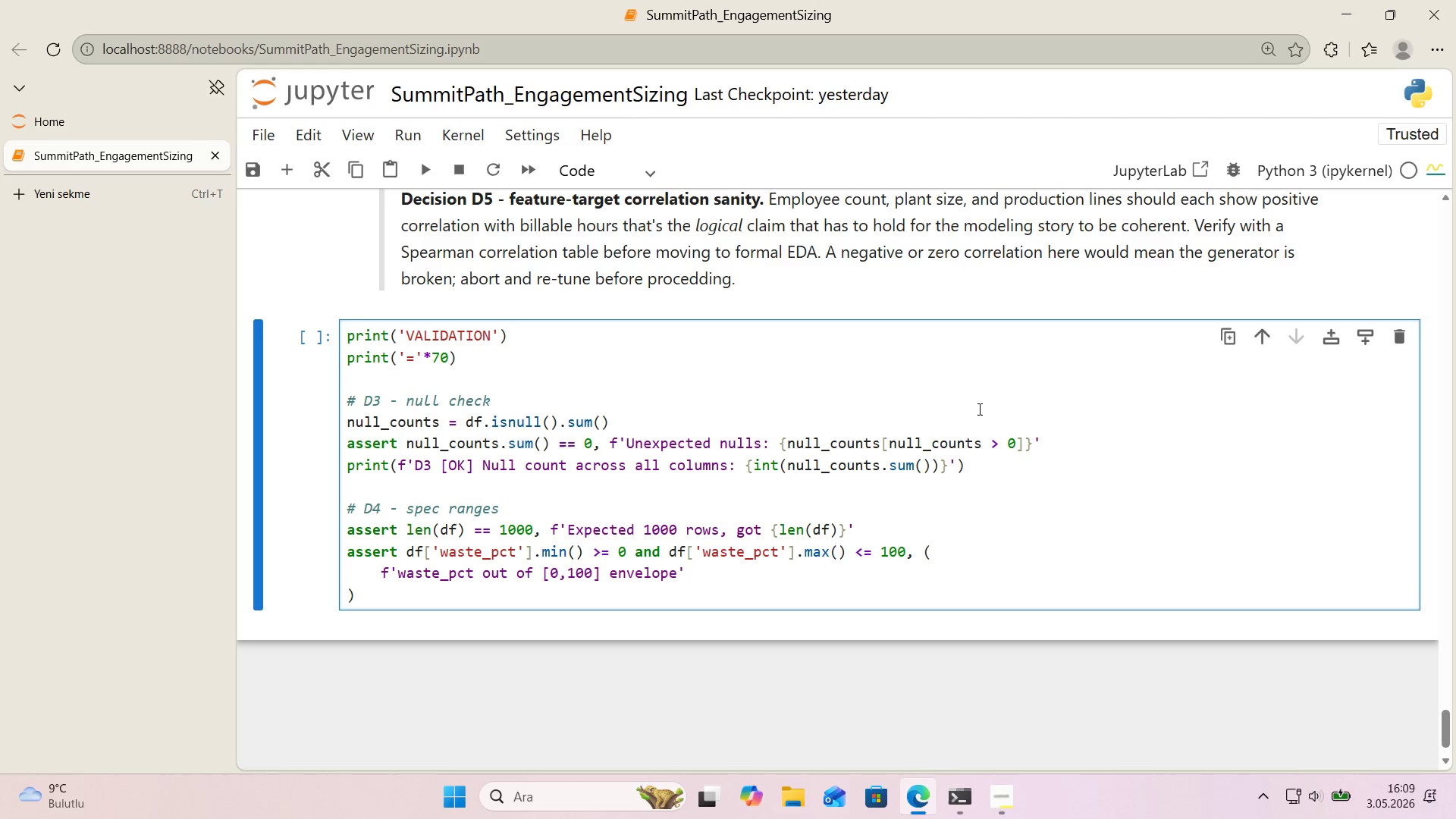 
key(ArrowLeft)
 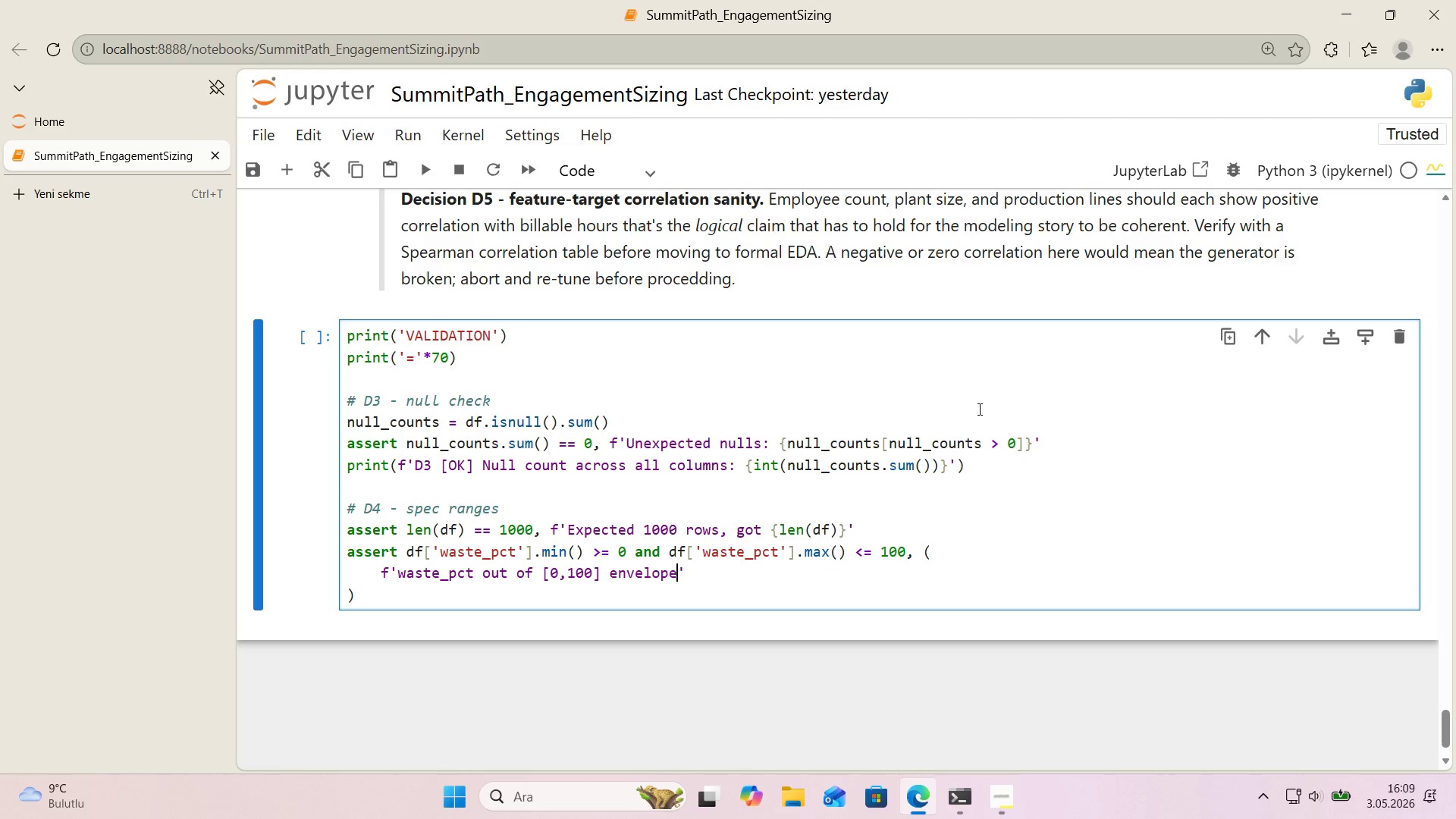 
key(Shift+Period)
 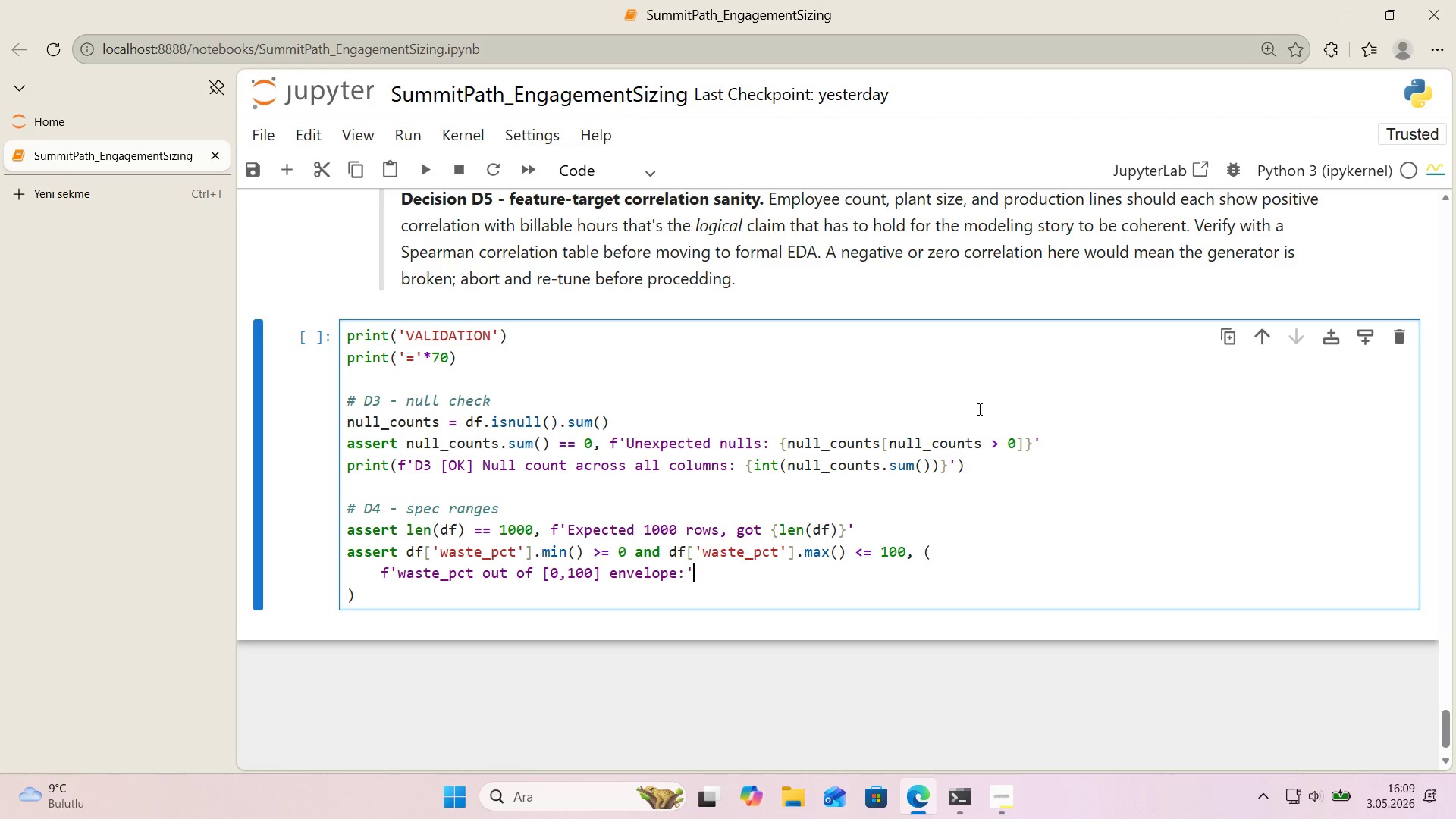 
key(ArrowRight)
 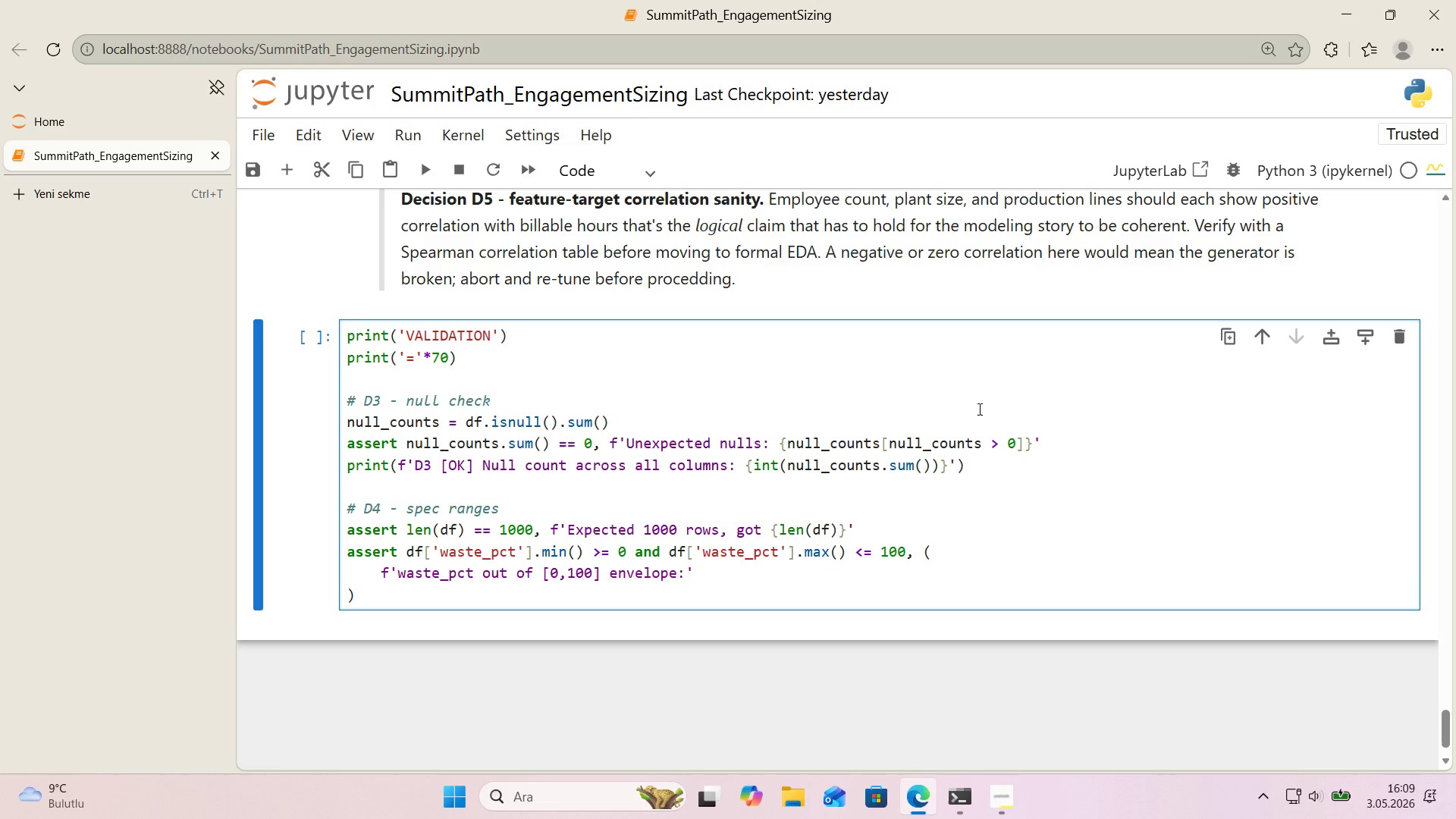 
key(Space)
 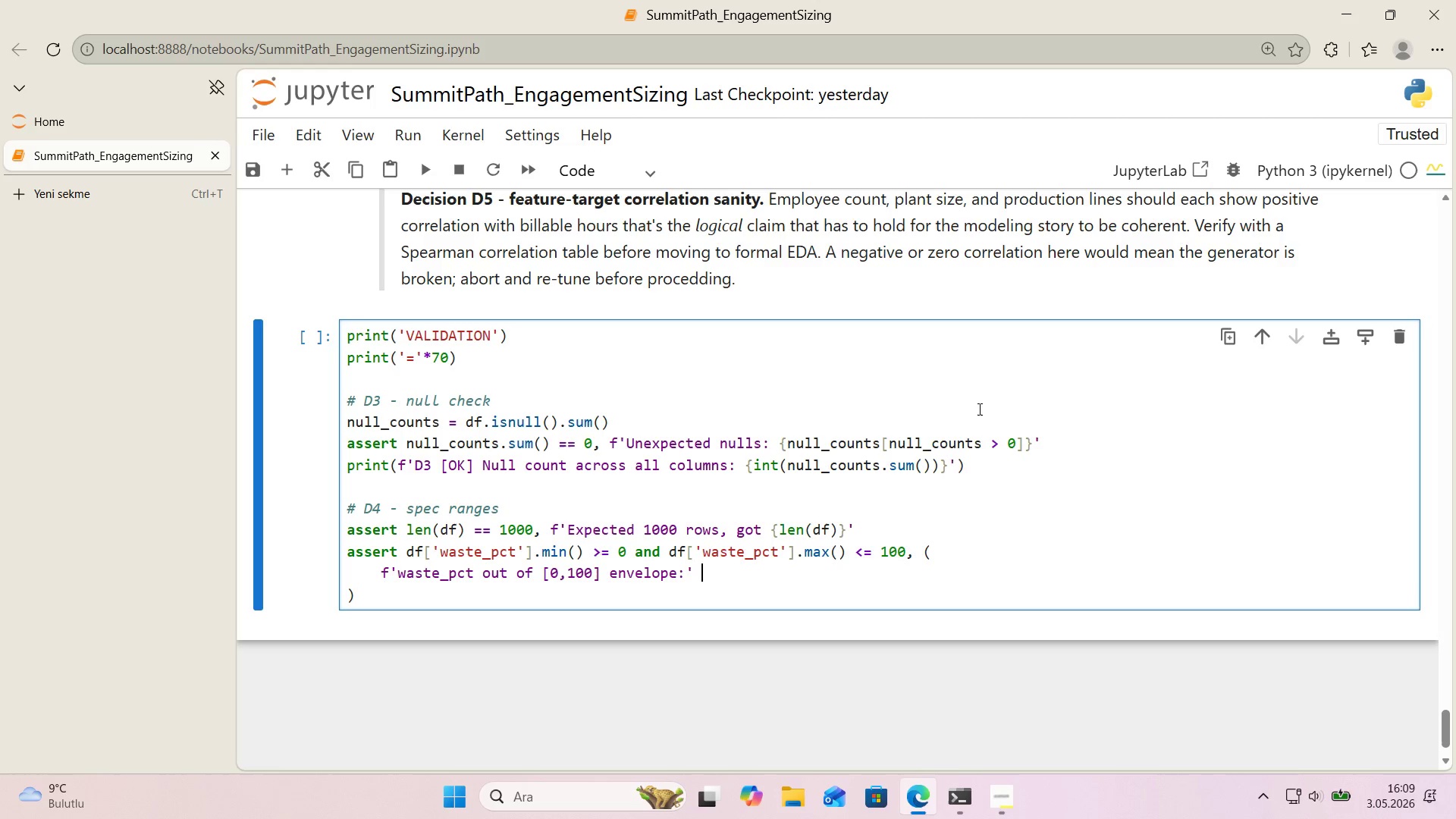 
key(Shift+2)
 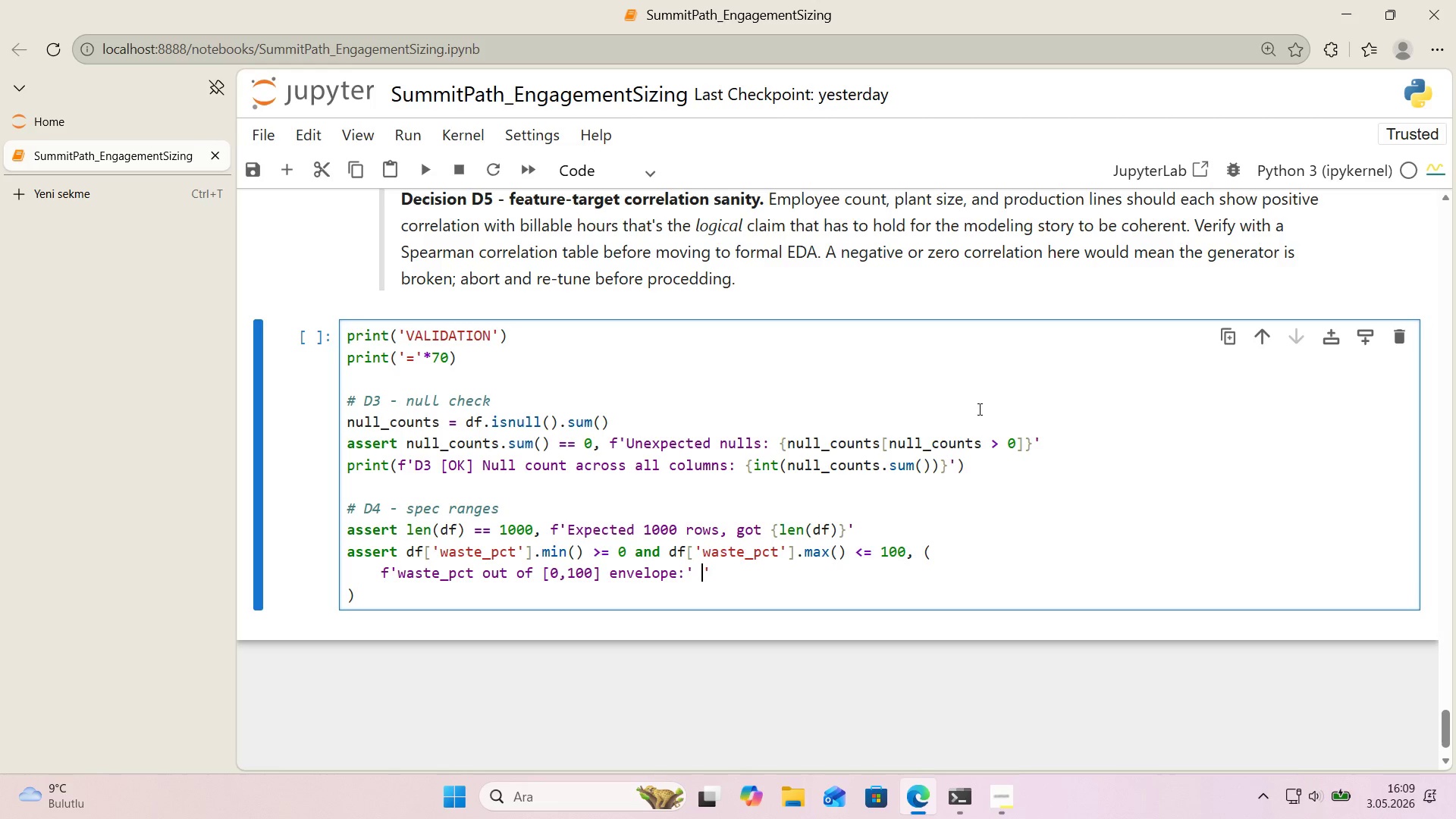 
key(ArrowLeft)
 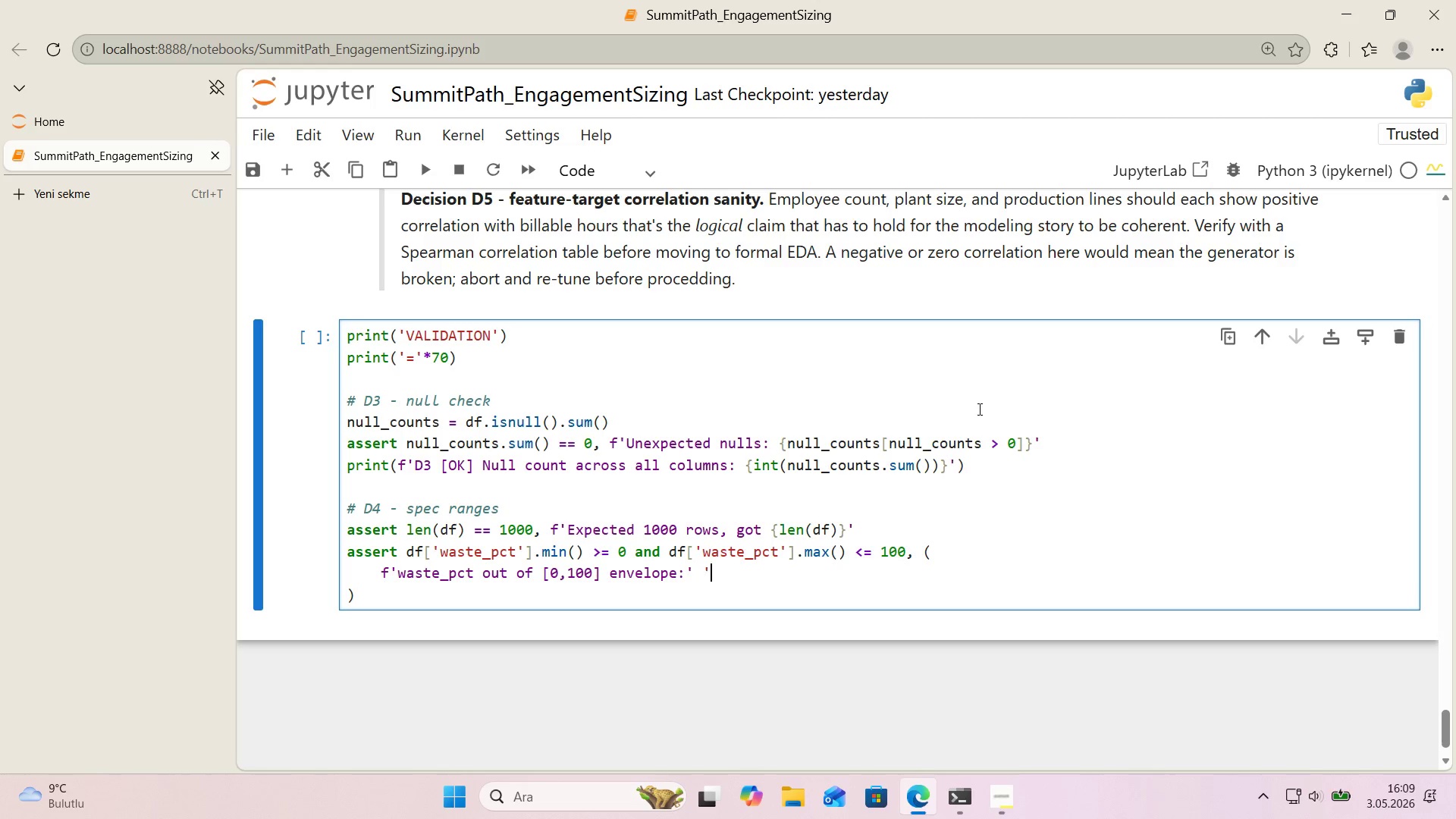 
key(ArrowRight)
 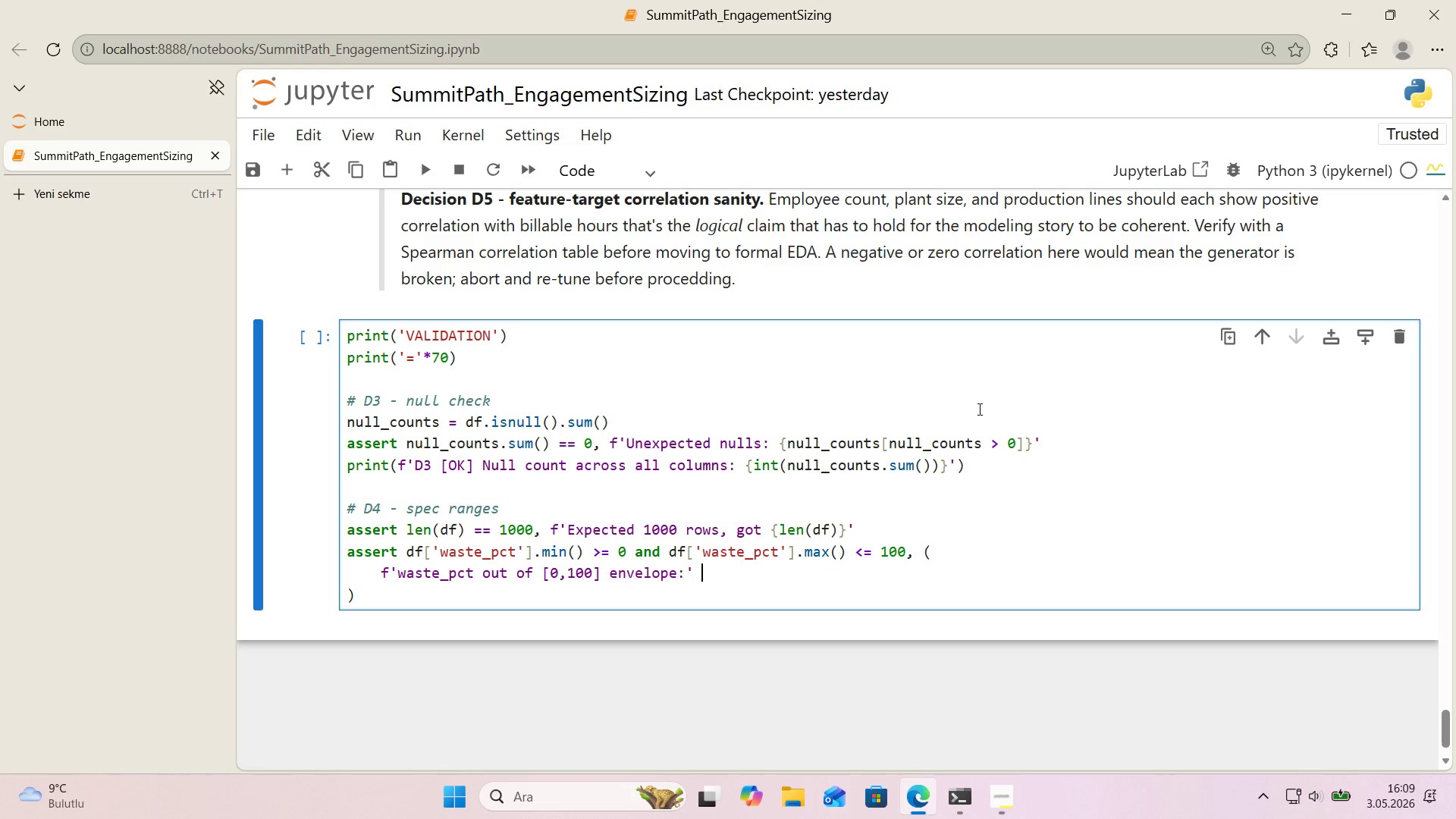 
key(Backspace)
 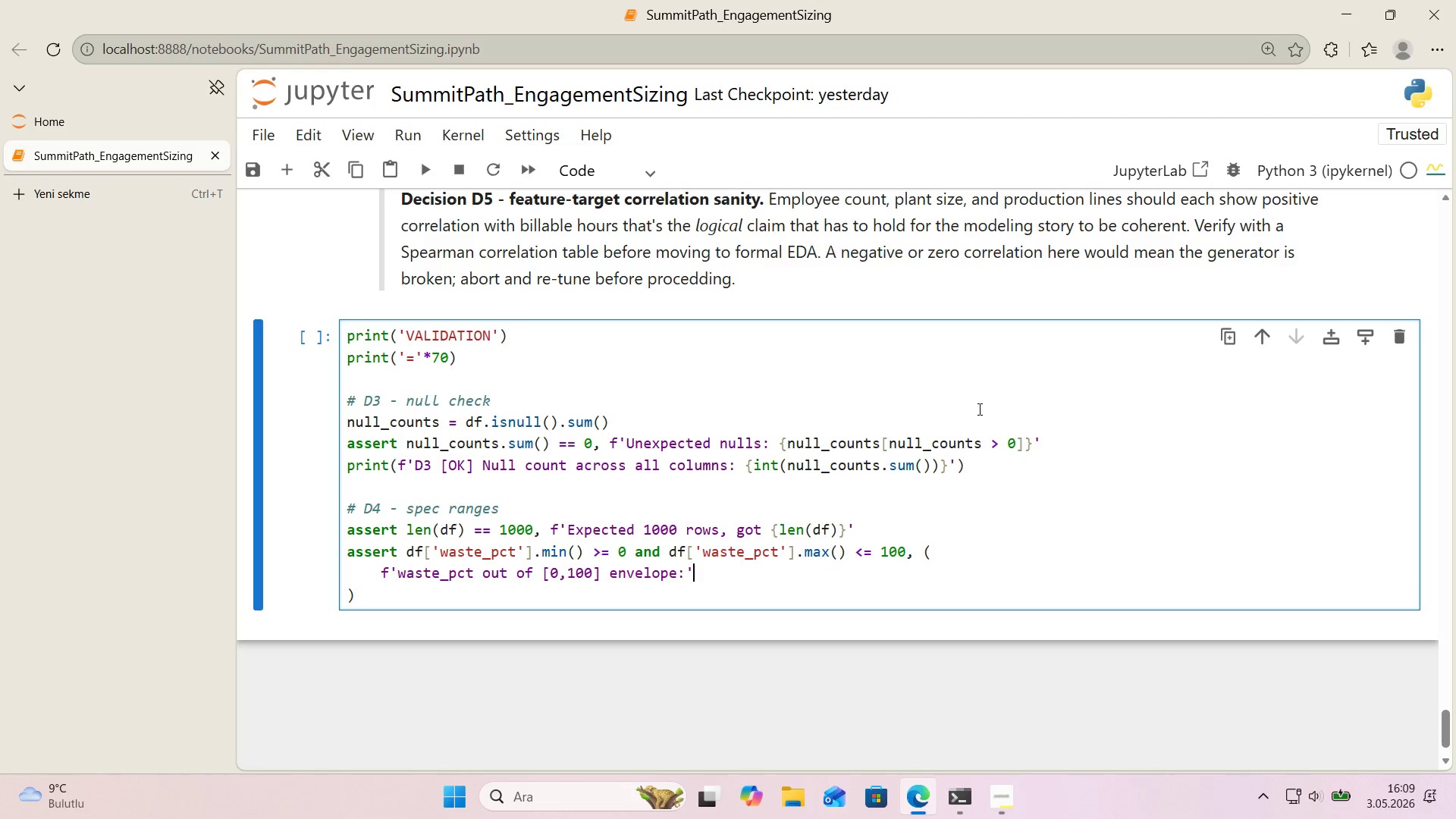 
key(Backspace)
 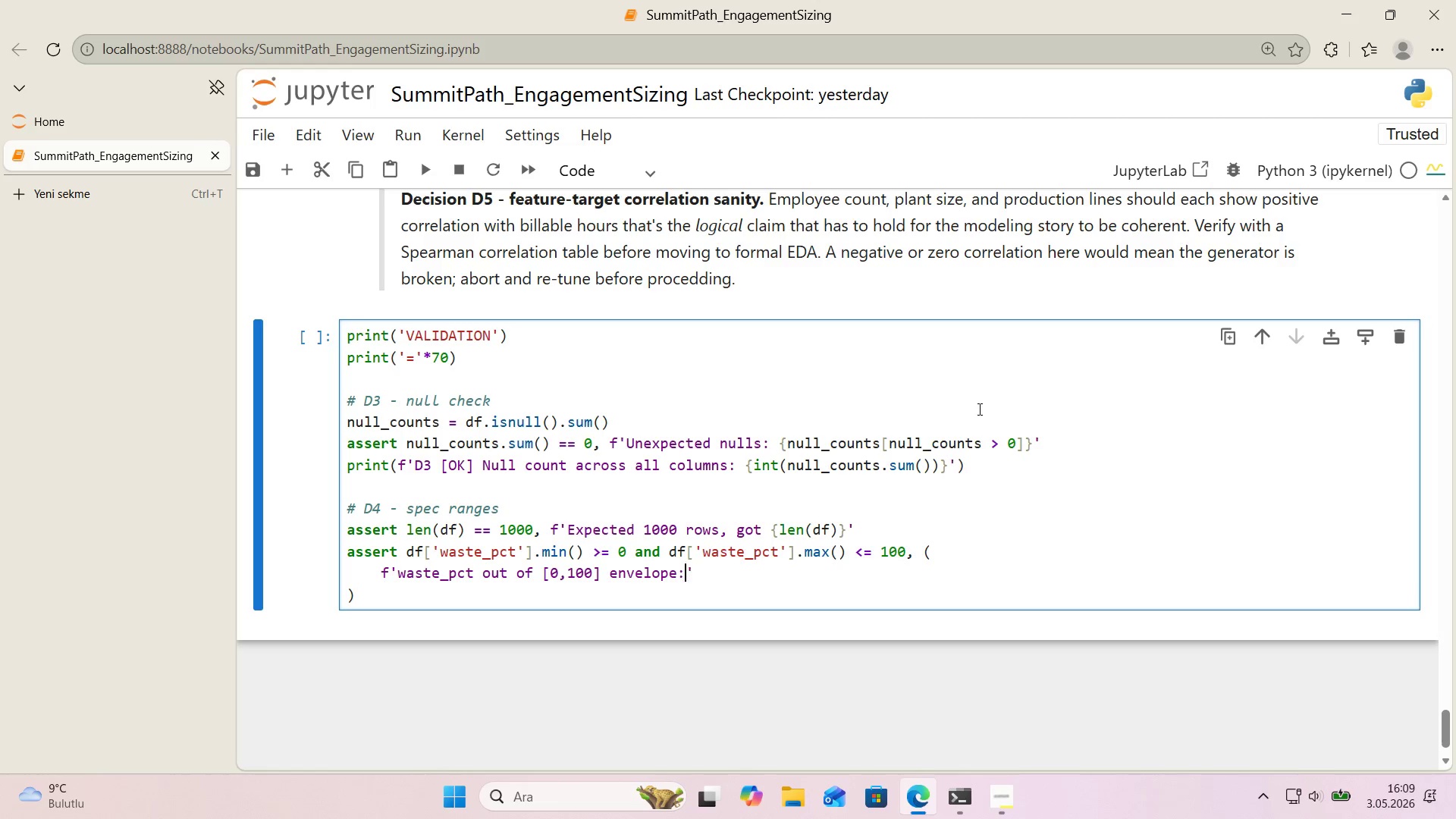 
key(ArrowLeft)
 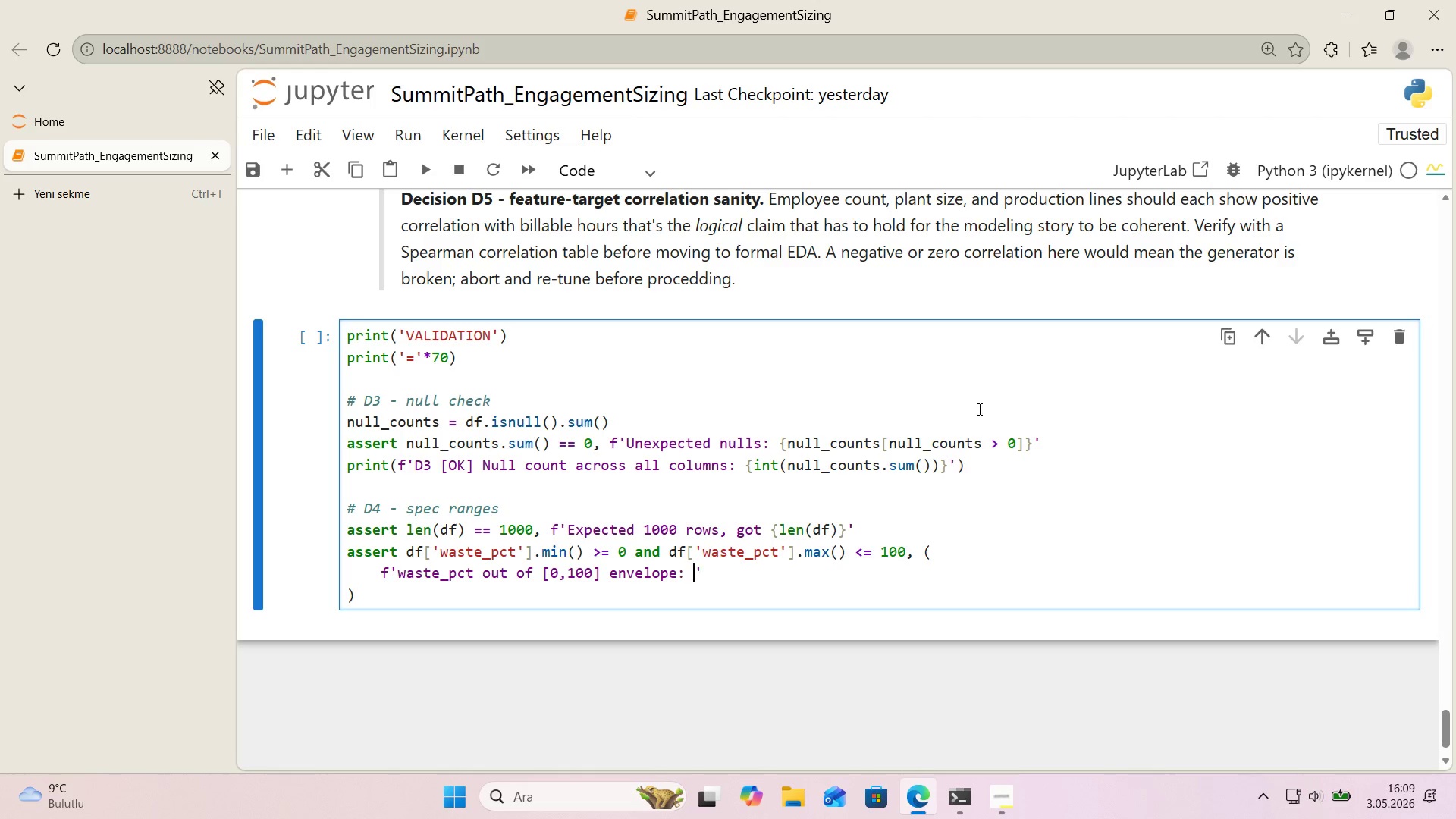 
key(Space)
 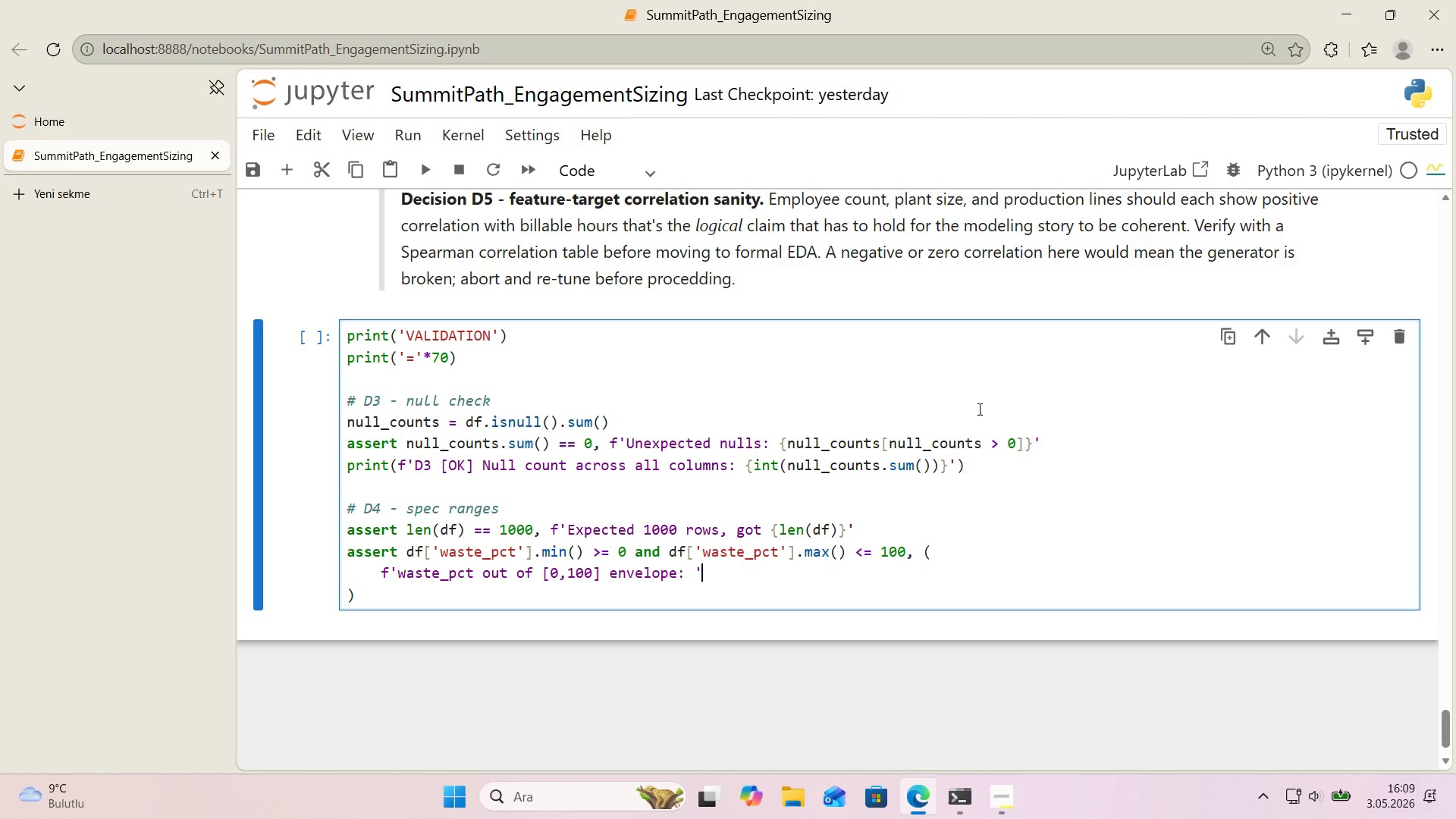 
key(ArrowRight)
 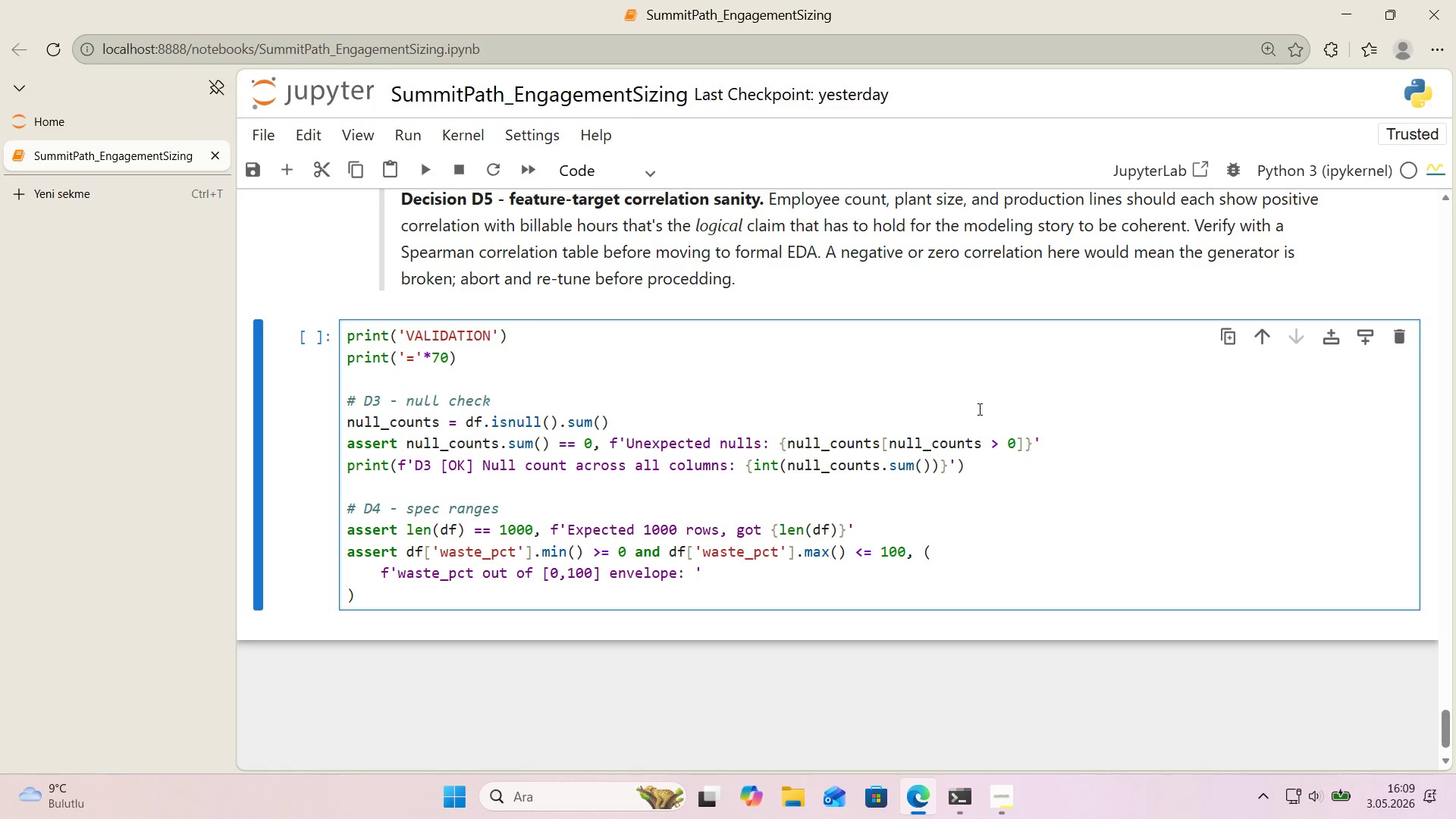 
key(Enter)
 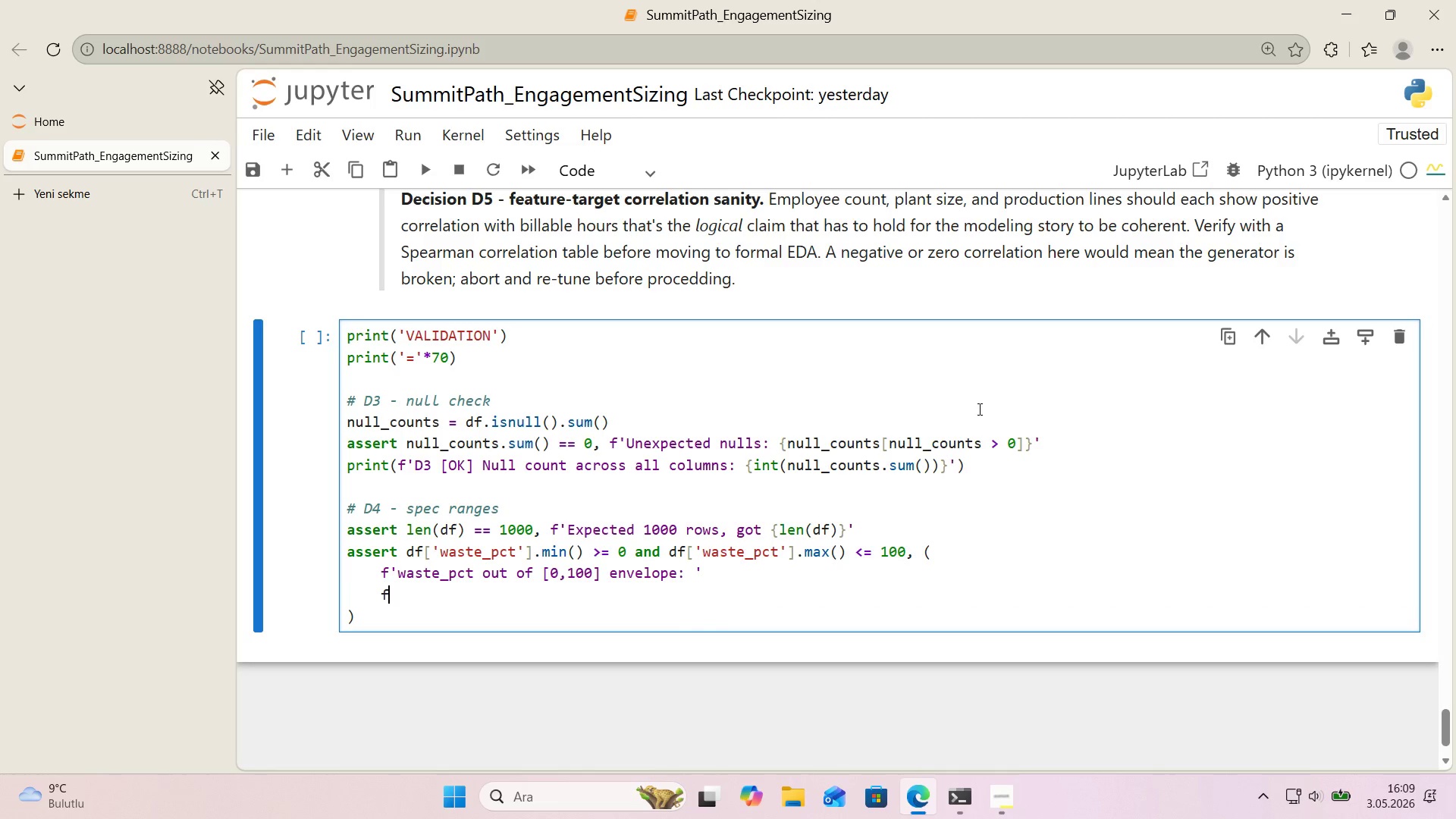 
type(f@@)
 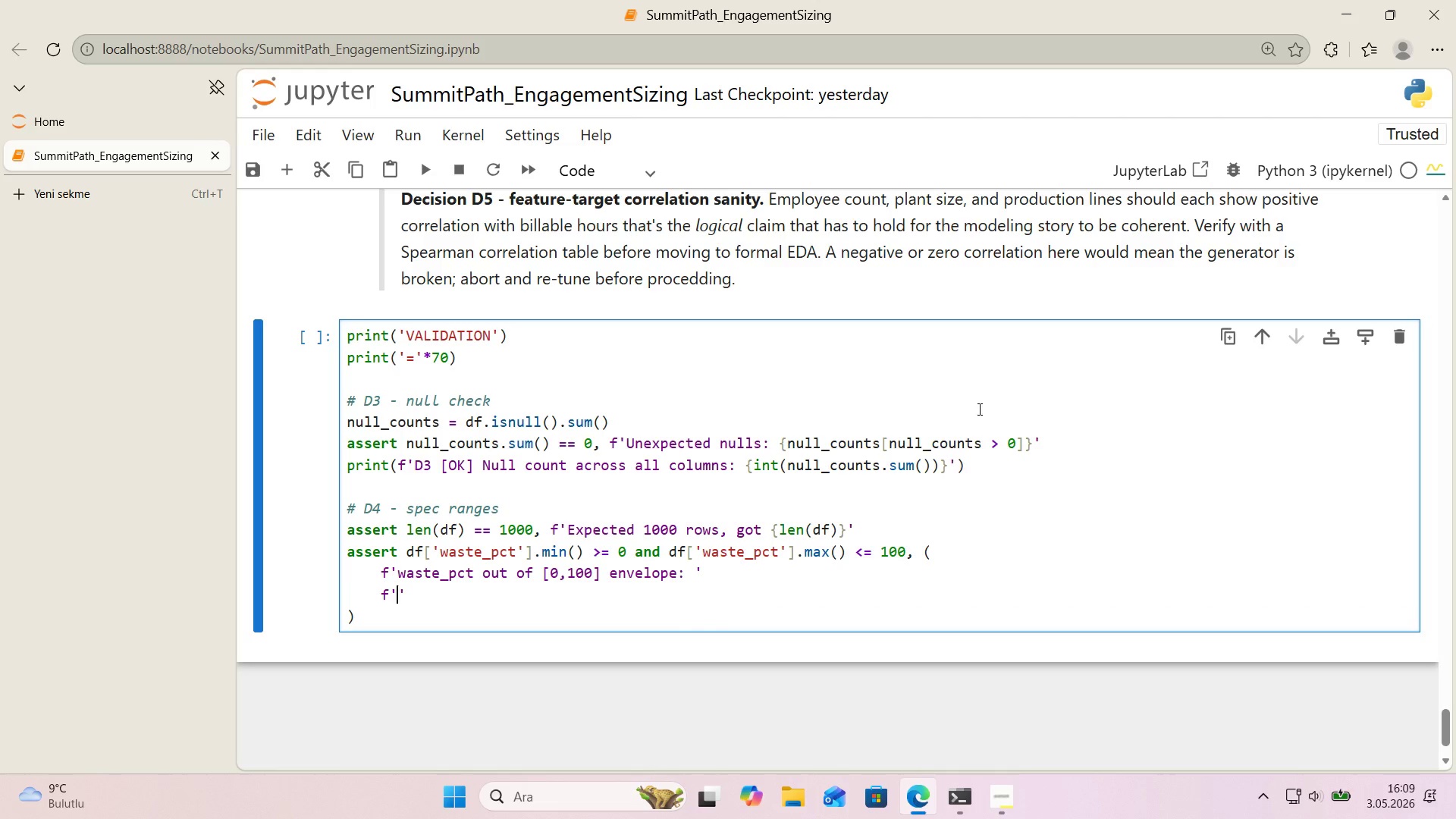 
 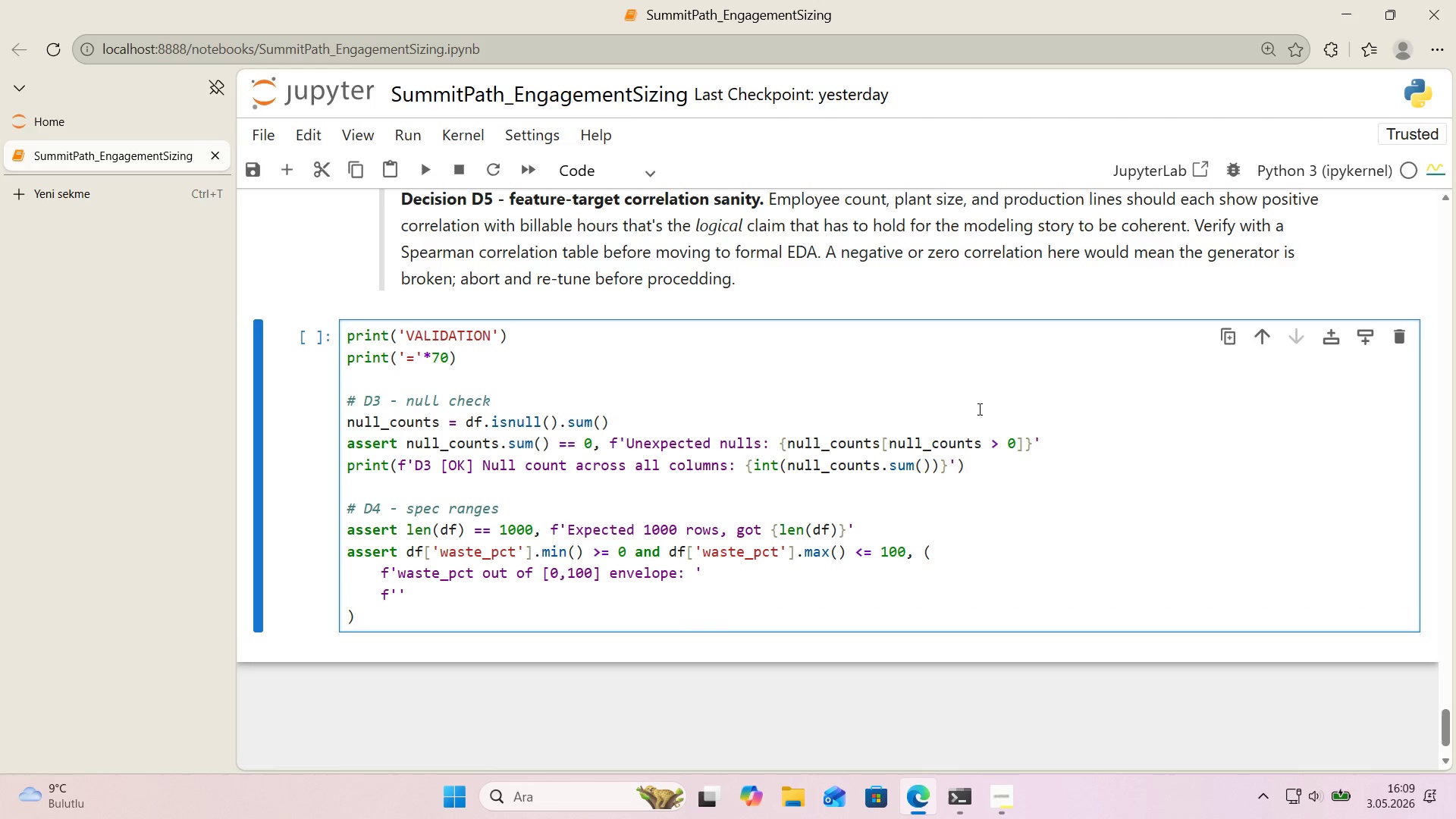 
key(ArrowLeft)
 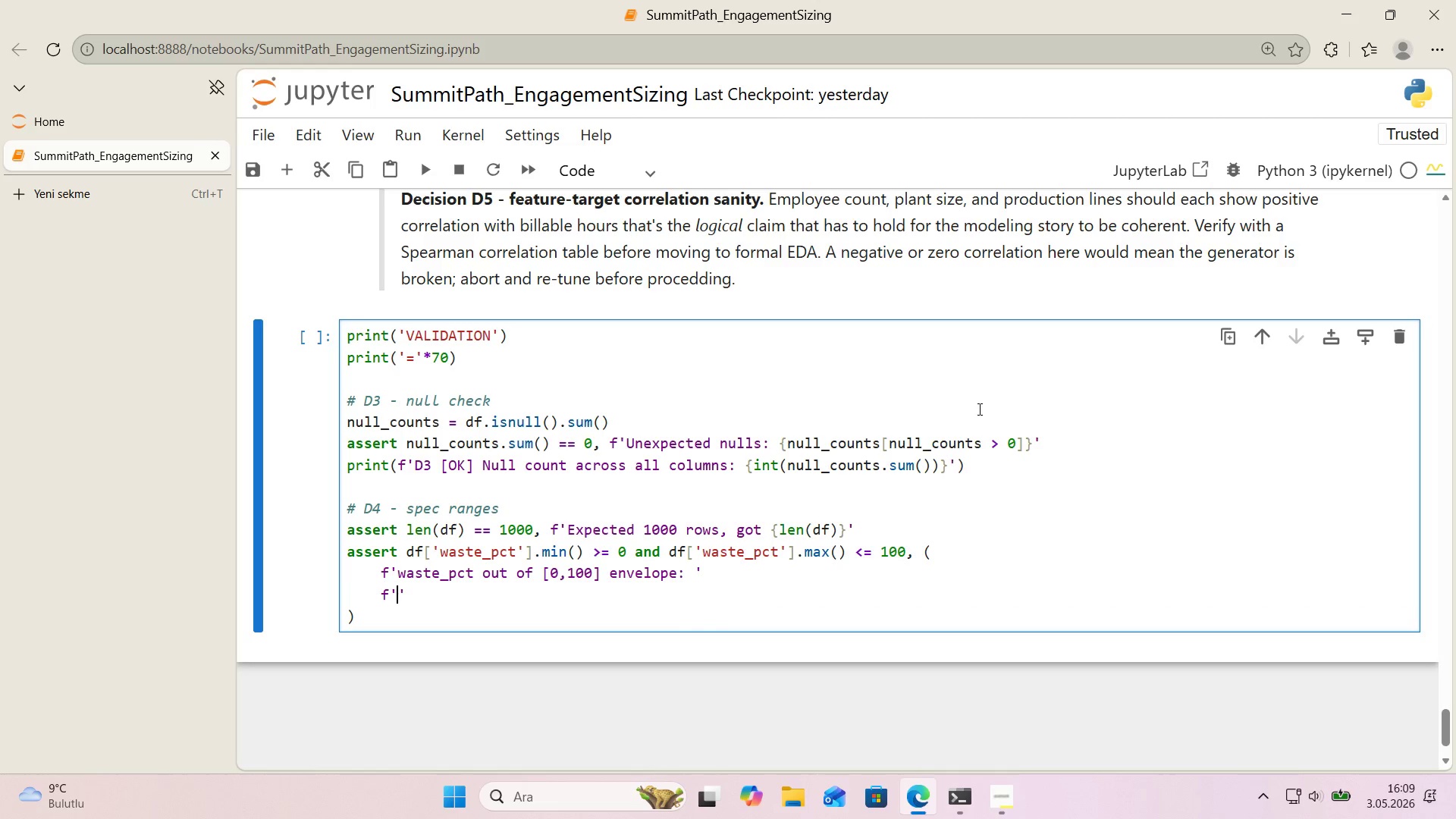 
key(Alt+Control+8)
 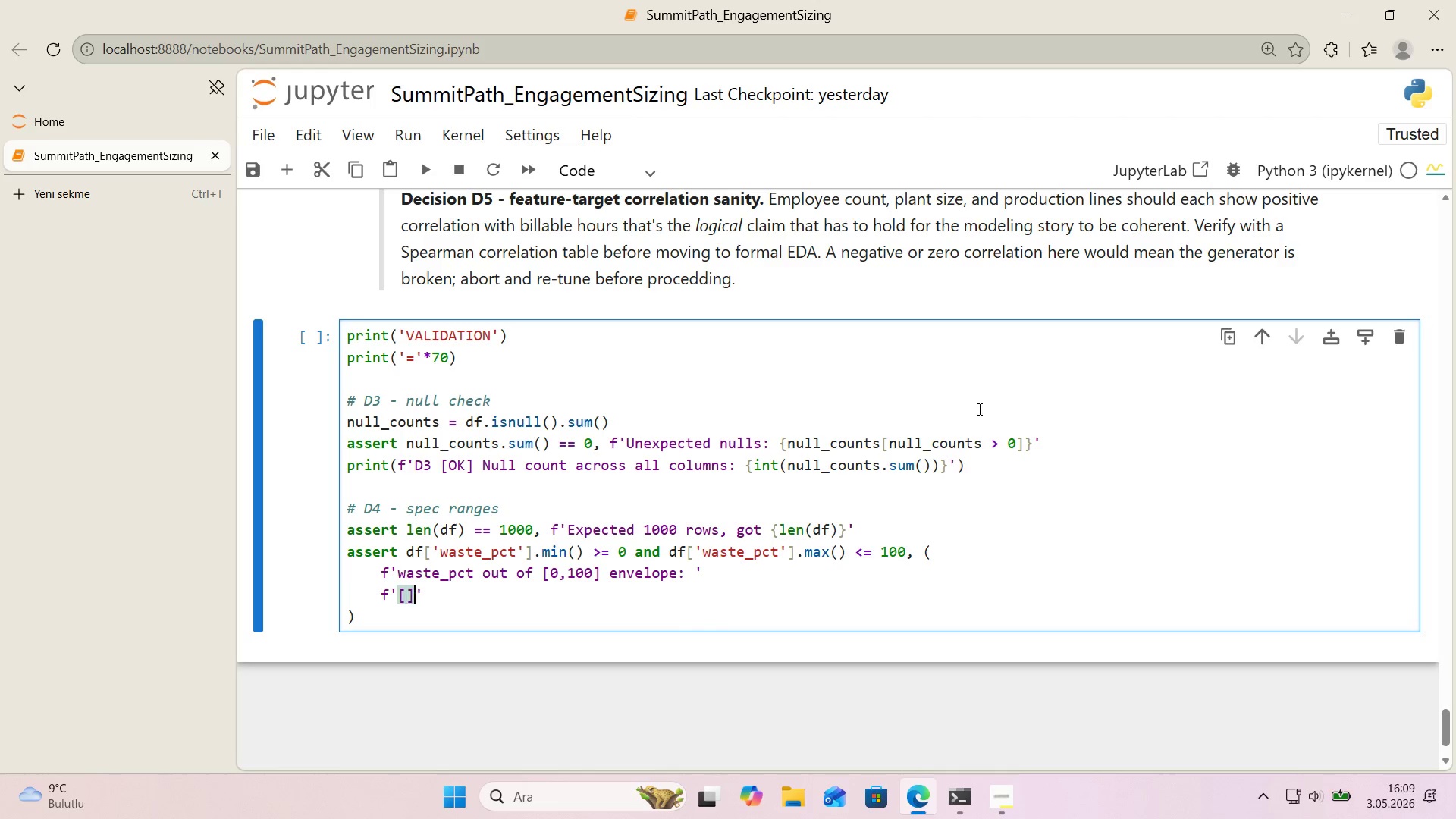 
key(Alt+Control+9)
 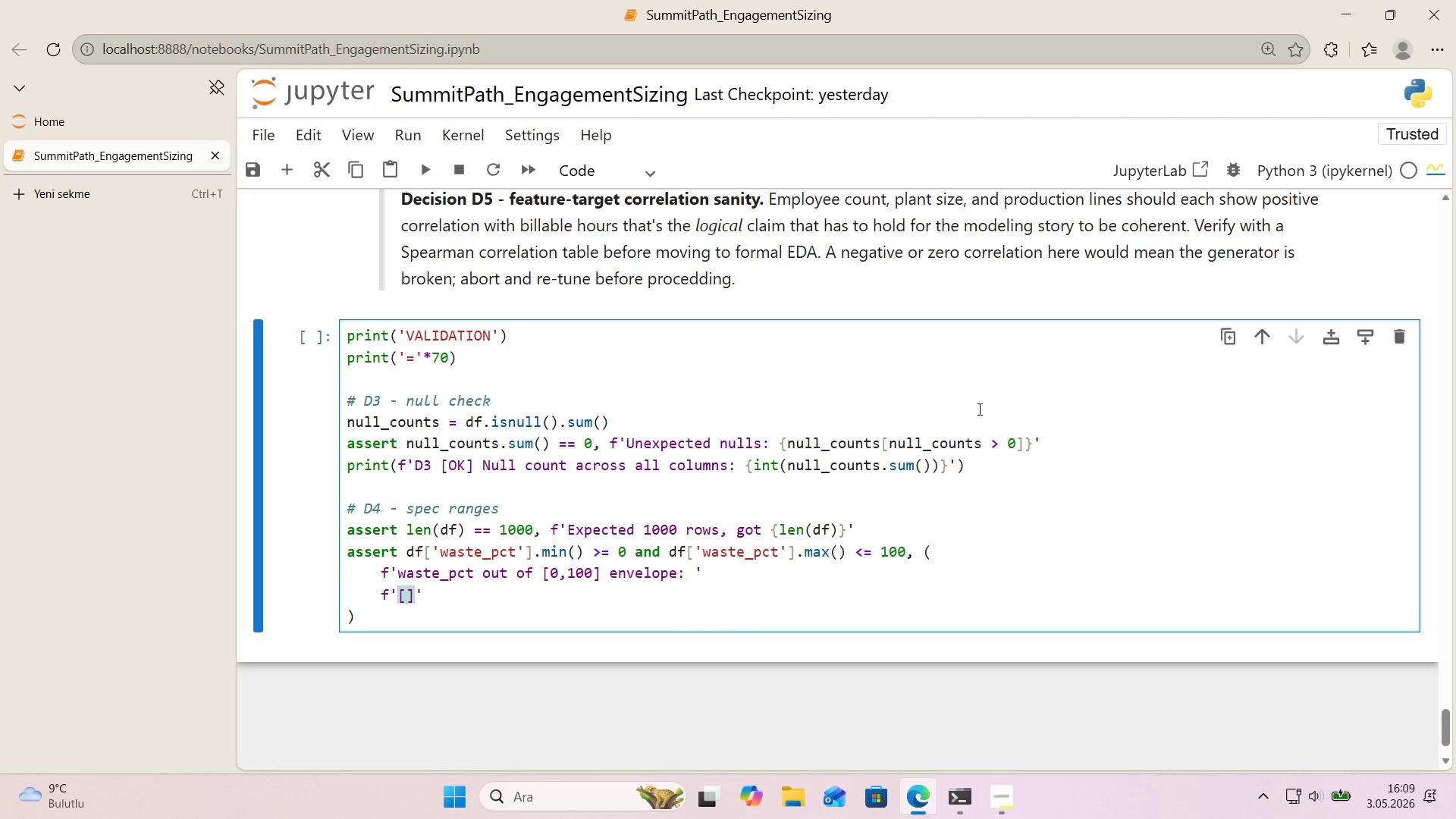 
key(ArrowLeft)
 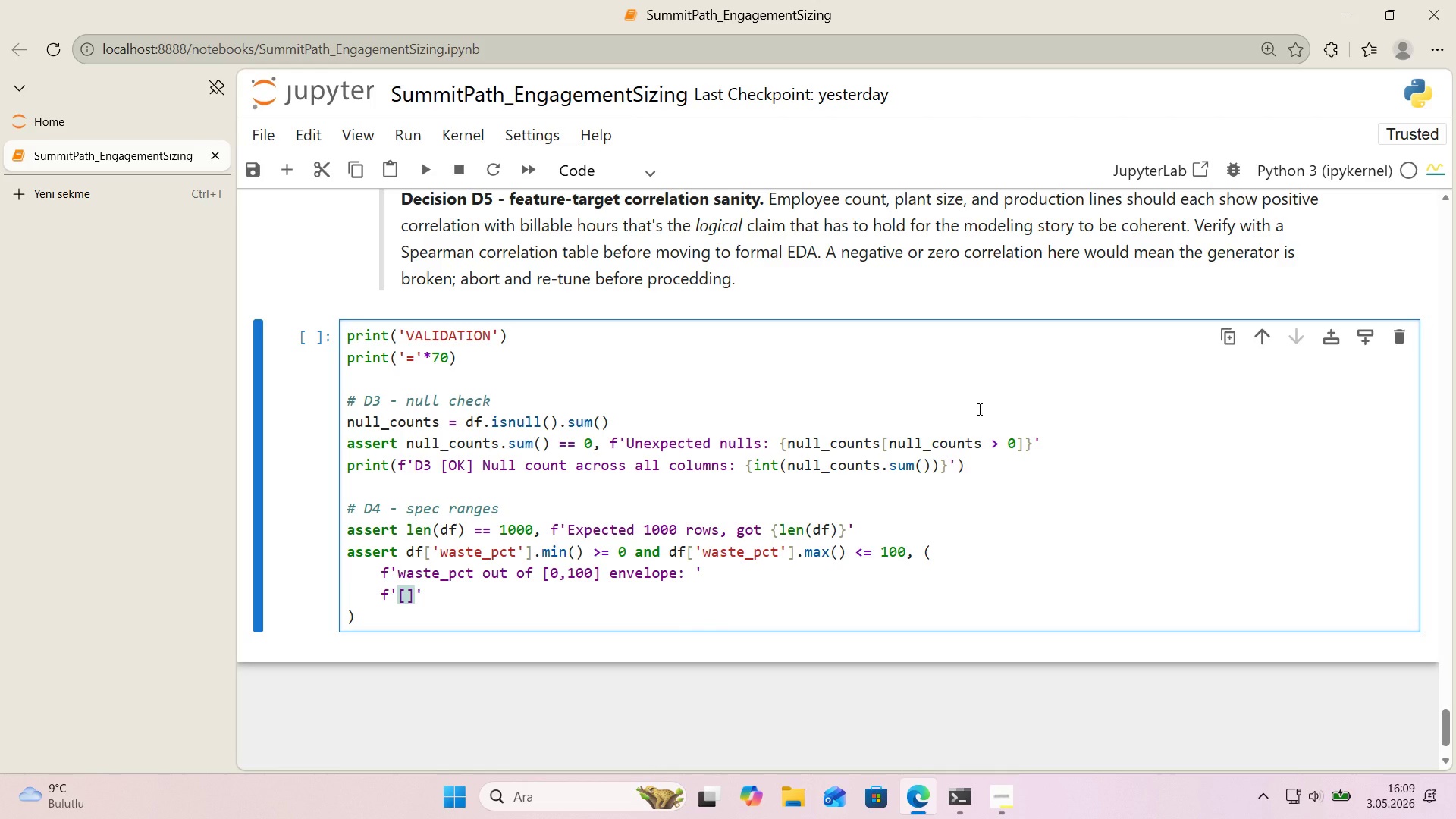 
key(Alt+Control+7)
 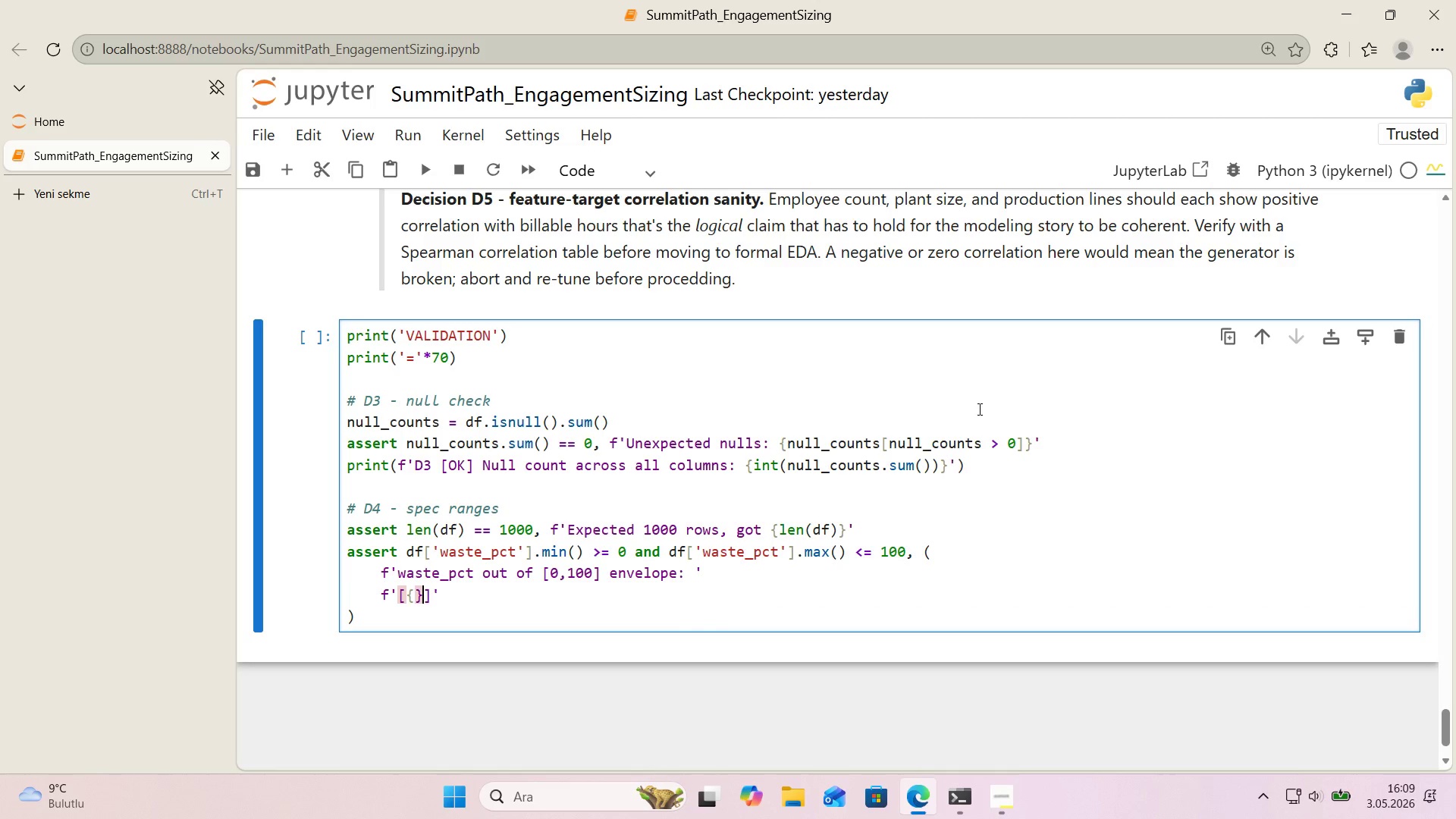 
key(Alt+Control+0)
 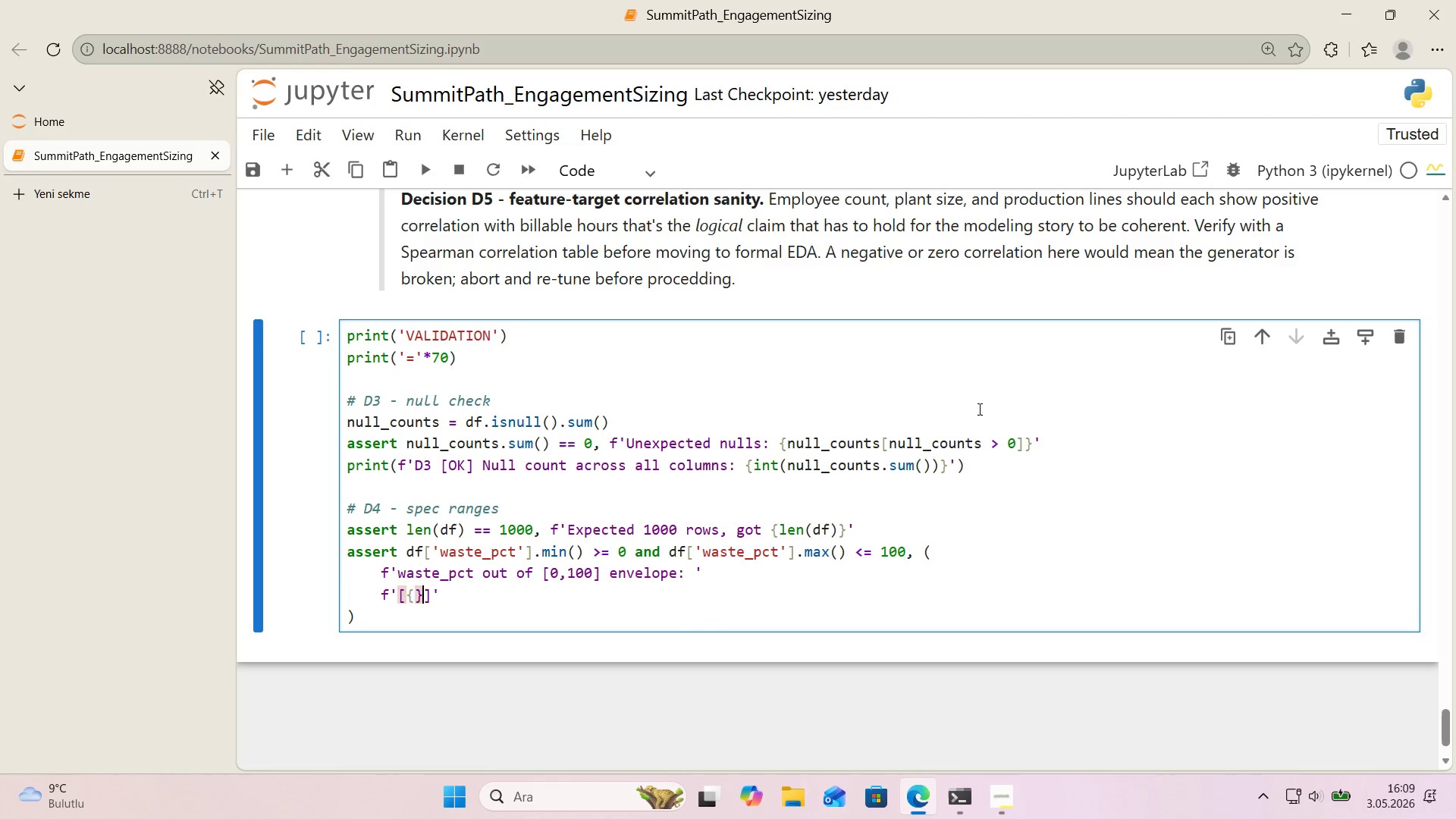 
key(ArrowLeft)
 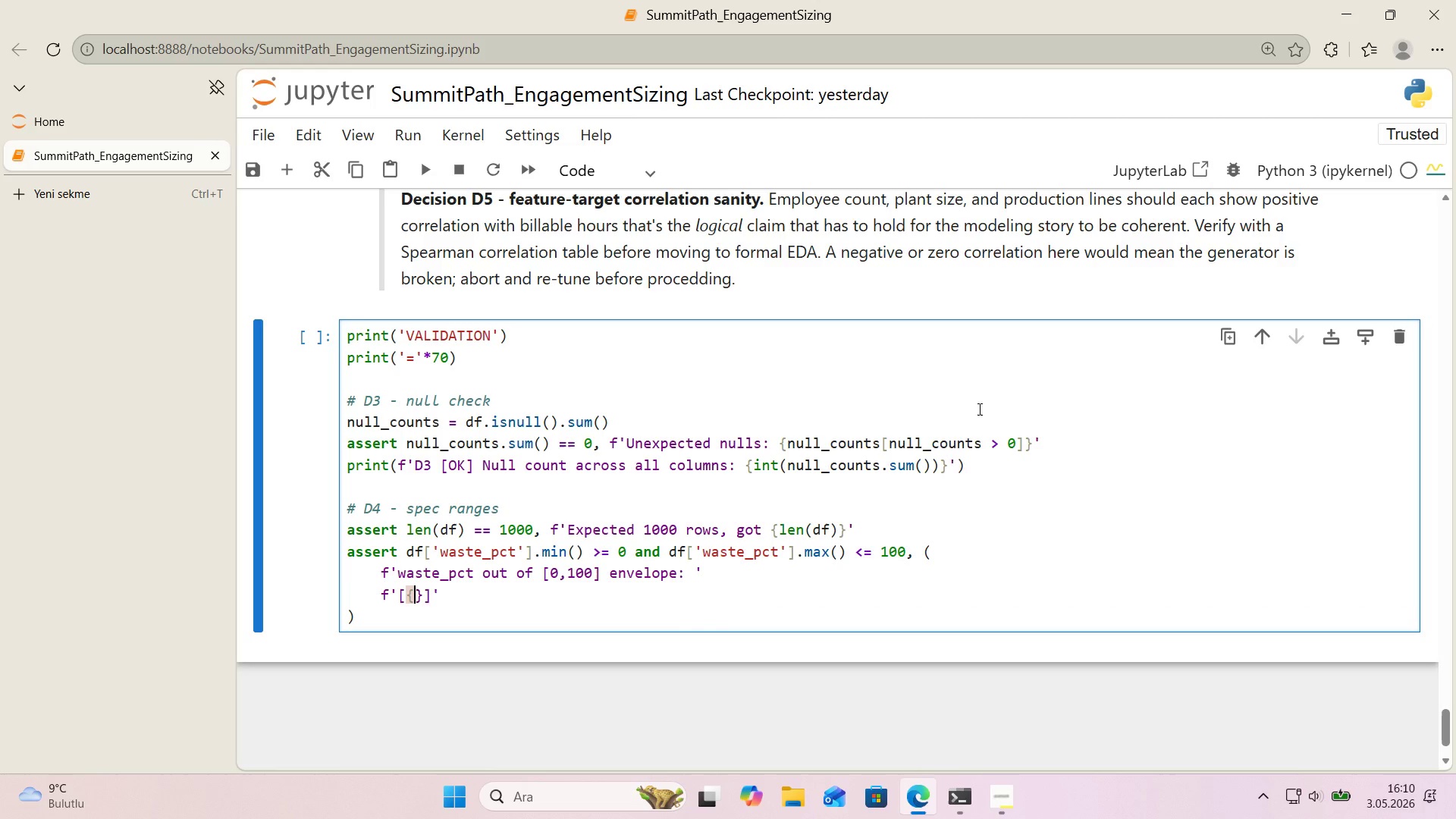 
type(@@)
 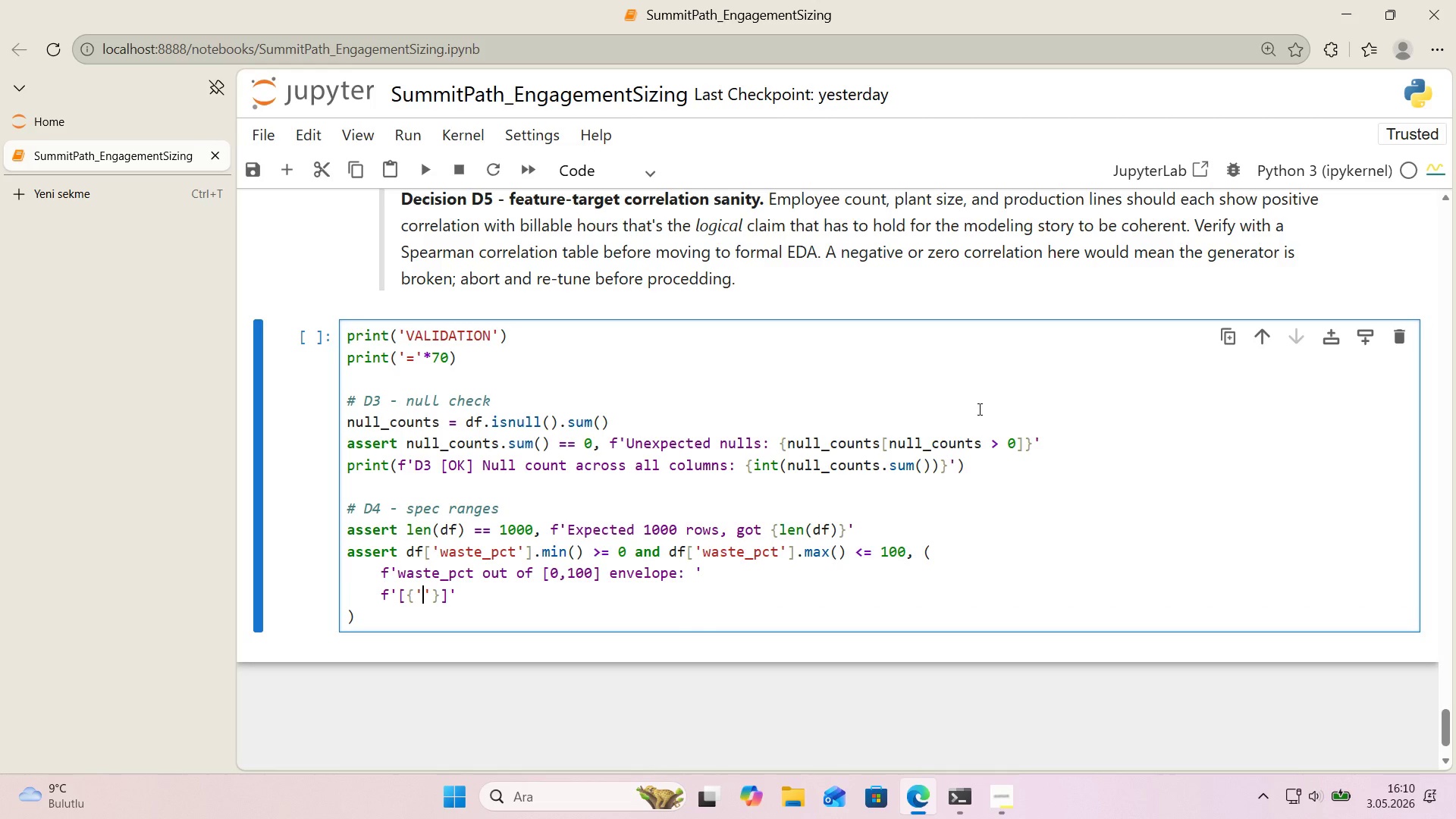 
key(ArrowLeft)
 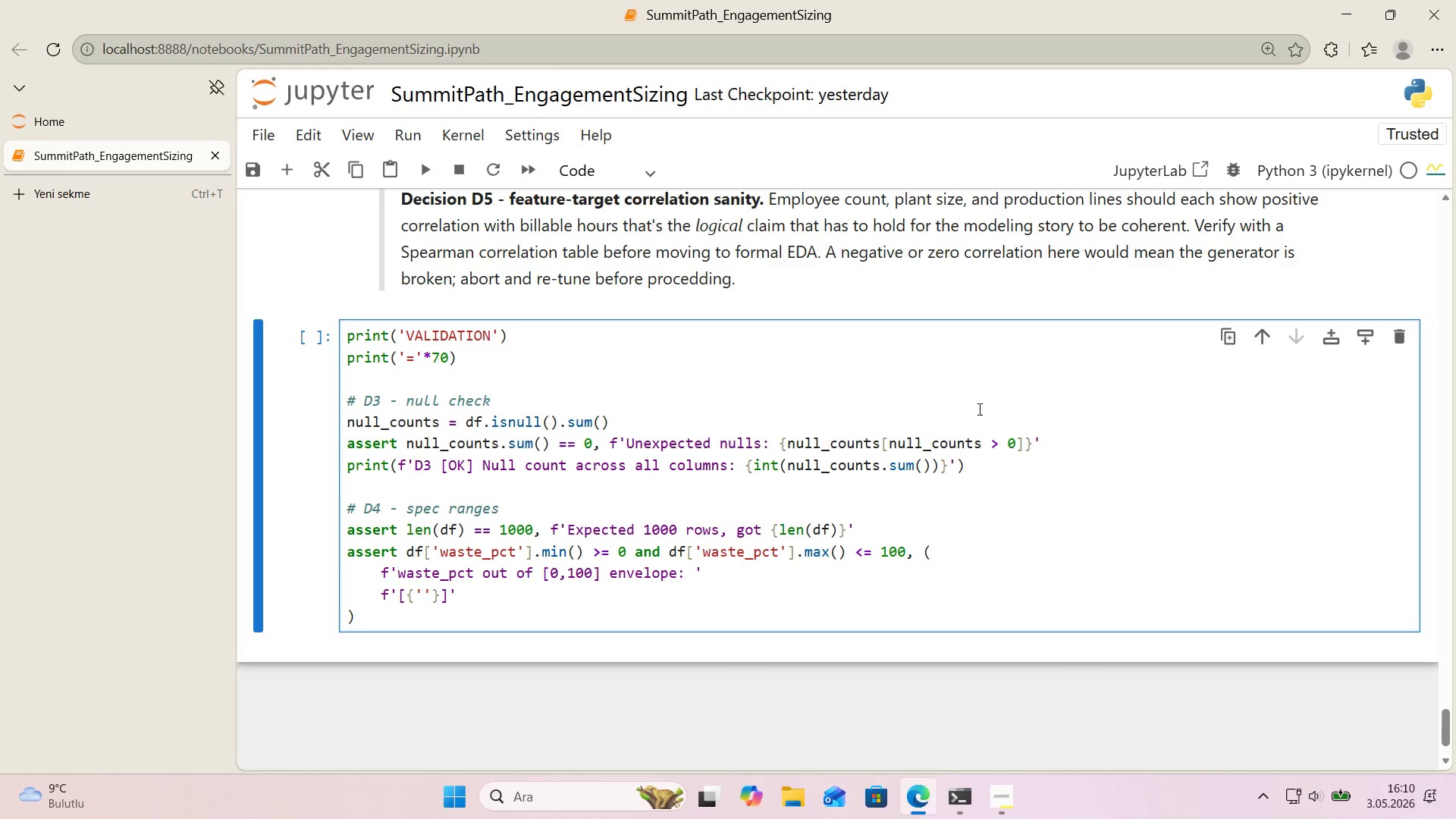 
type(df)
 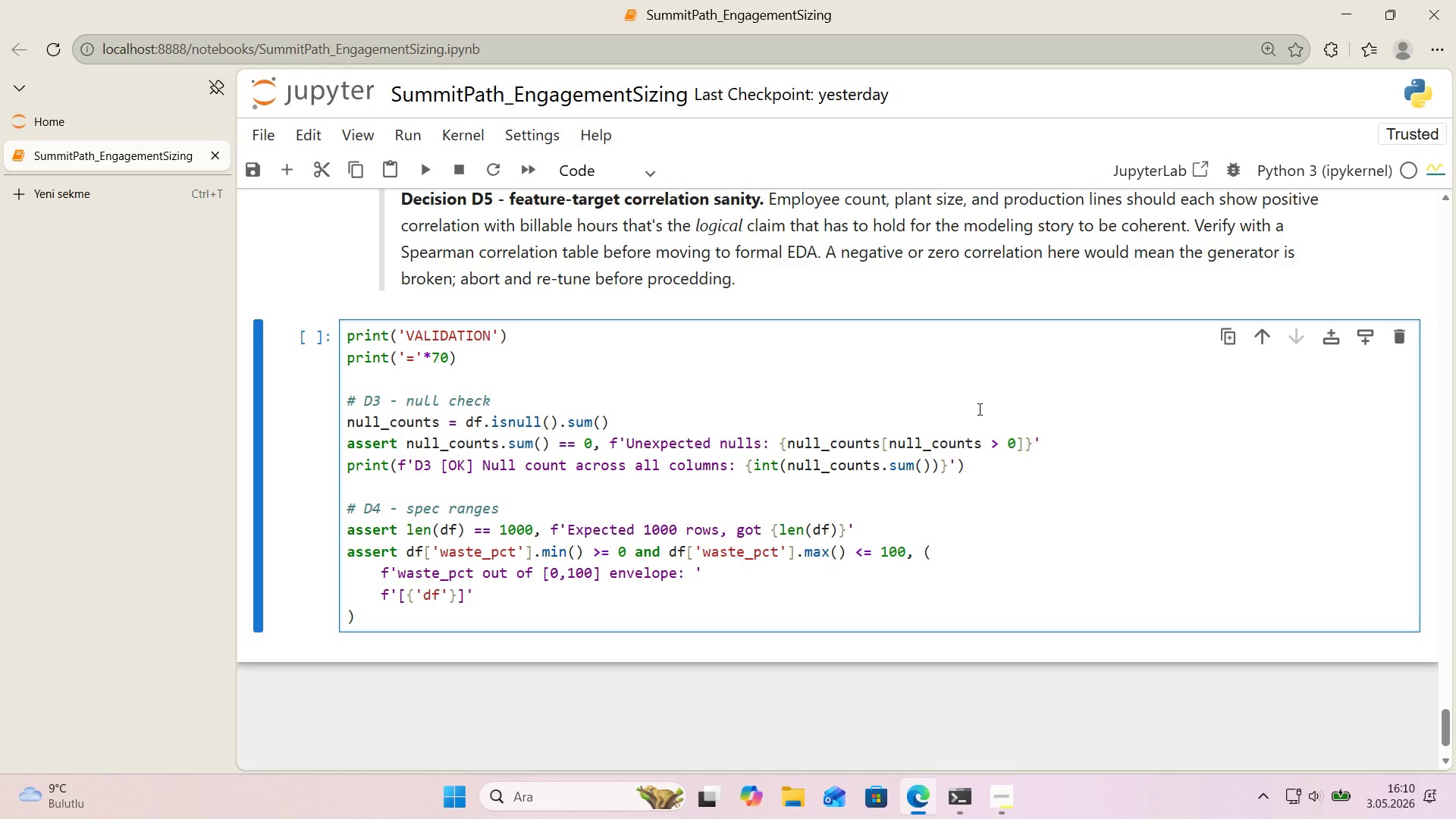 
wait(5.92)
 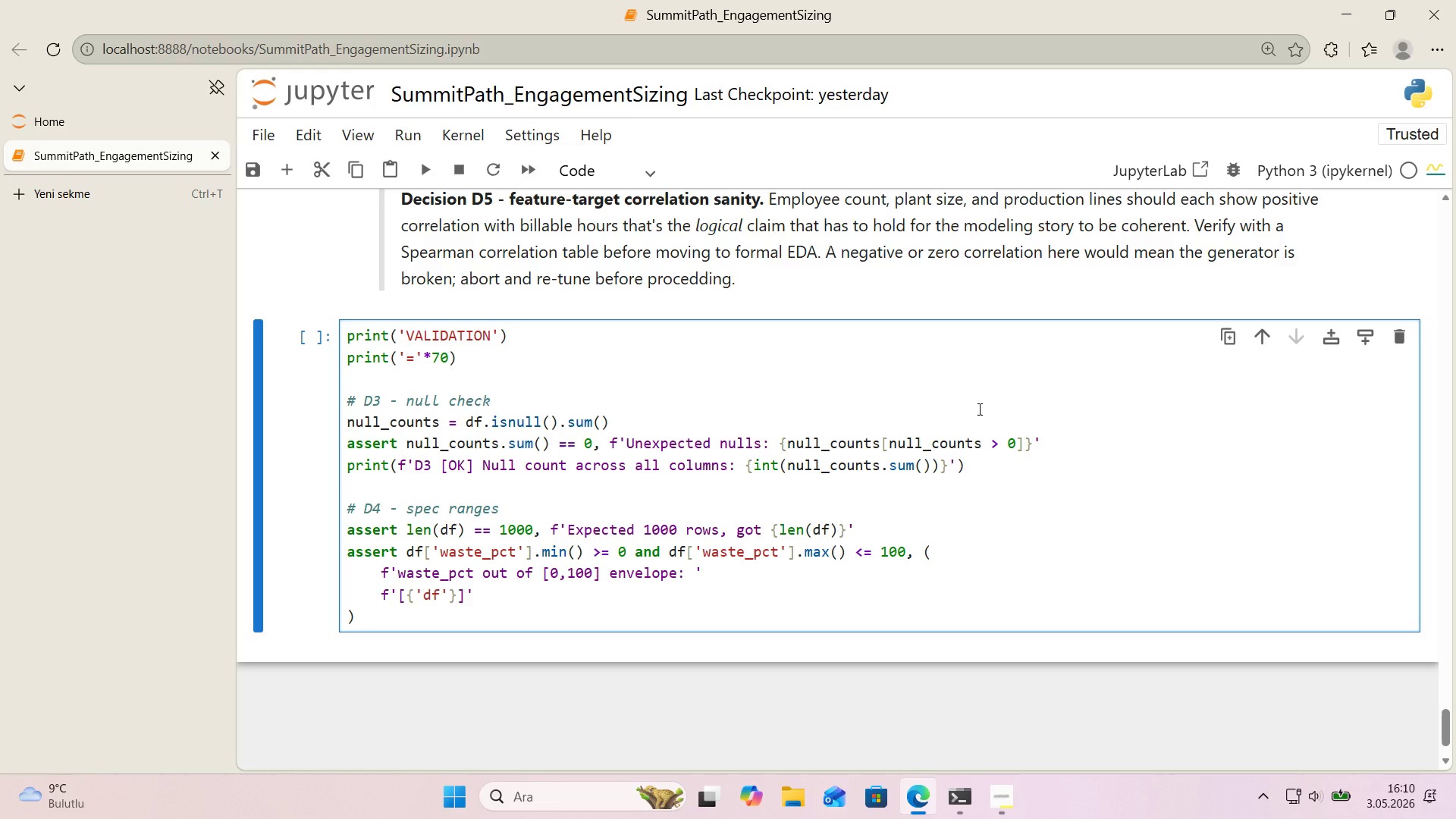 
key(Alt+Control+8)
 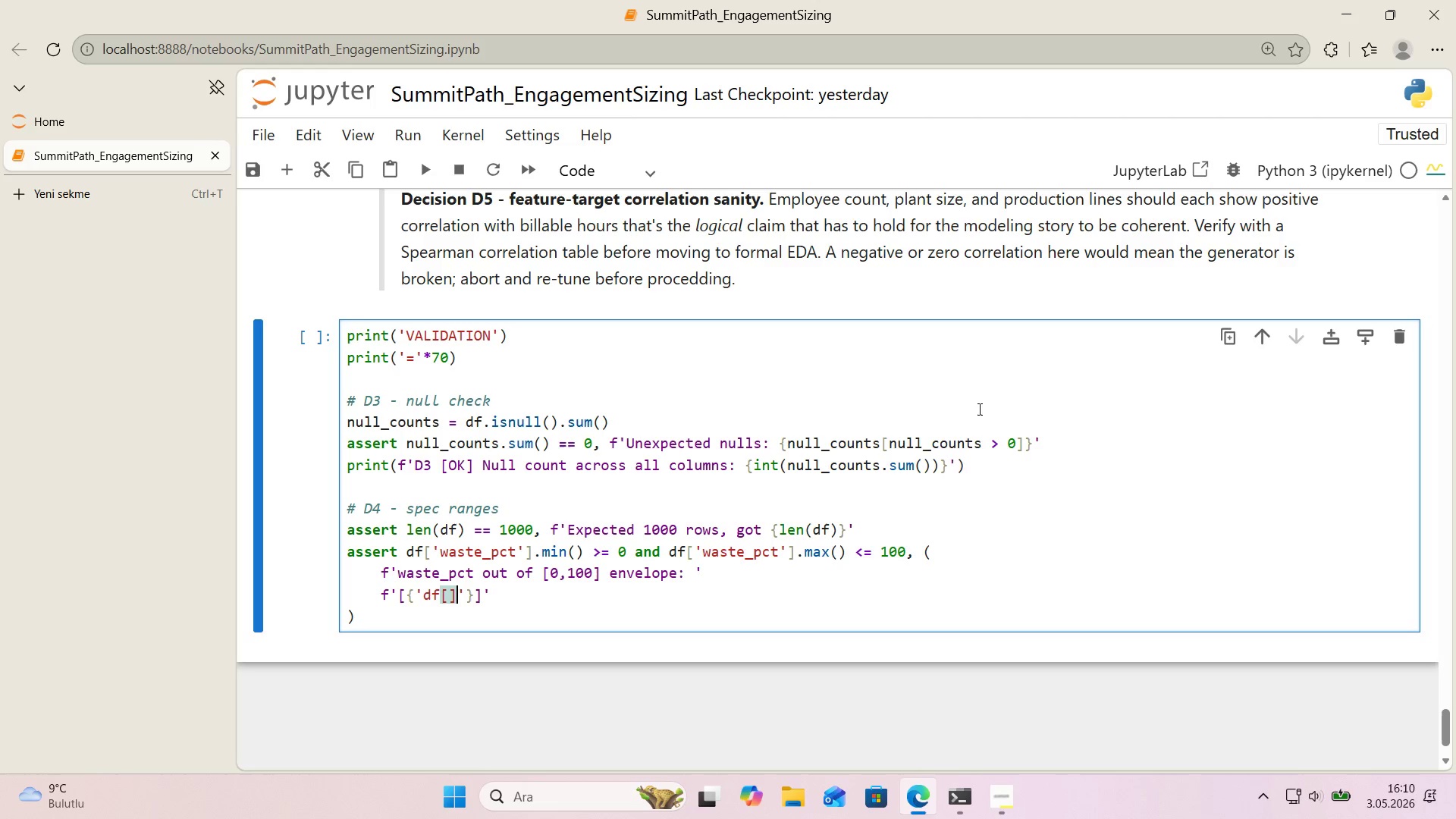 
key(Alt+Control+9)
 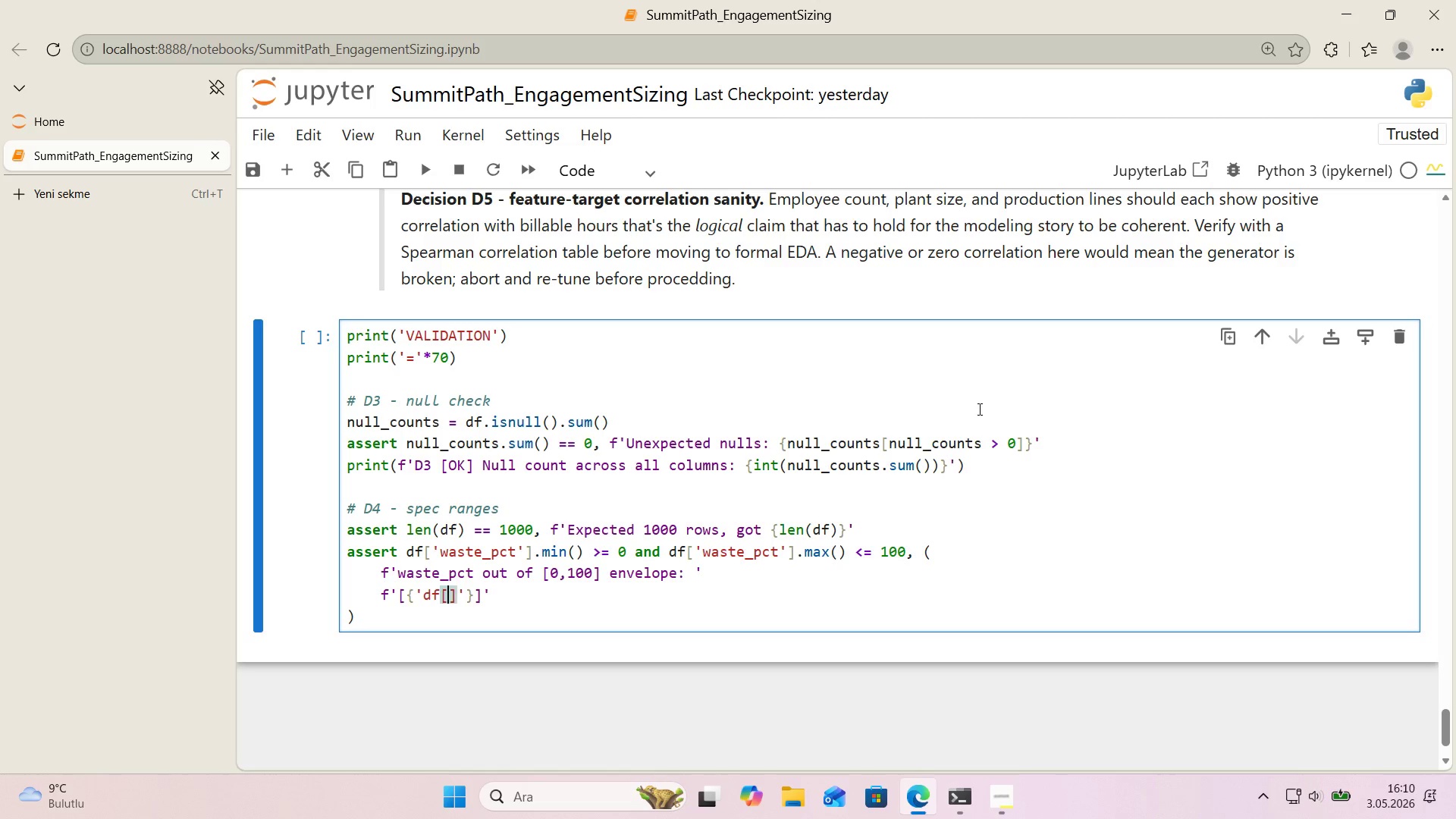 
key(ArrowLeft)
 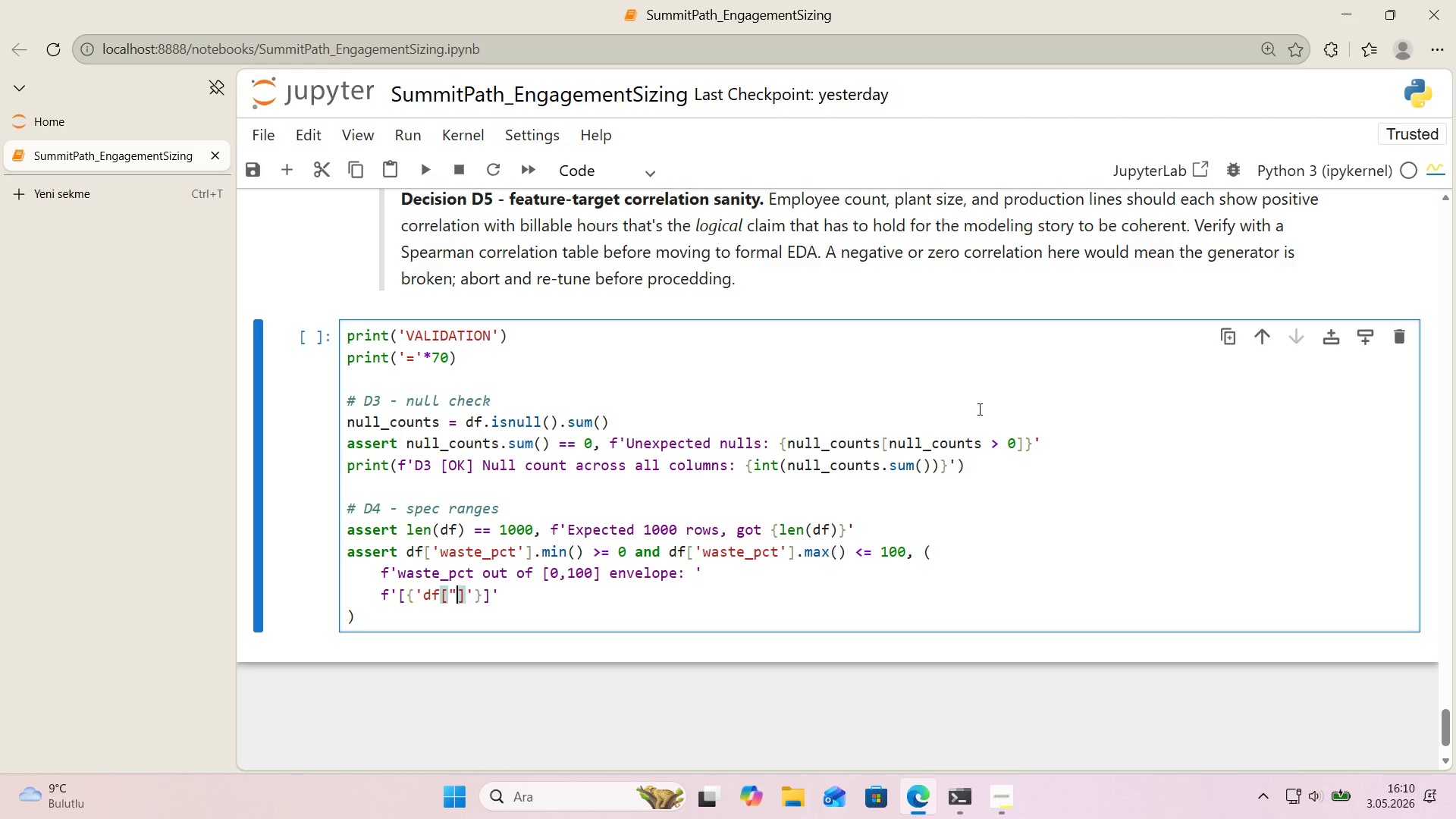 
key(Backquote)
 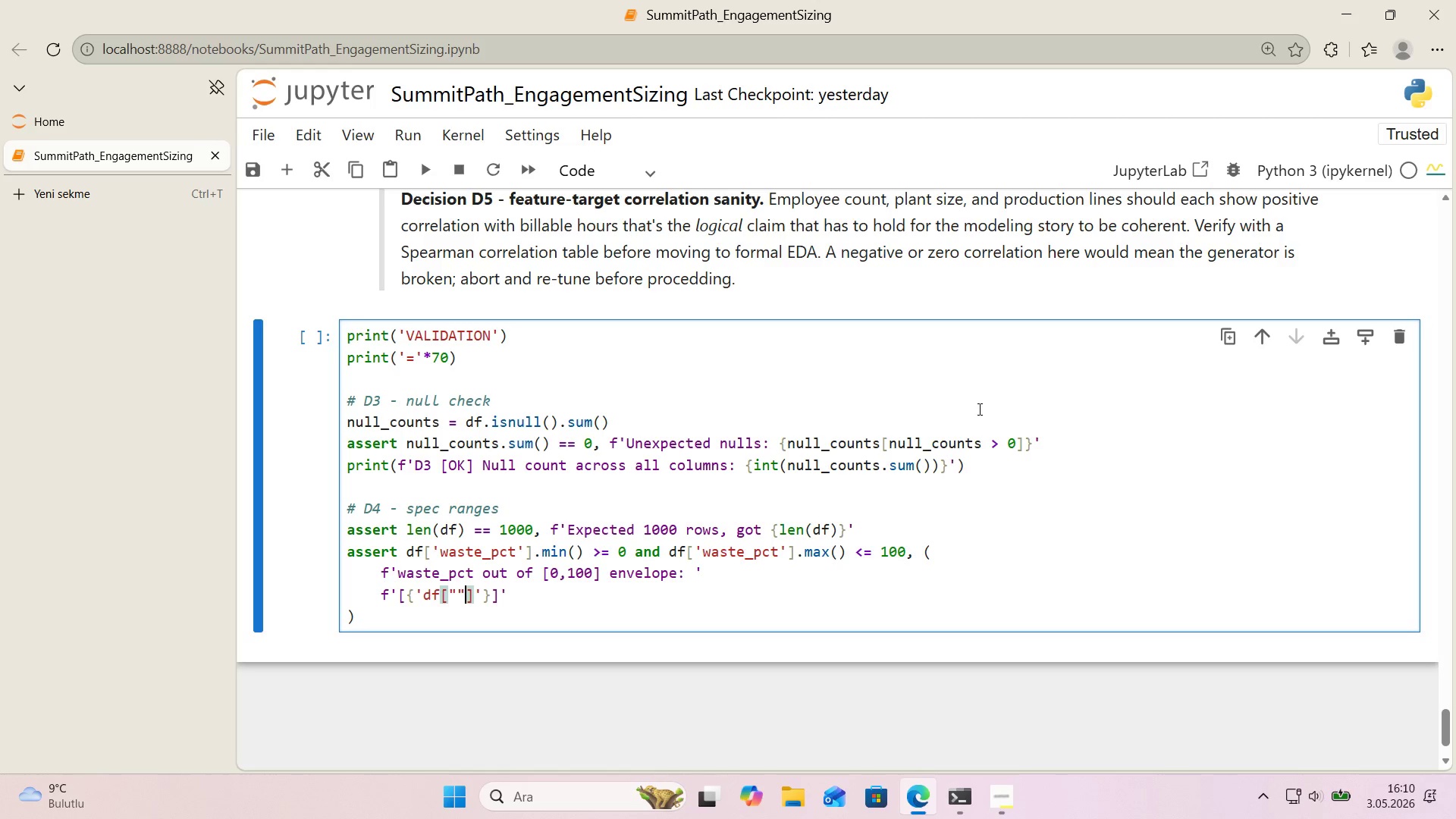 
key(Backquote)
 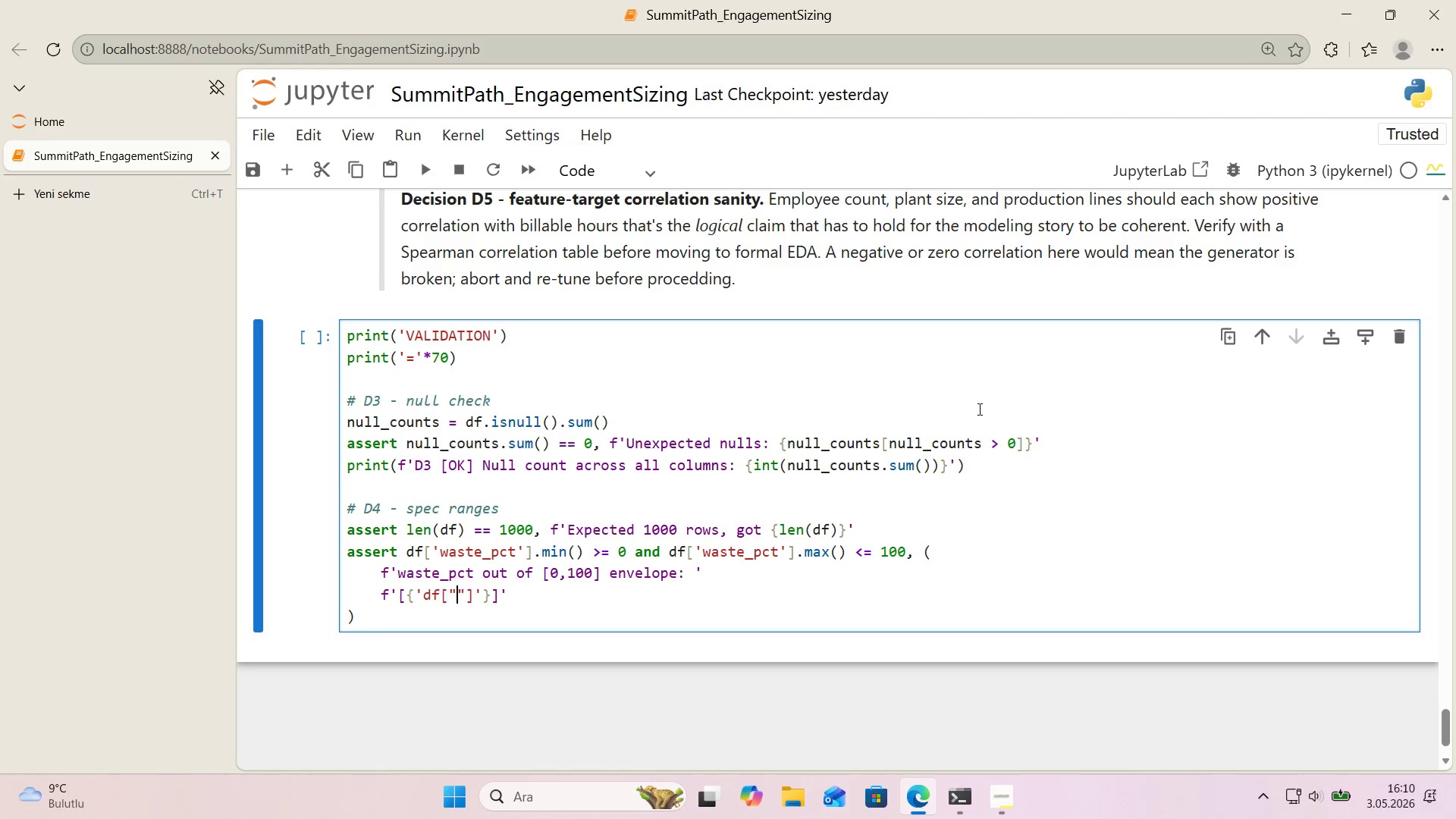 
key(ArrowLeft)
 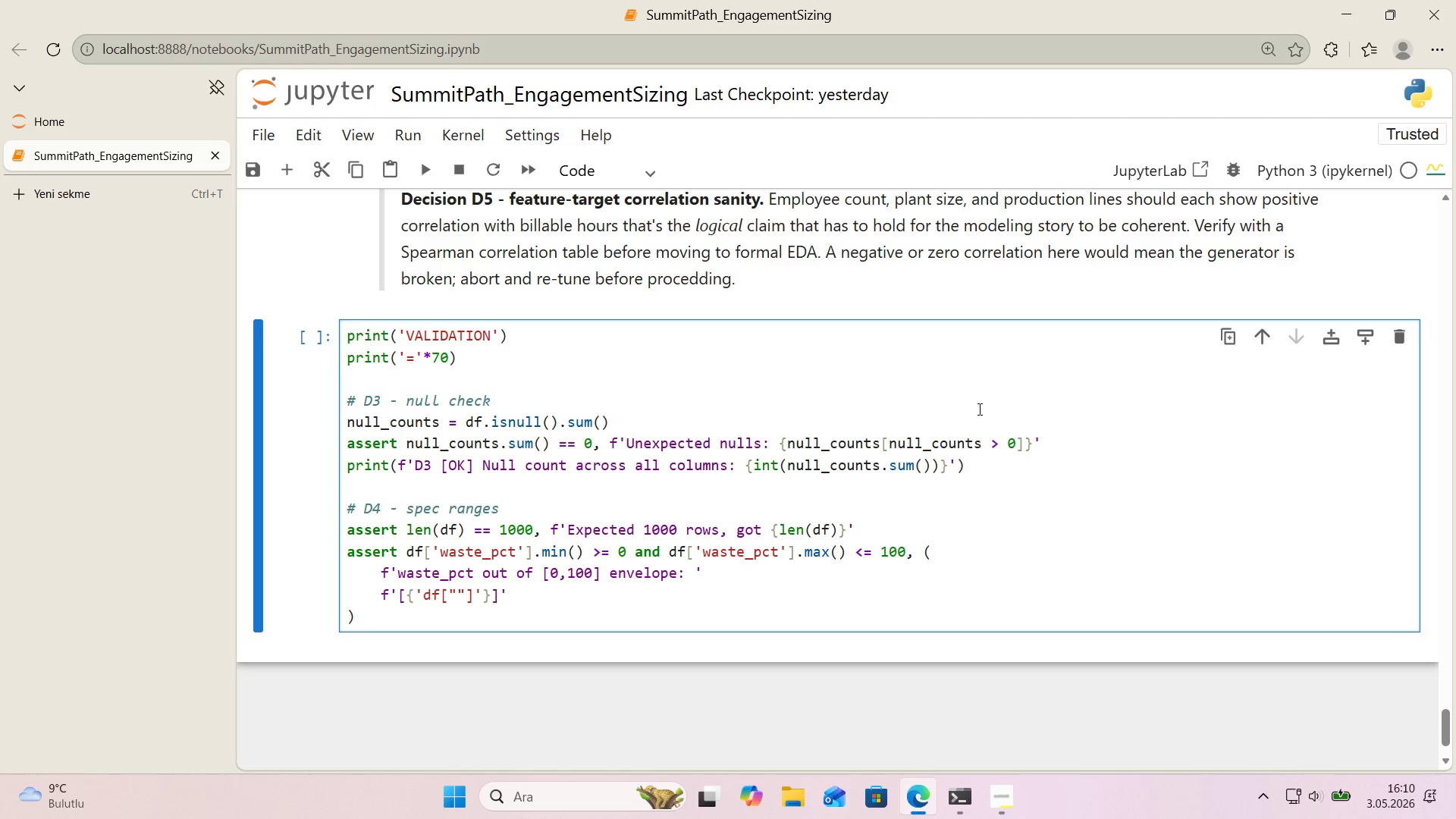 
type(aste_pct)
 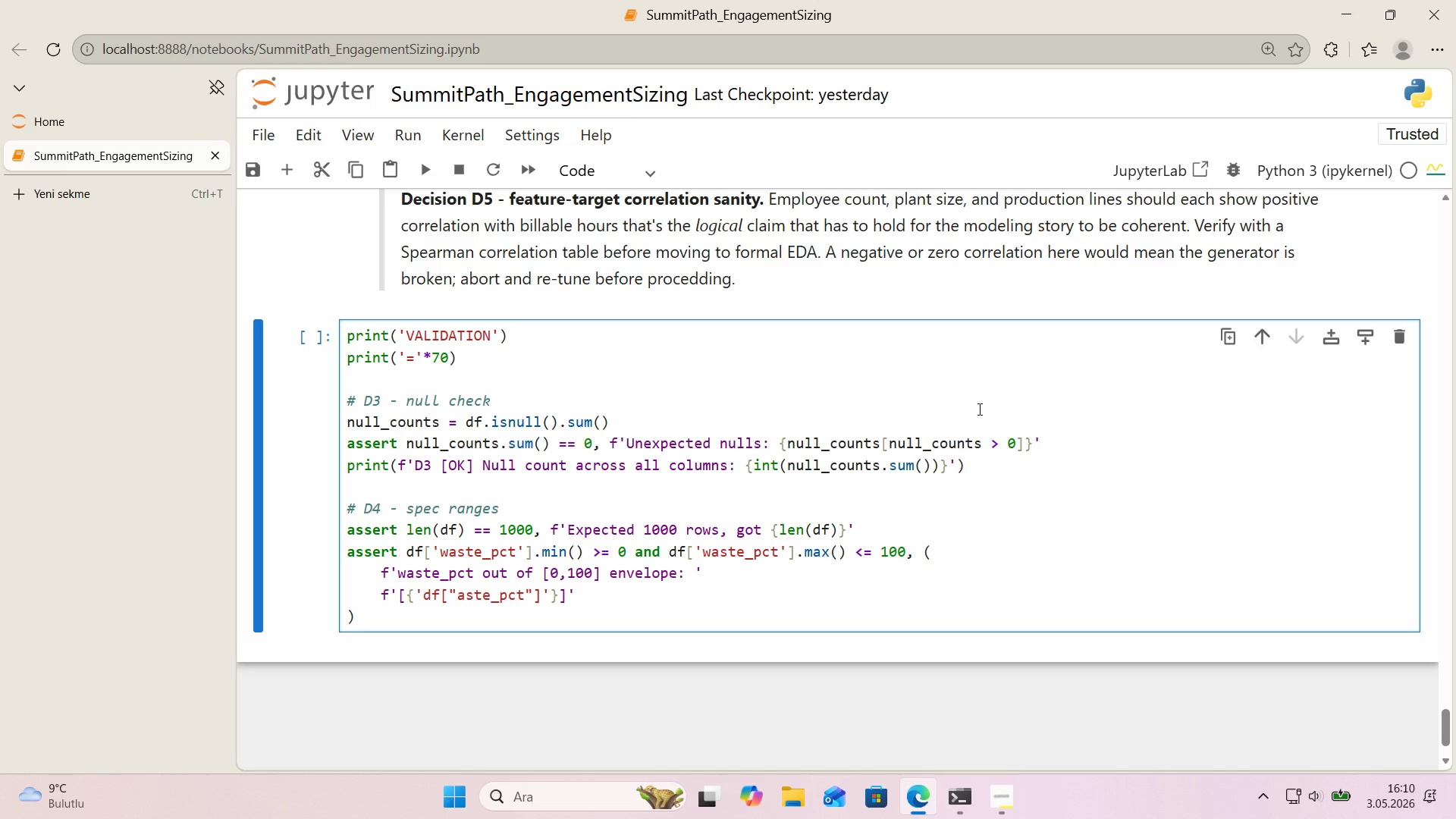 
key(ArrowLeft)
 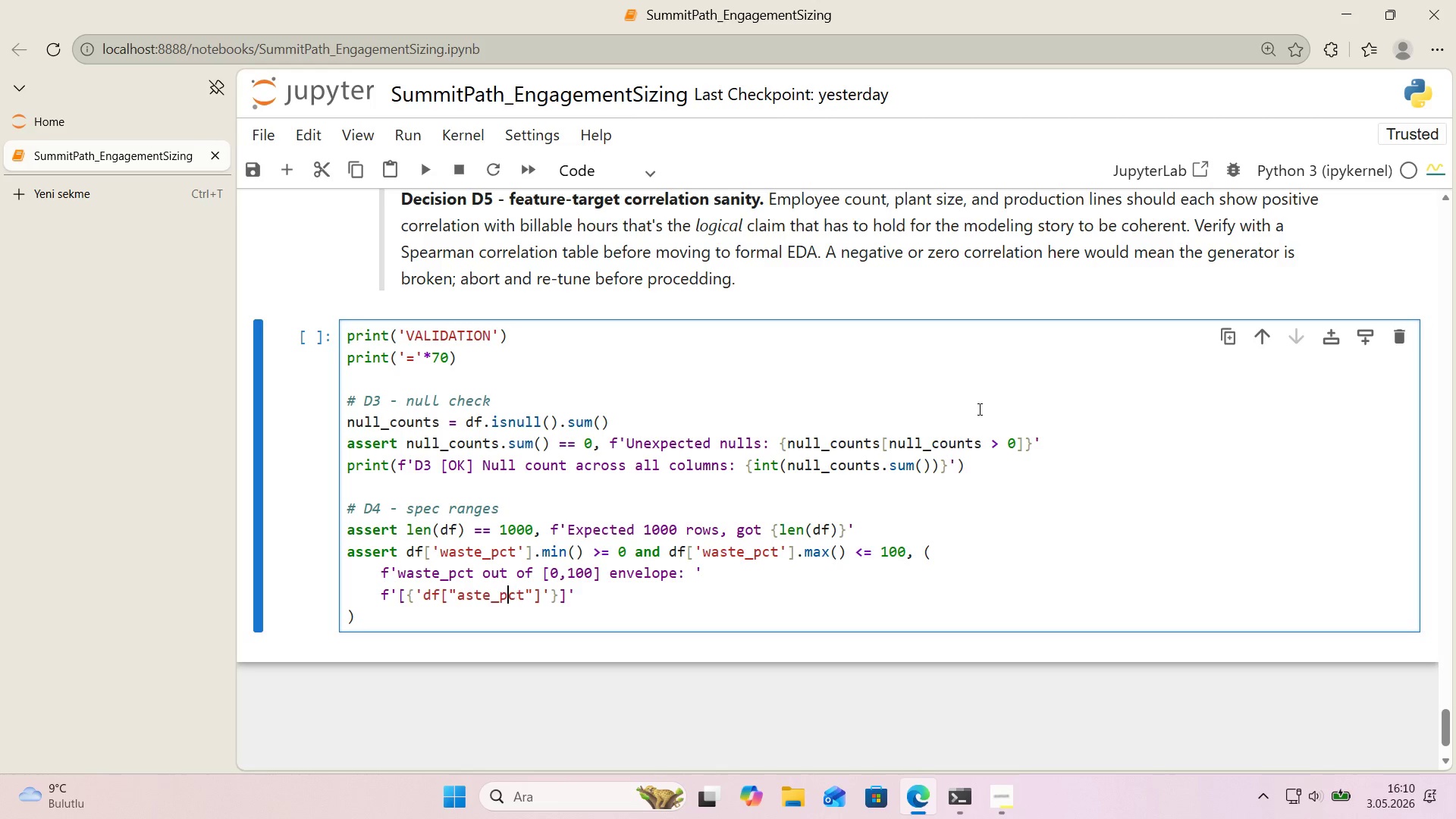 
key(ArrowLeft)
 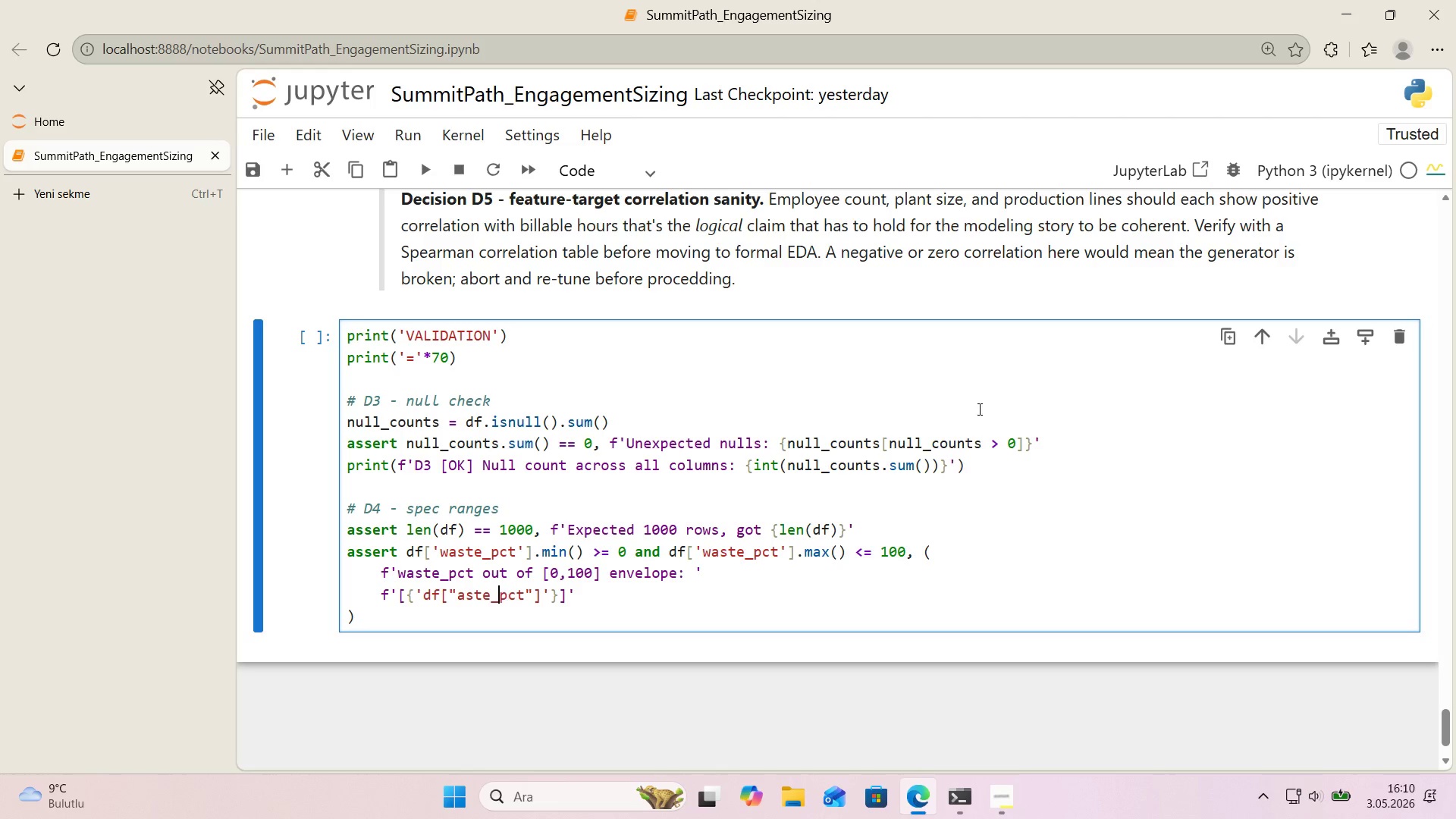 
key(ArrowLeft)
 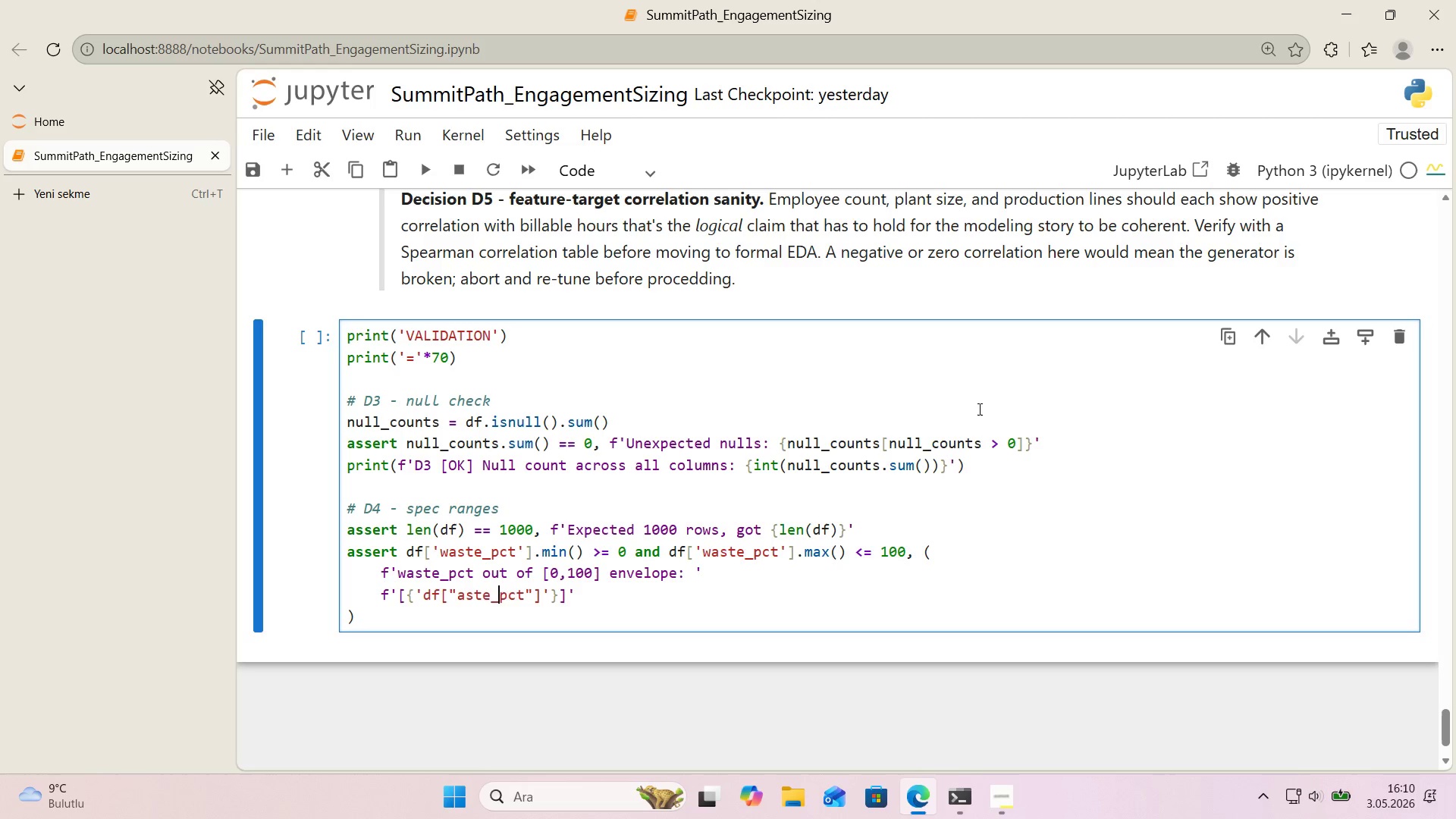 
key(ArrowLeft)
 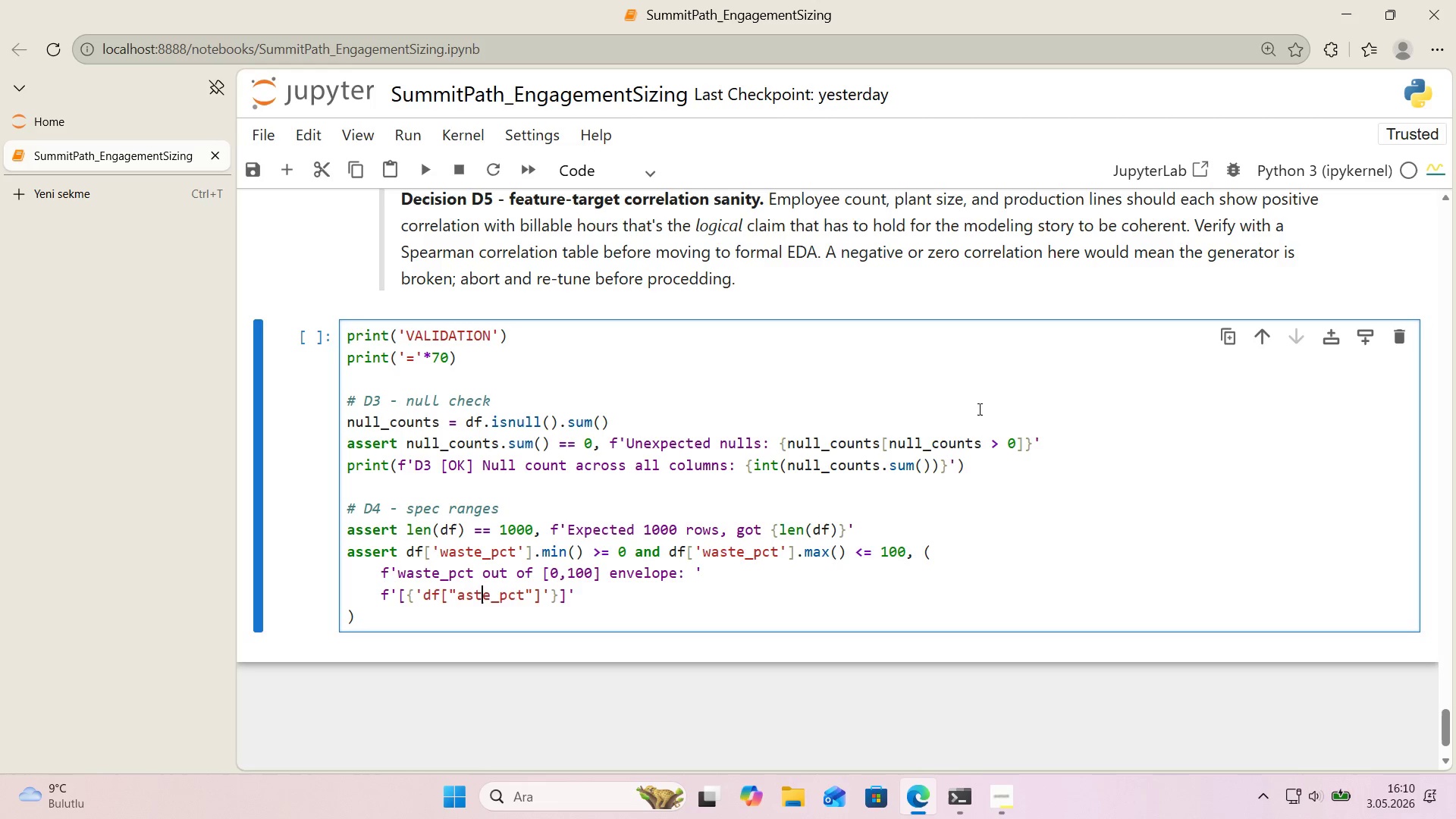 
key(ArrowLeft)
 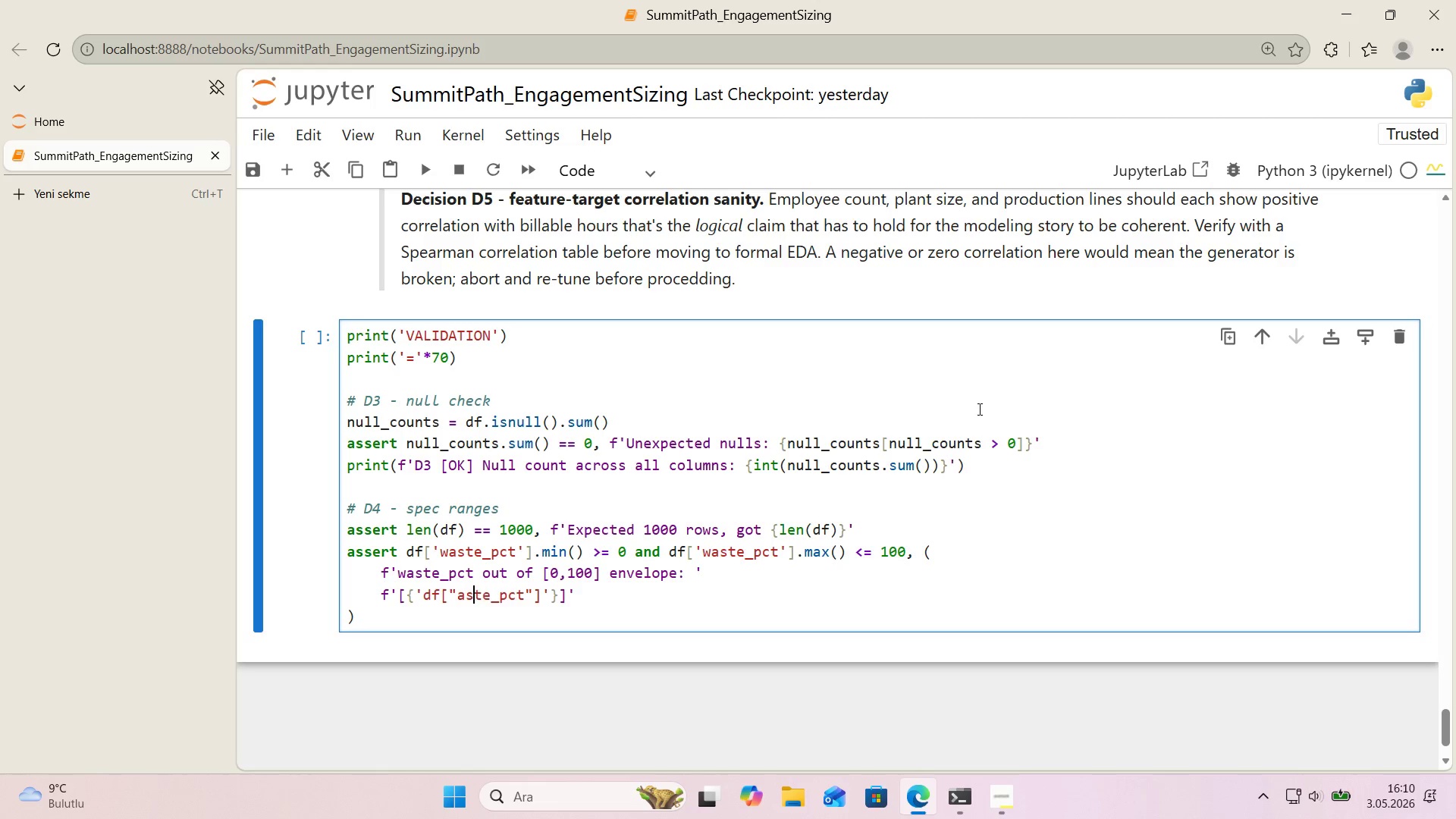 
key(ArrowLeft)
 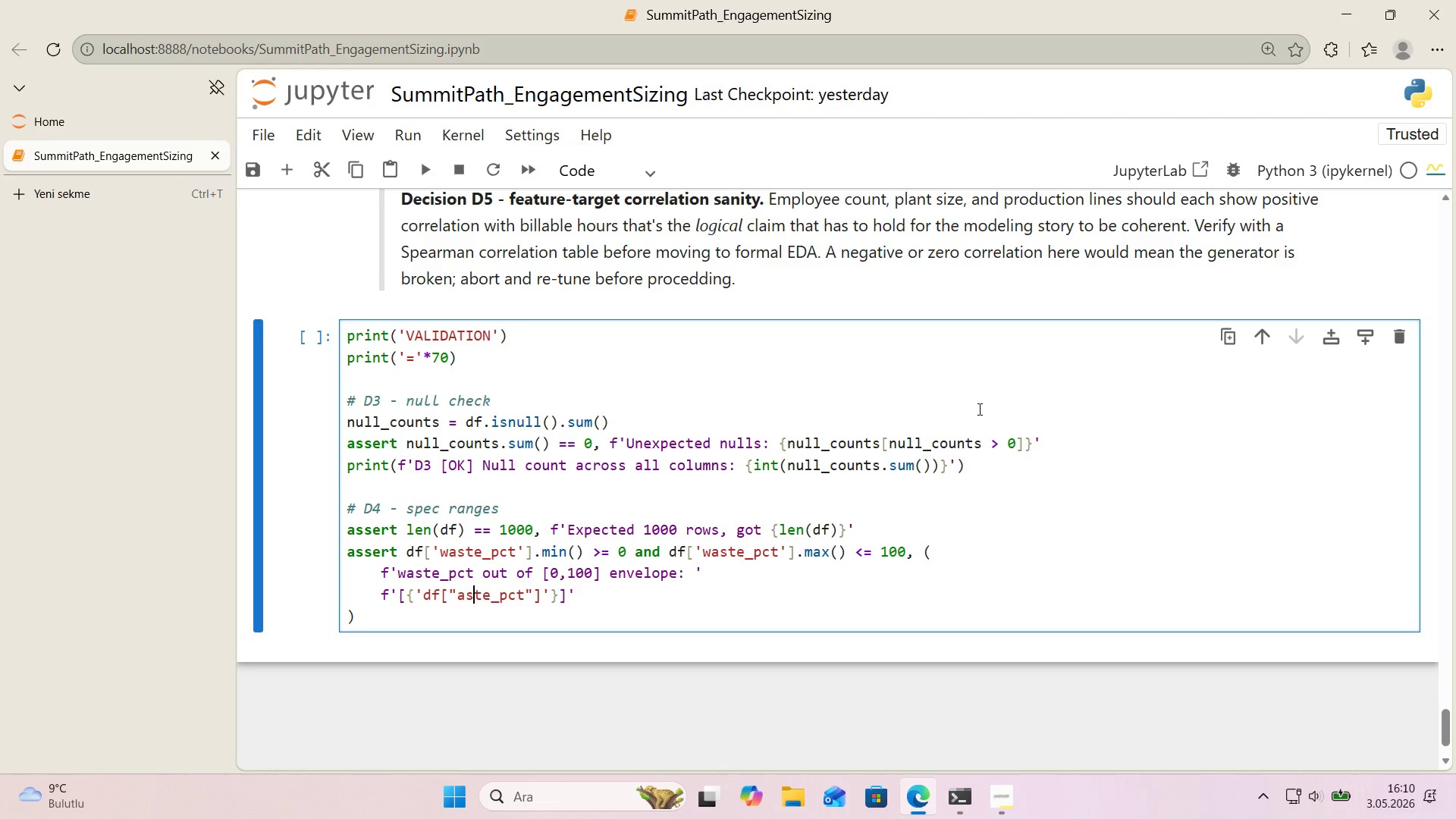 
key(ArrowLeft)
 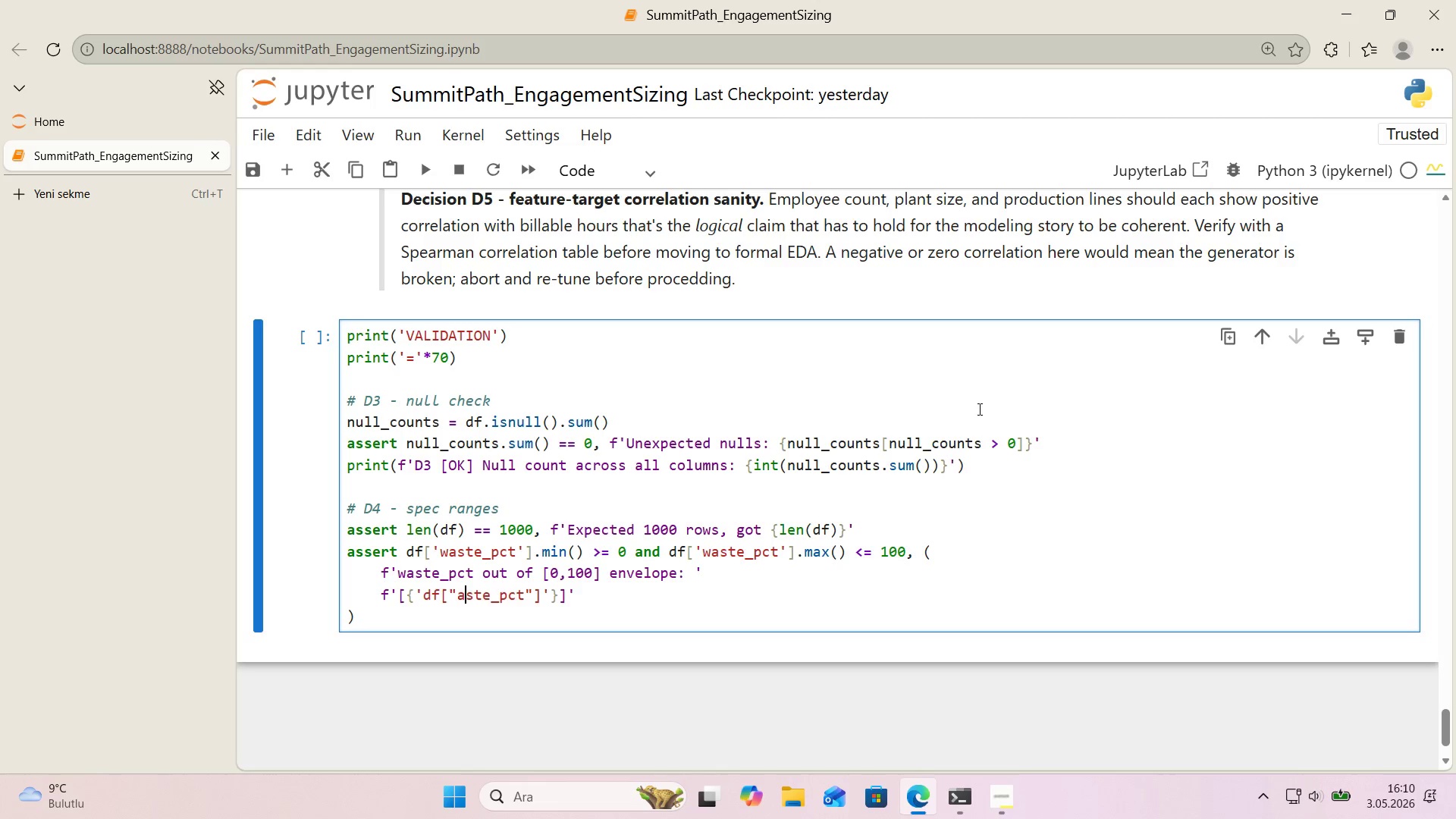 
key(ArrowLeft)
 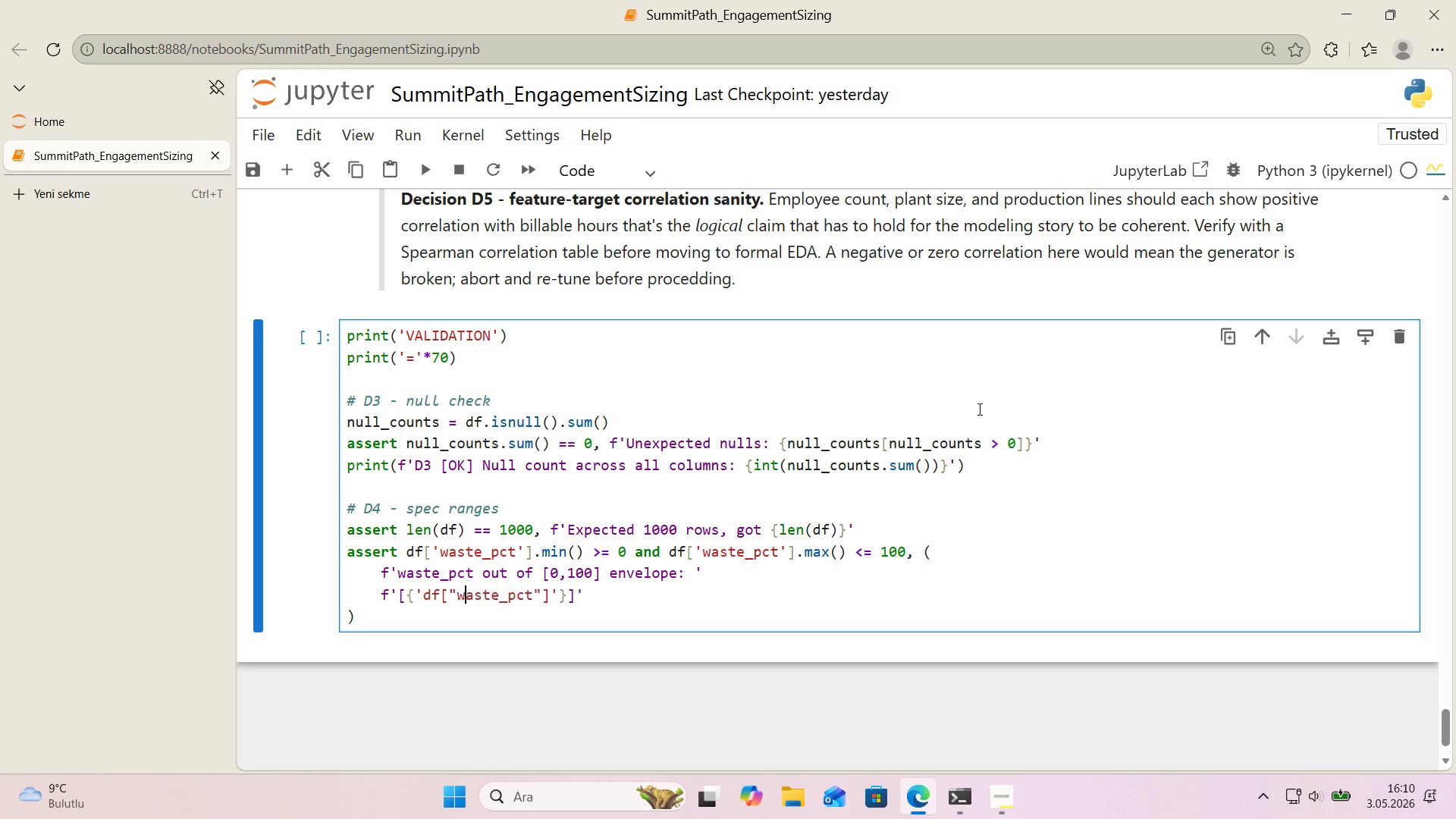 
key(W)
 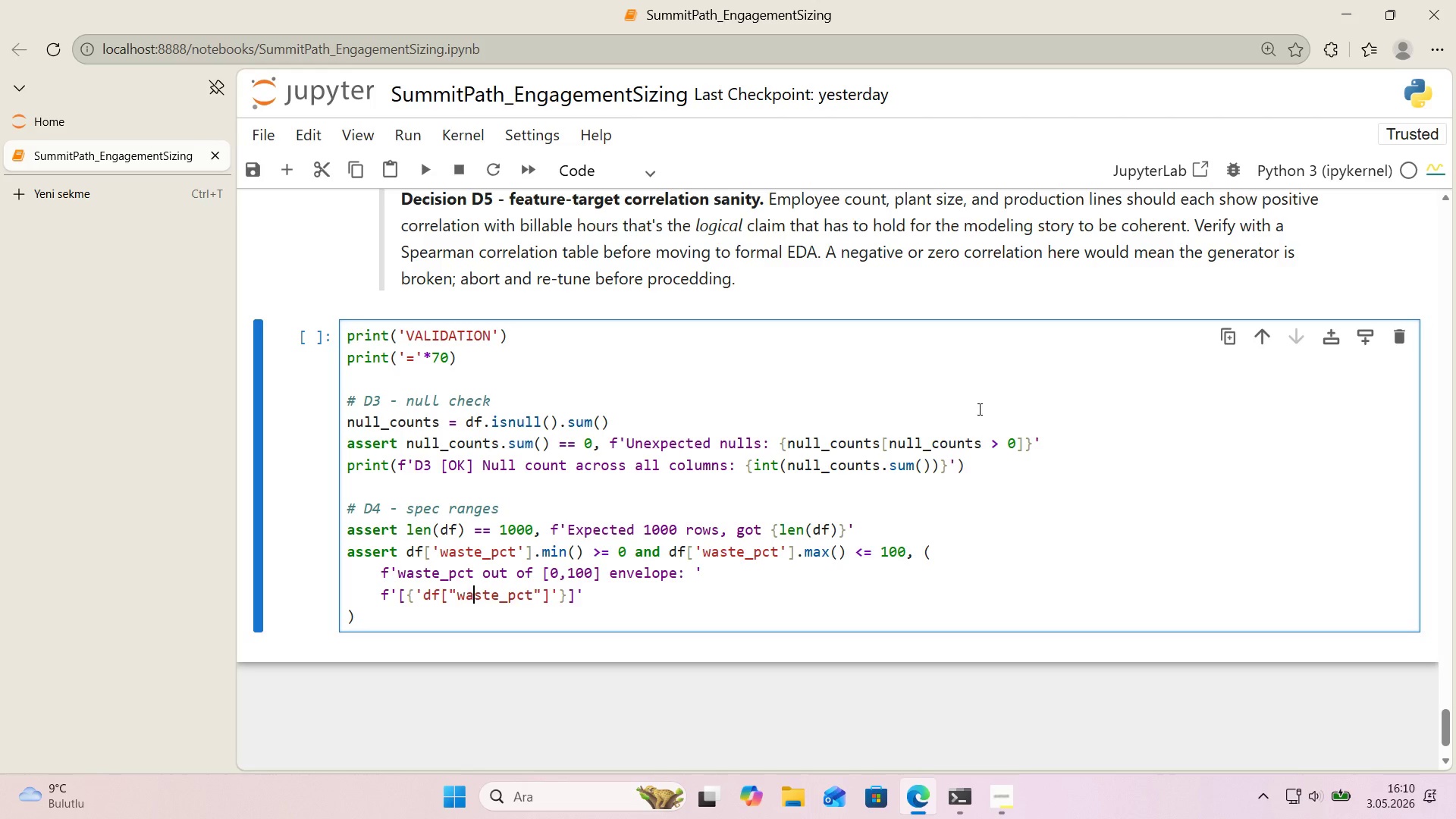 
key(ArrowRight)
 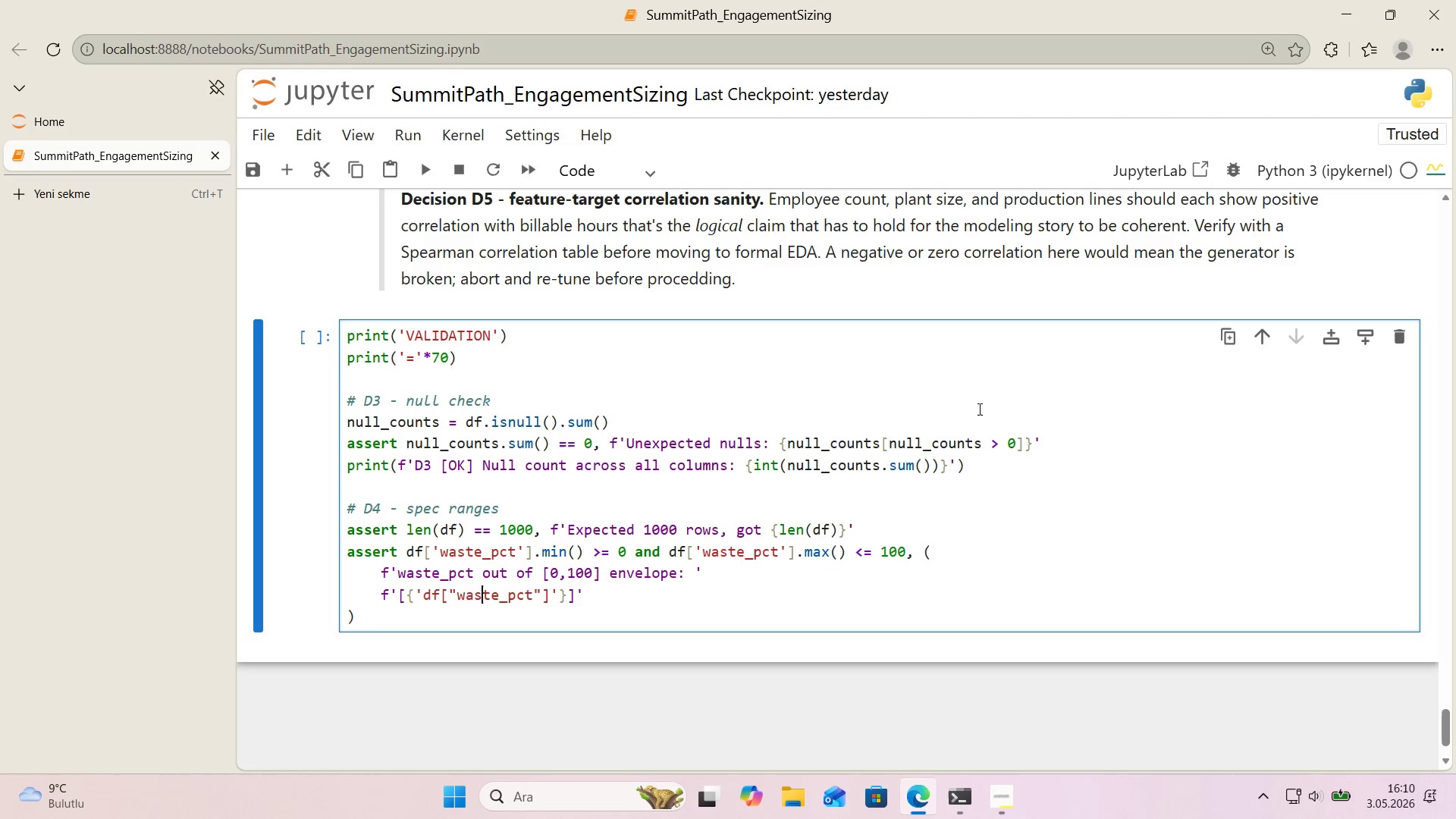 
key(ArrowRight)
 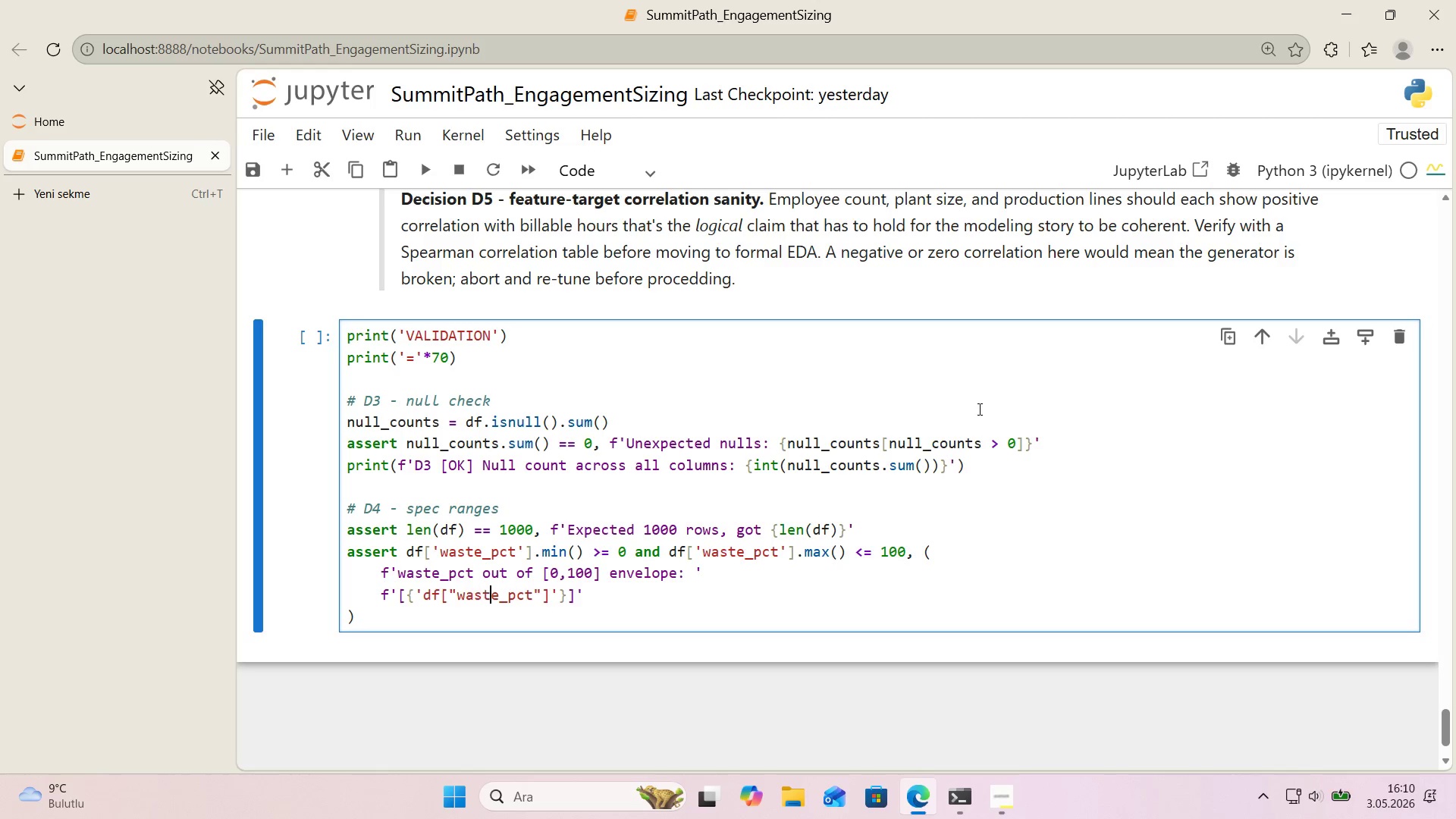 
key(ArrowRight)
 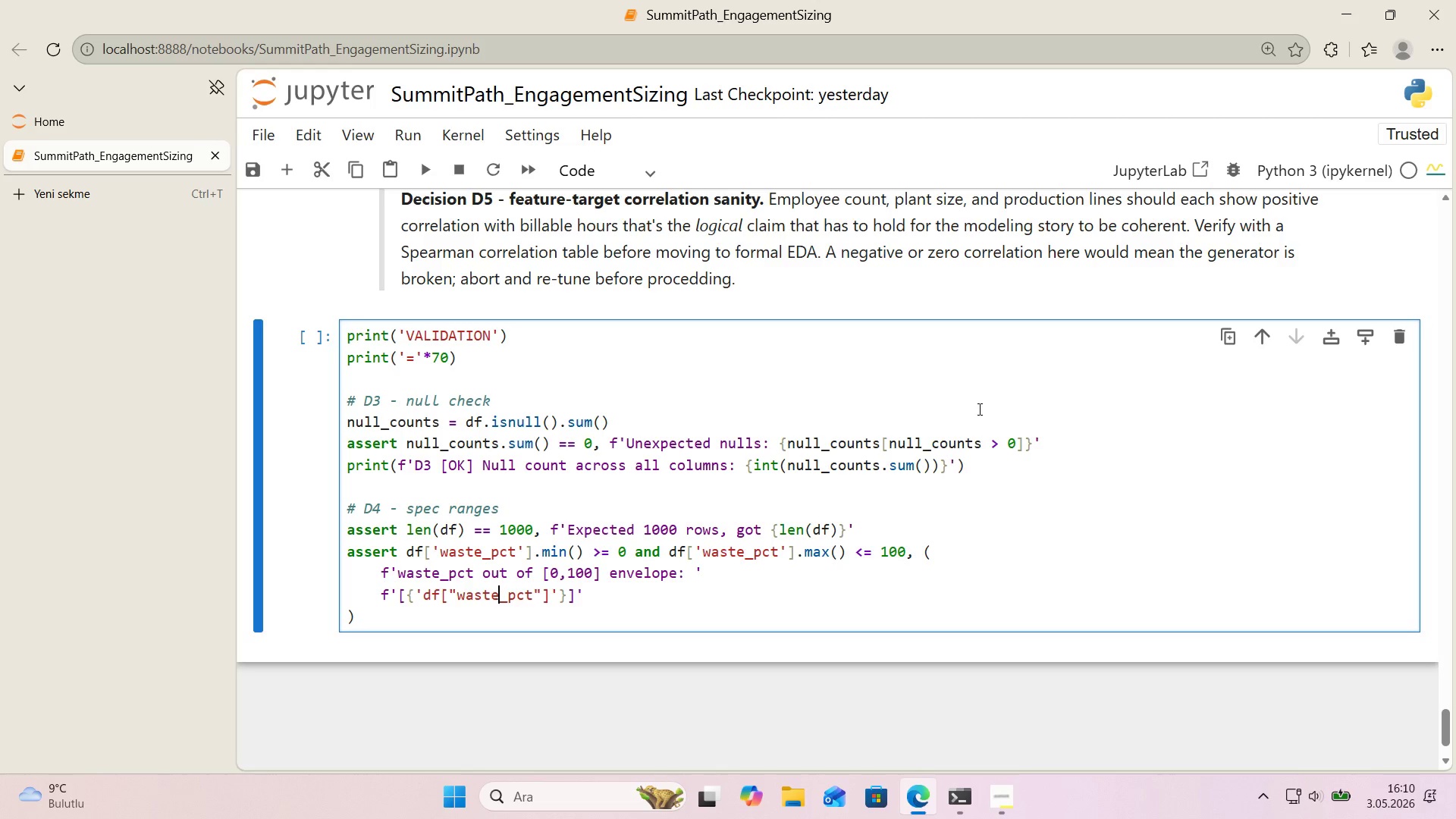 
key(ArrowRight)
 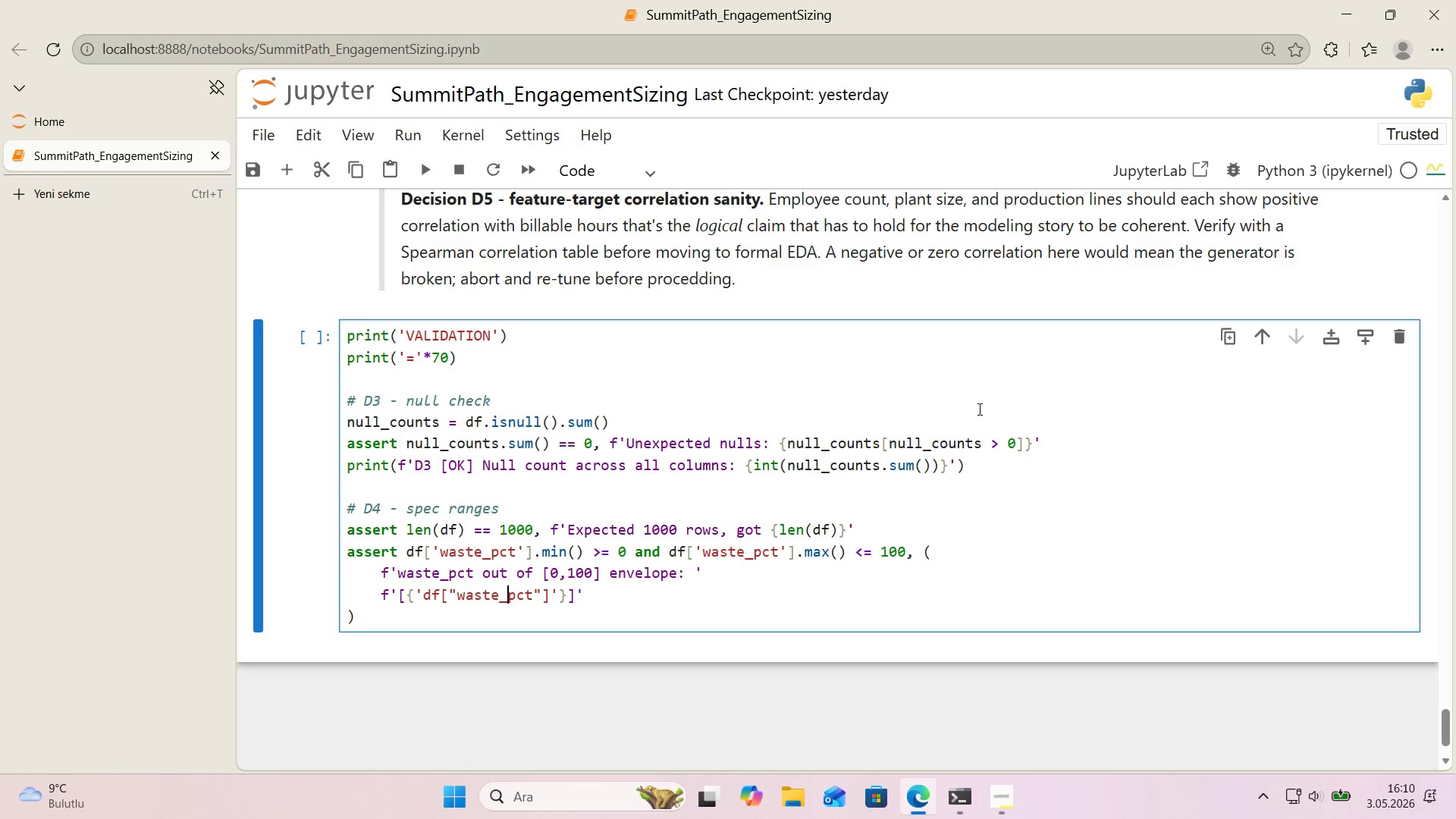 
key(ArrowRight)
 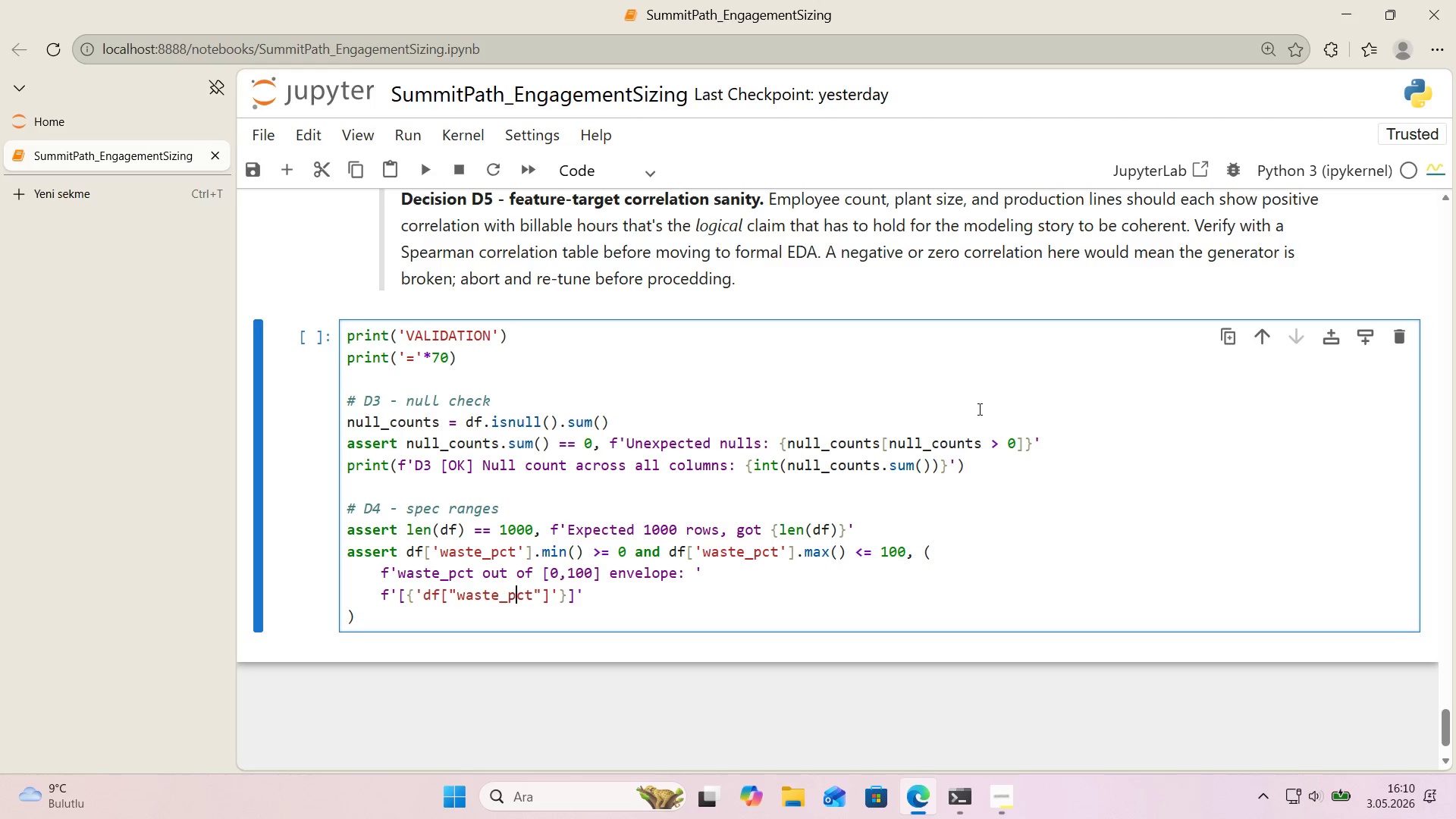 
key(ArrowRight)
 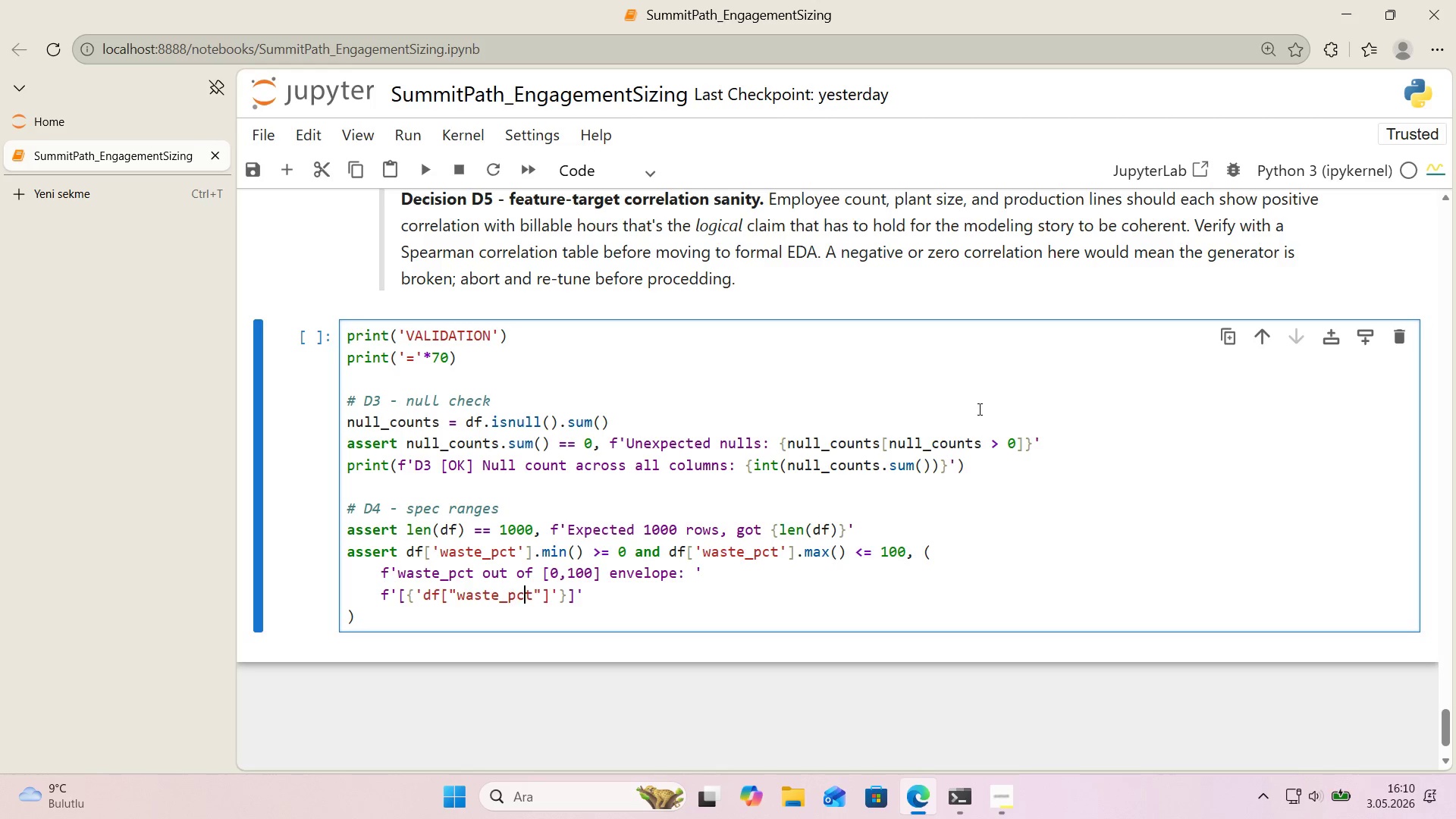 
key(ArrowRight)
 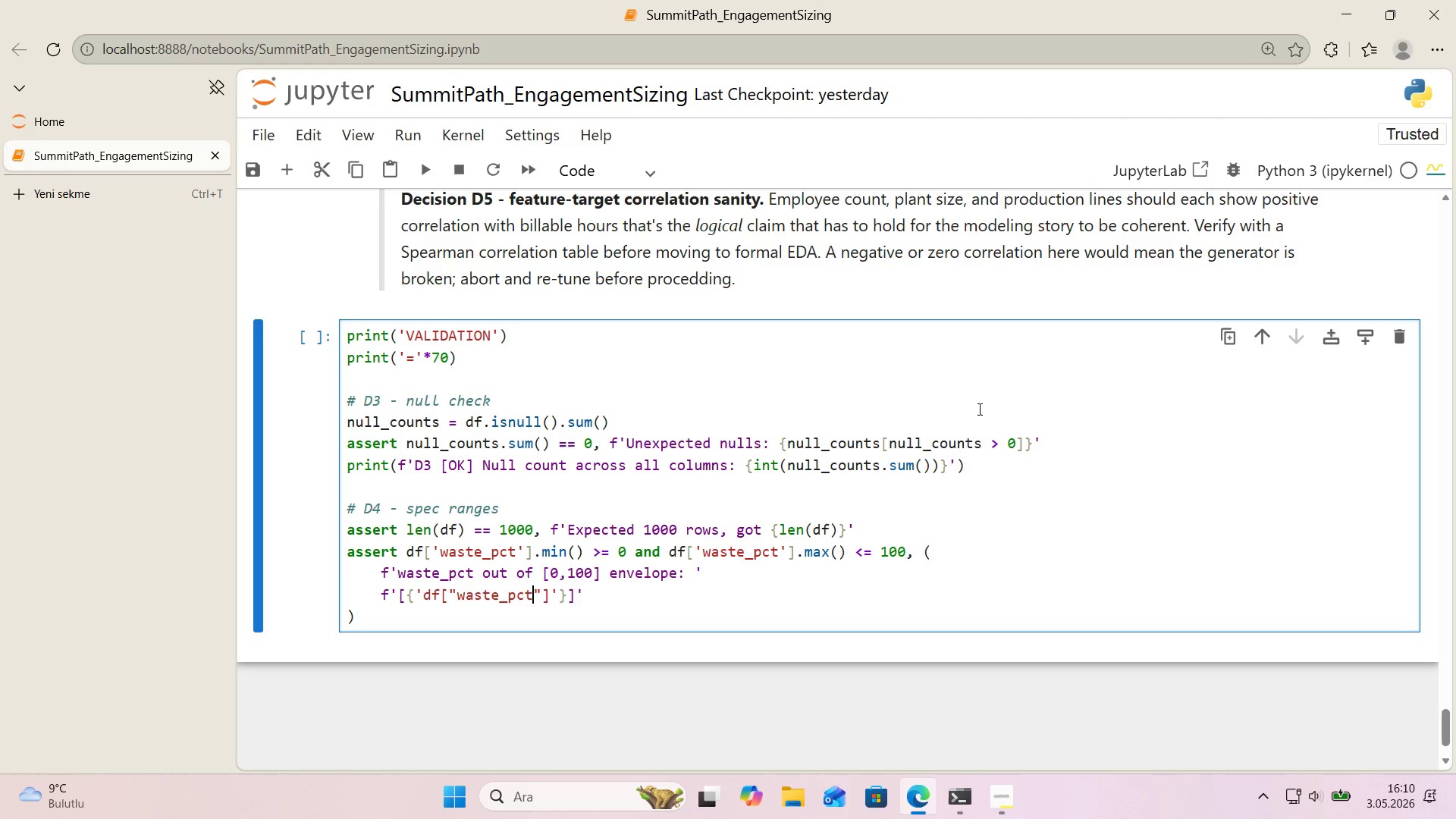 
key(ArrowRight)
 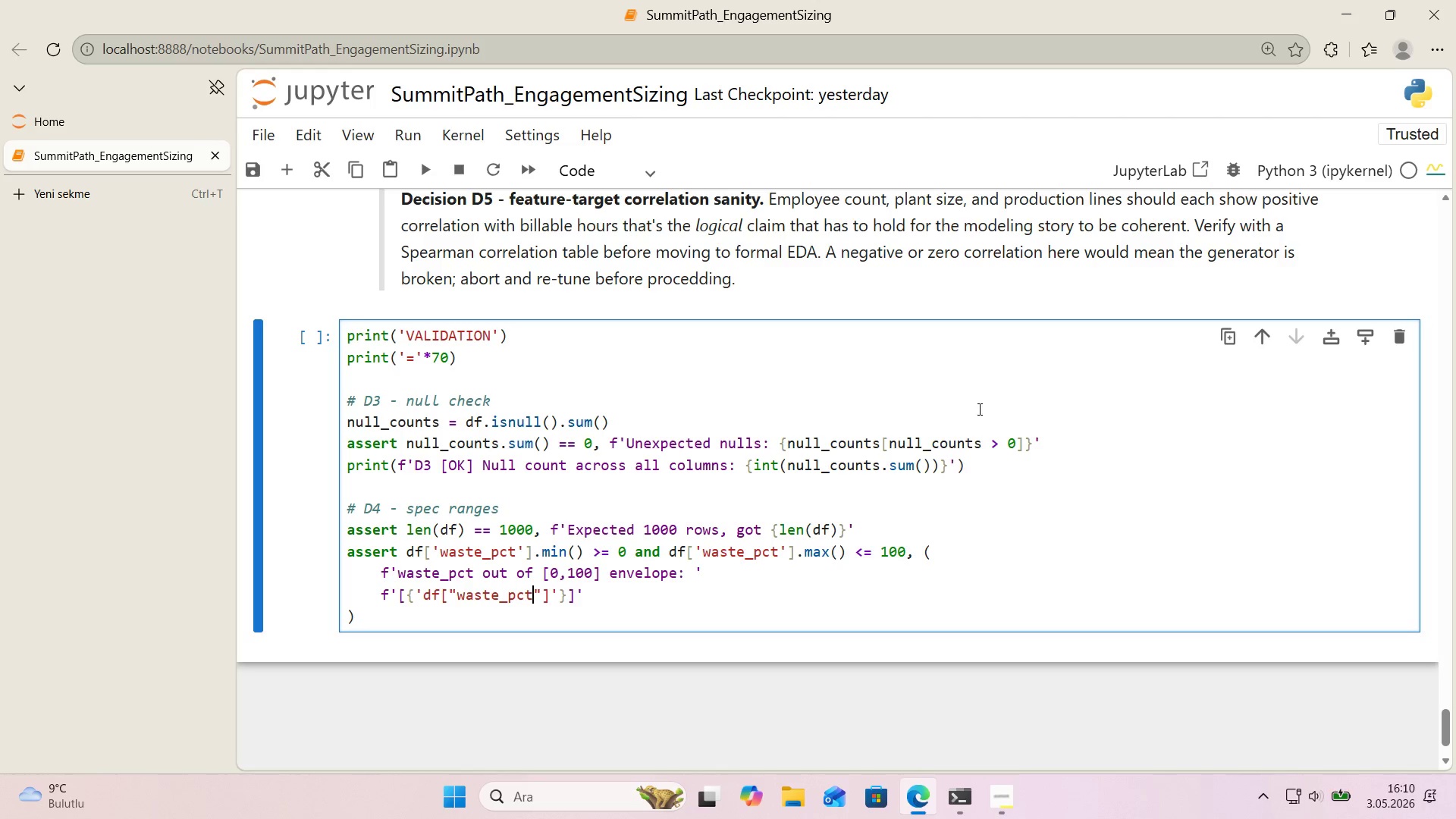 
key(ArrowRight)
 